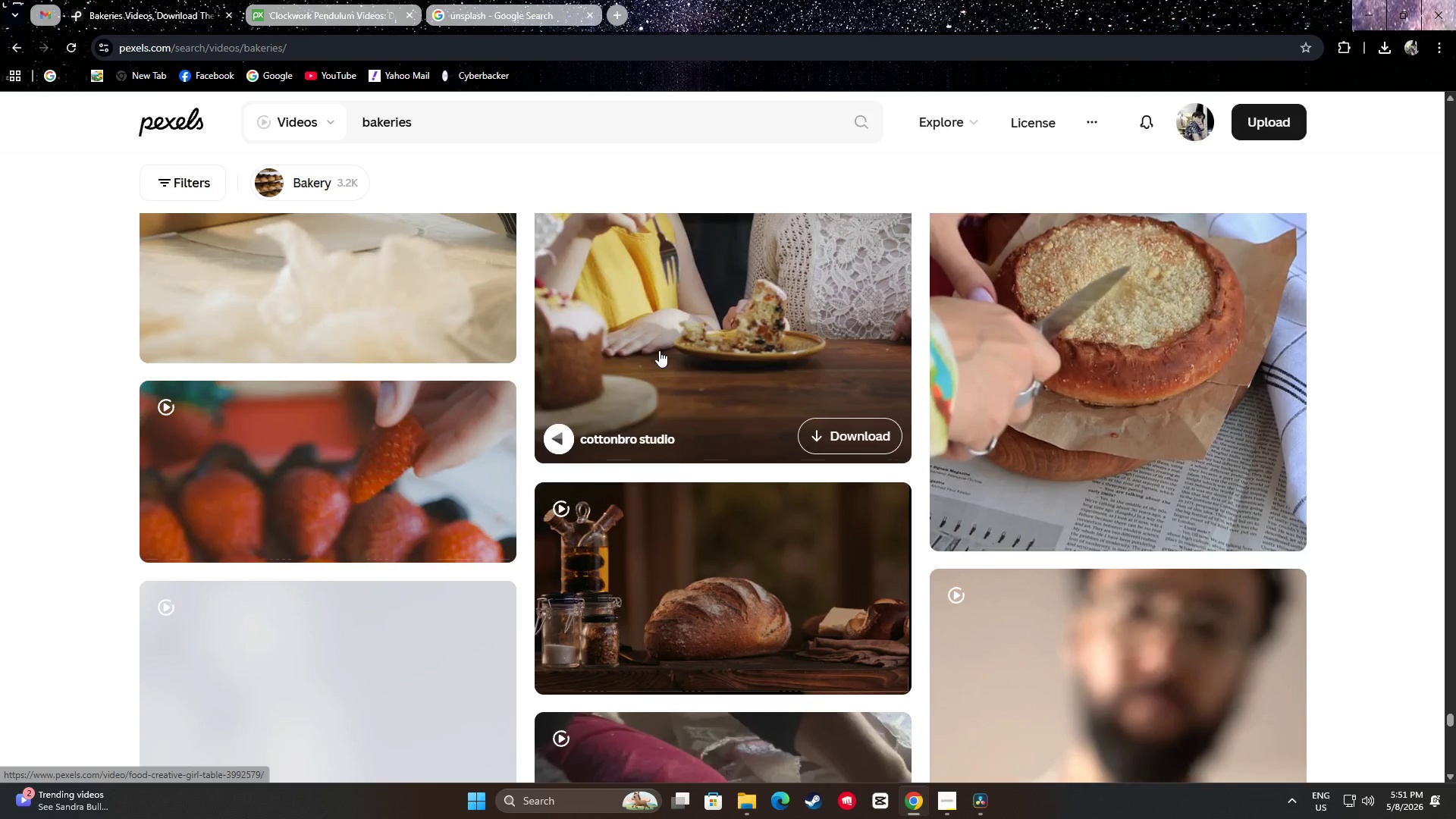 
scroll: coordinate [654, 352], scroll_direction: down, amount: 17.0
 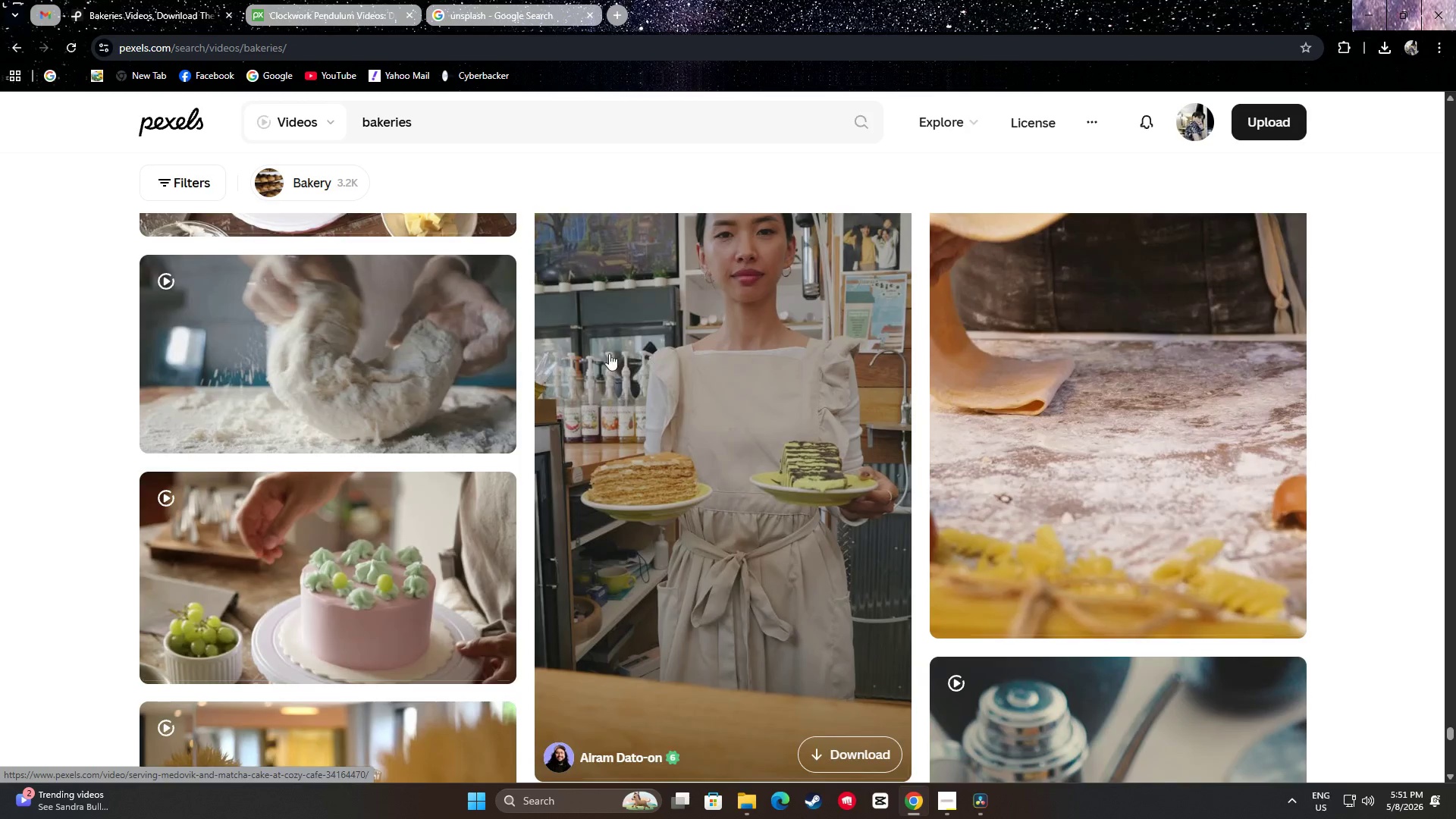 
mouse_move([448, 349])
 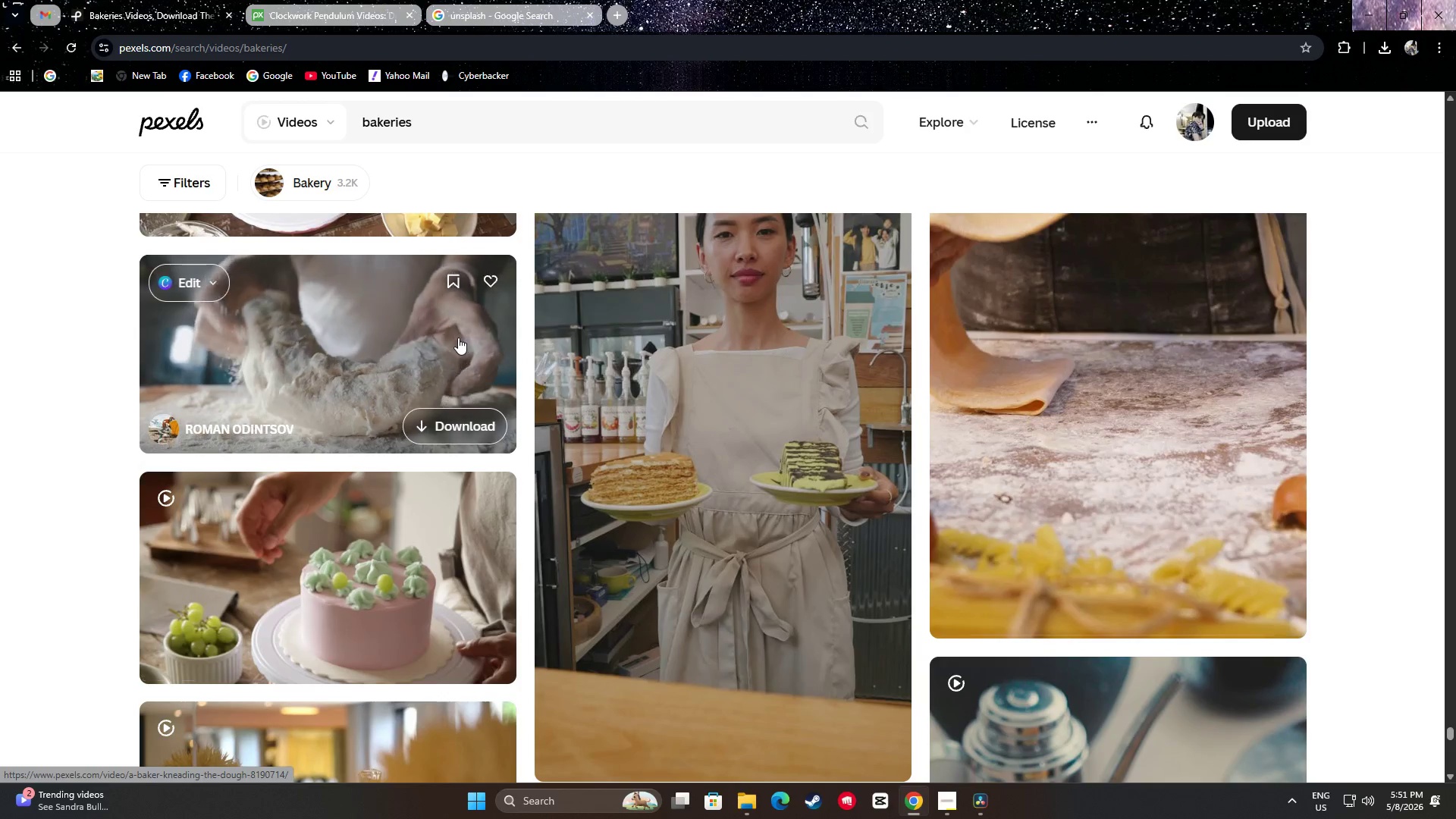 
scroll: coordinate [1036, 392], scroll_direction: down, amount: 33.0
 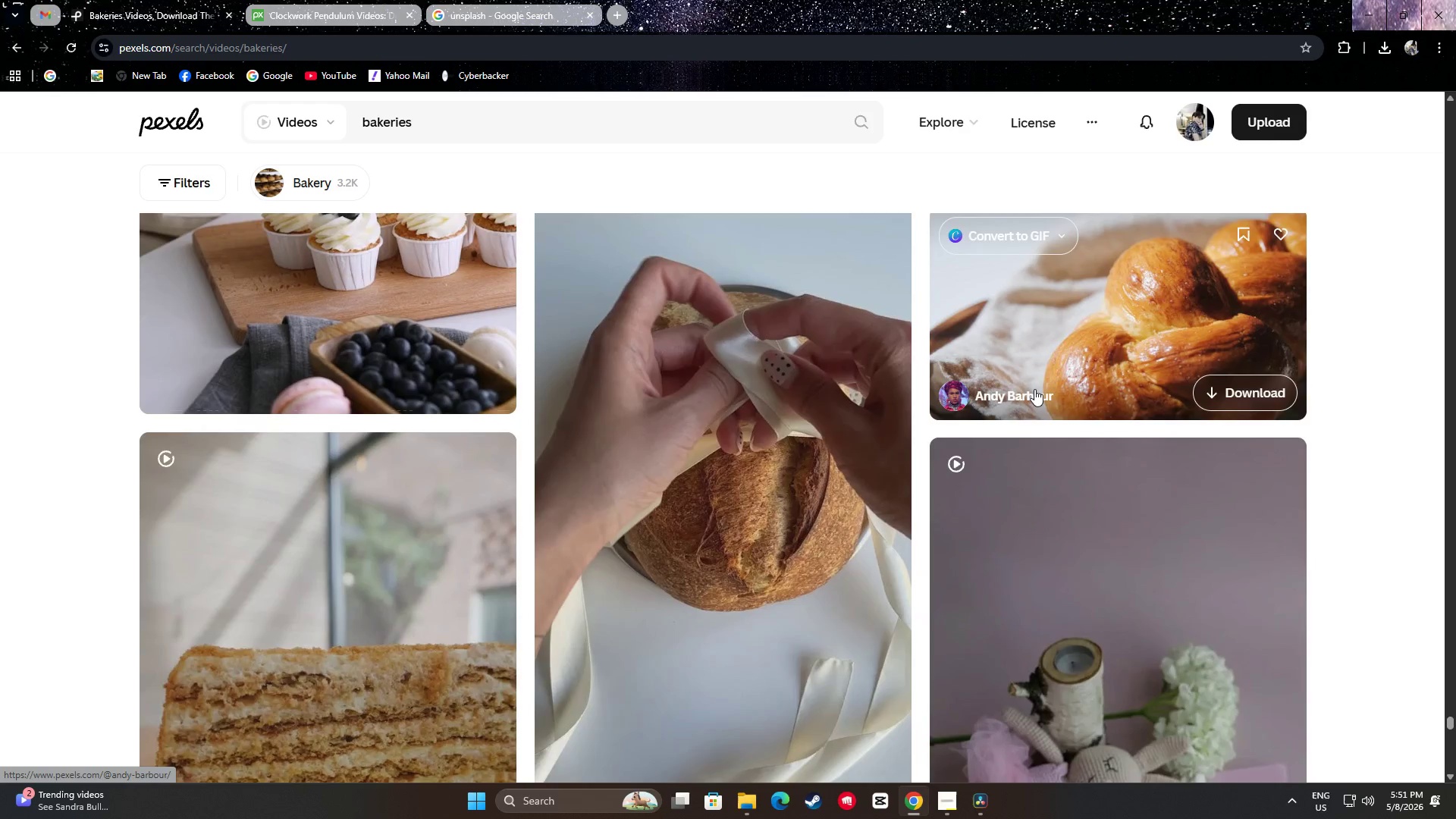 
scroll: coordinate [958, 406], scroll_direction: up, amount: 8.0
 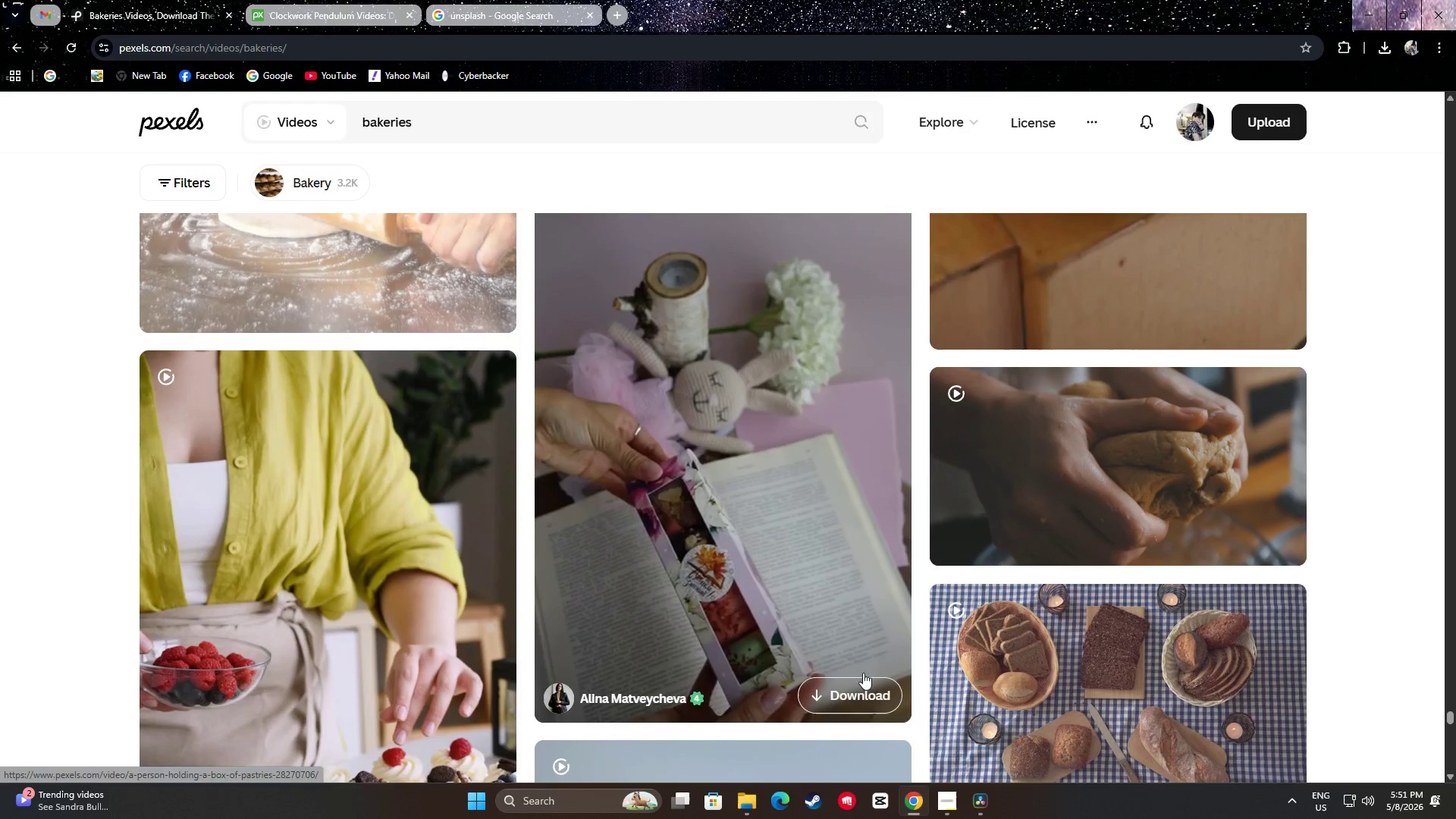 
left_click([982, 795])
 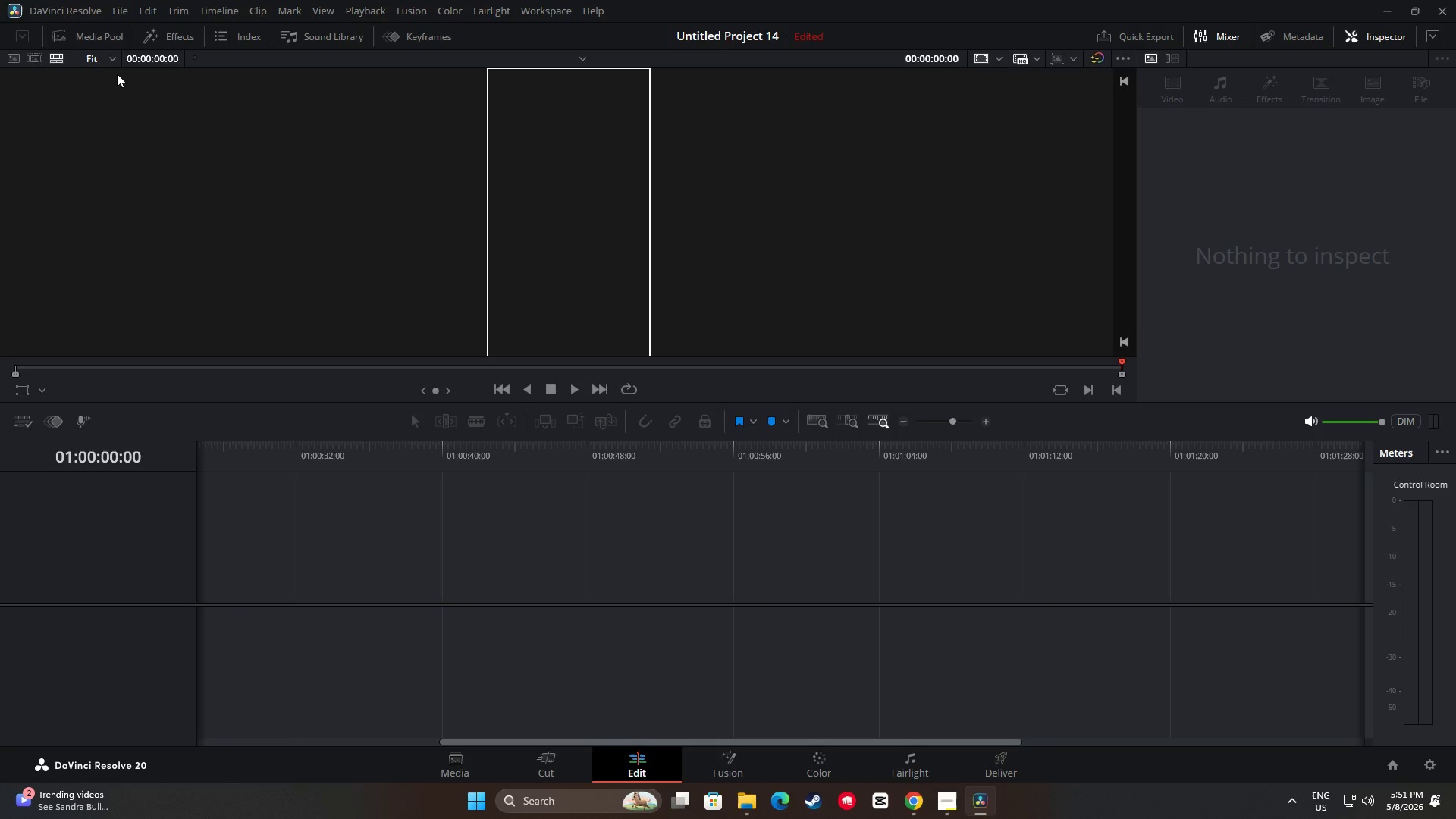 
left_click([99, 39])
 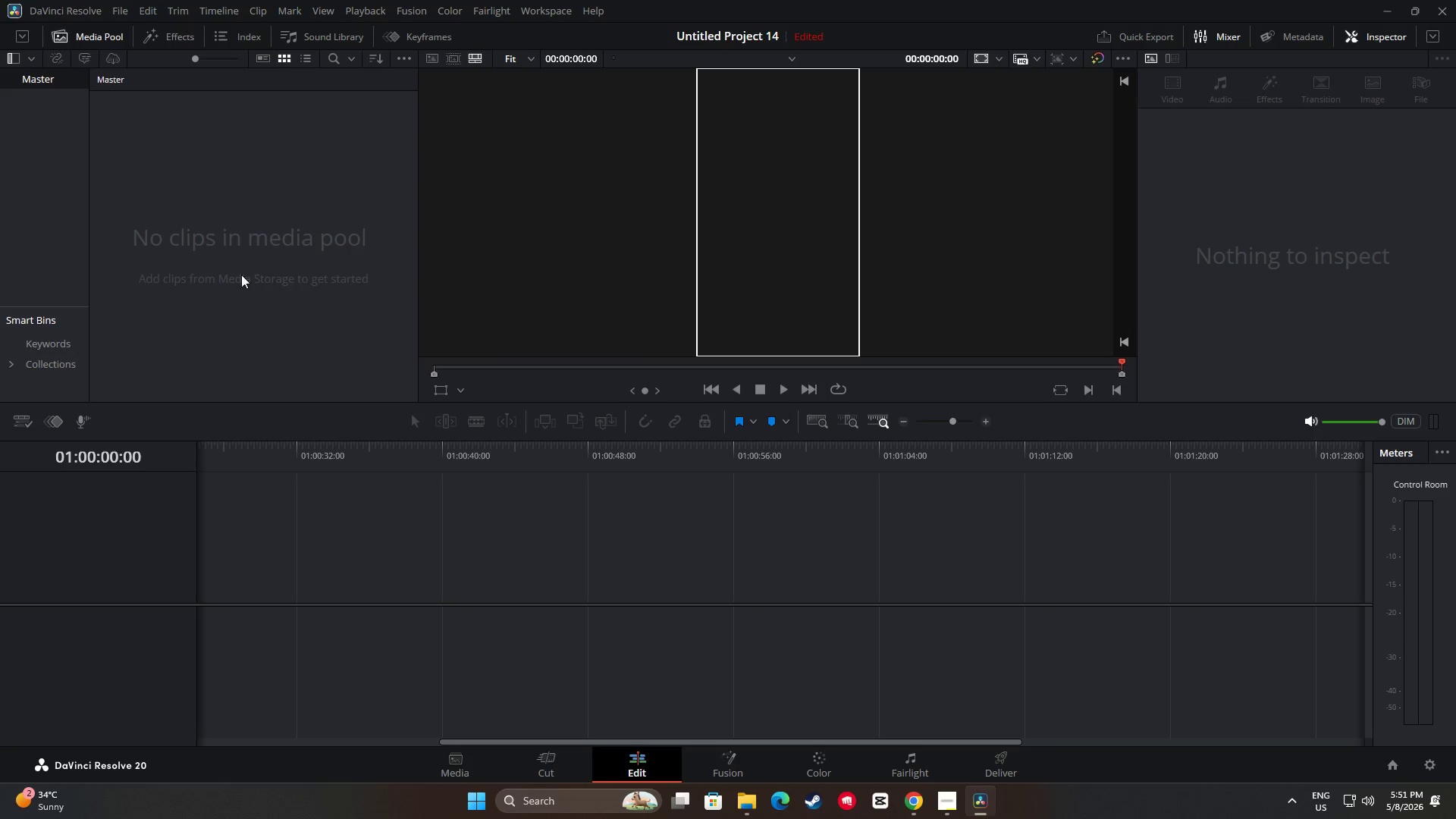 
right_click([218, 228])
 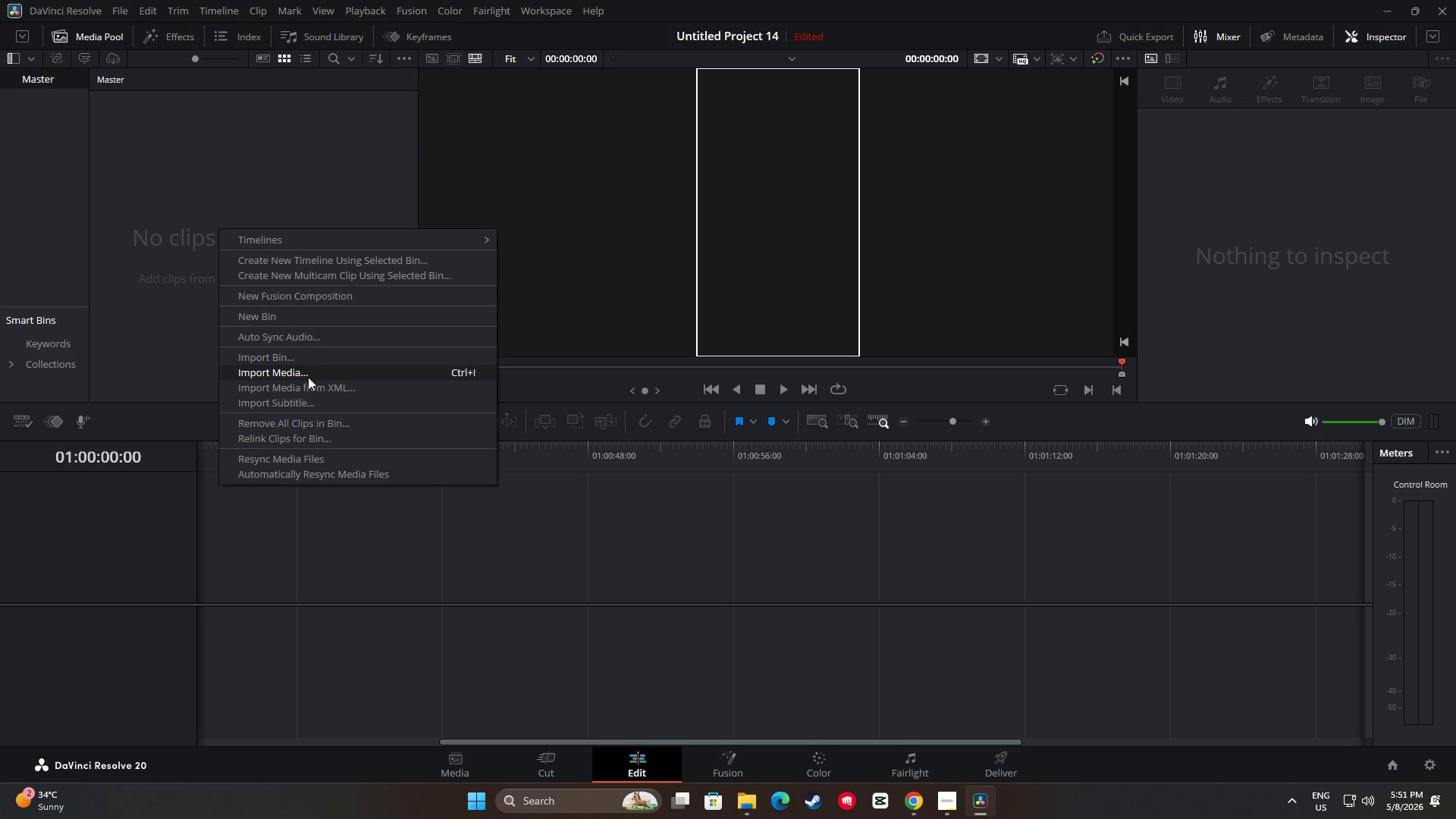 
left_click([300, 376])
 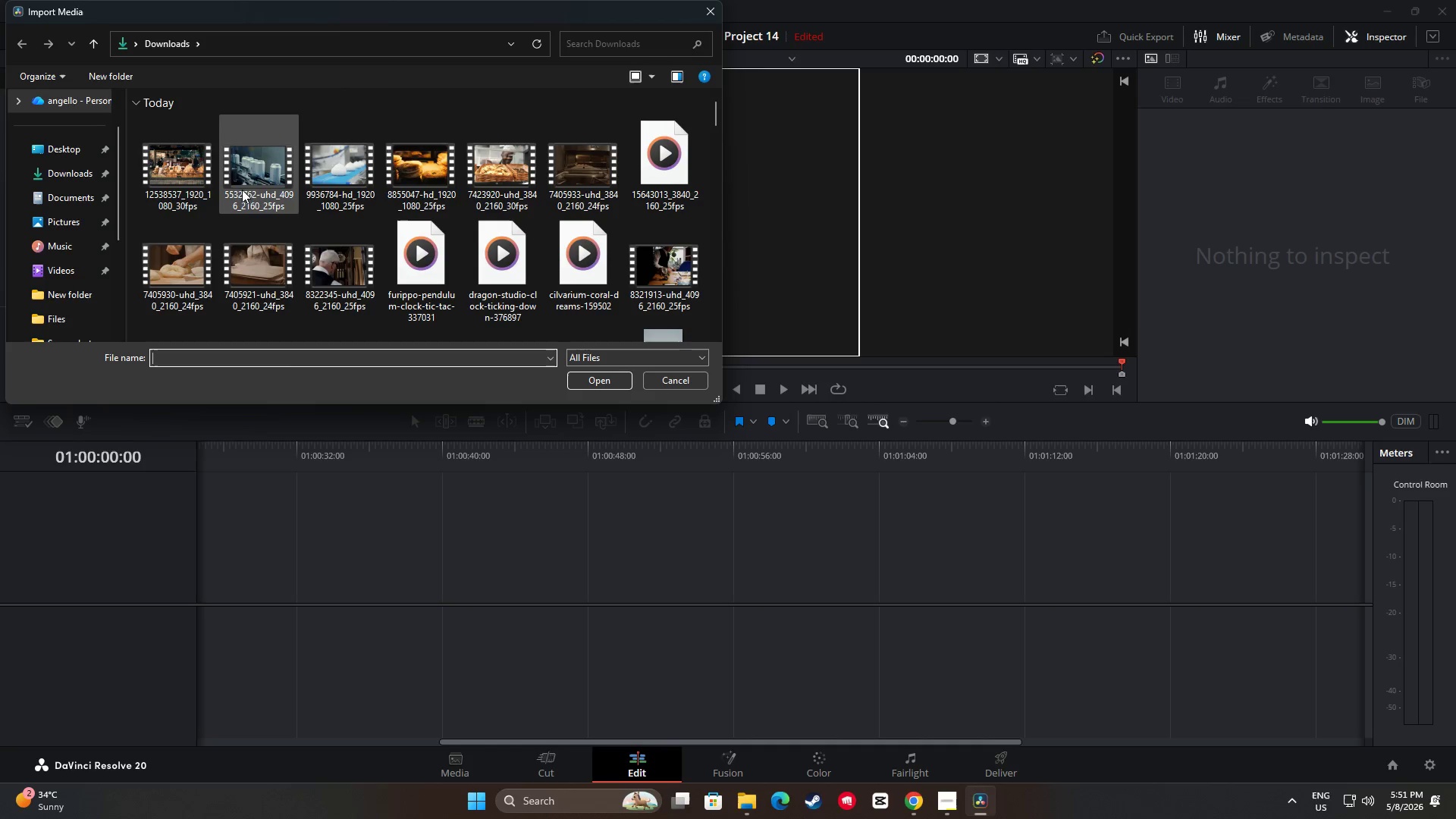 
hold_key(key=ControlLeft, duration=2.0)
left_click([184, 181])
 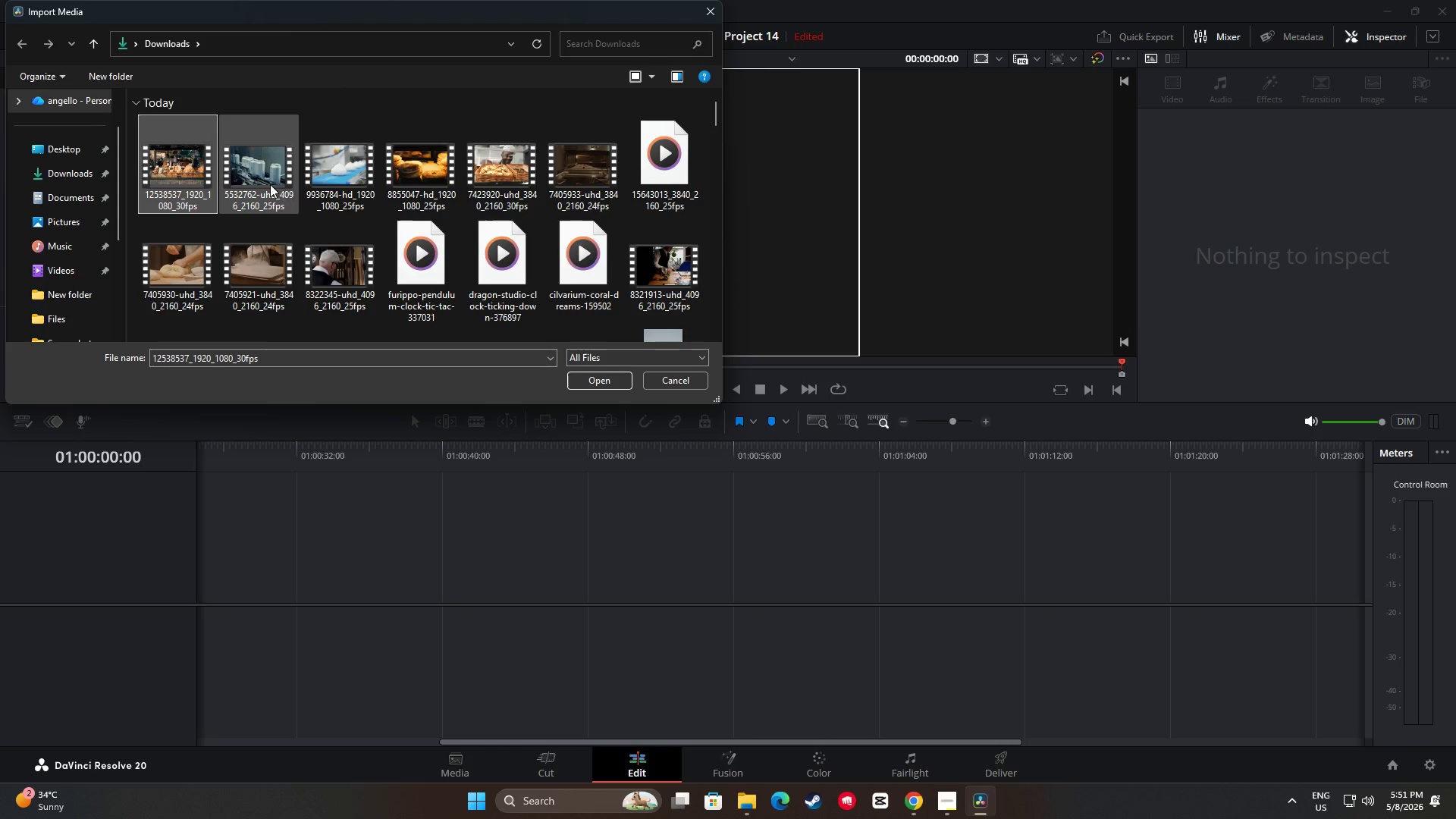 
left_click([270, 184])
 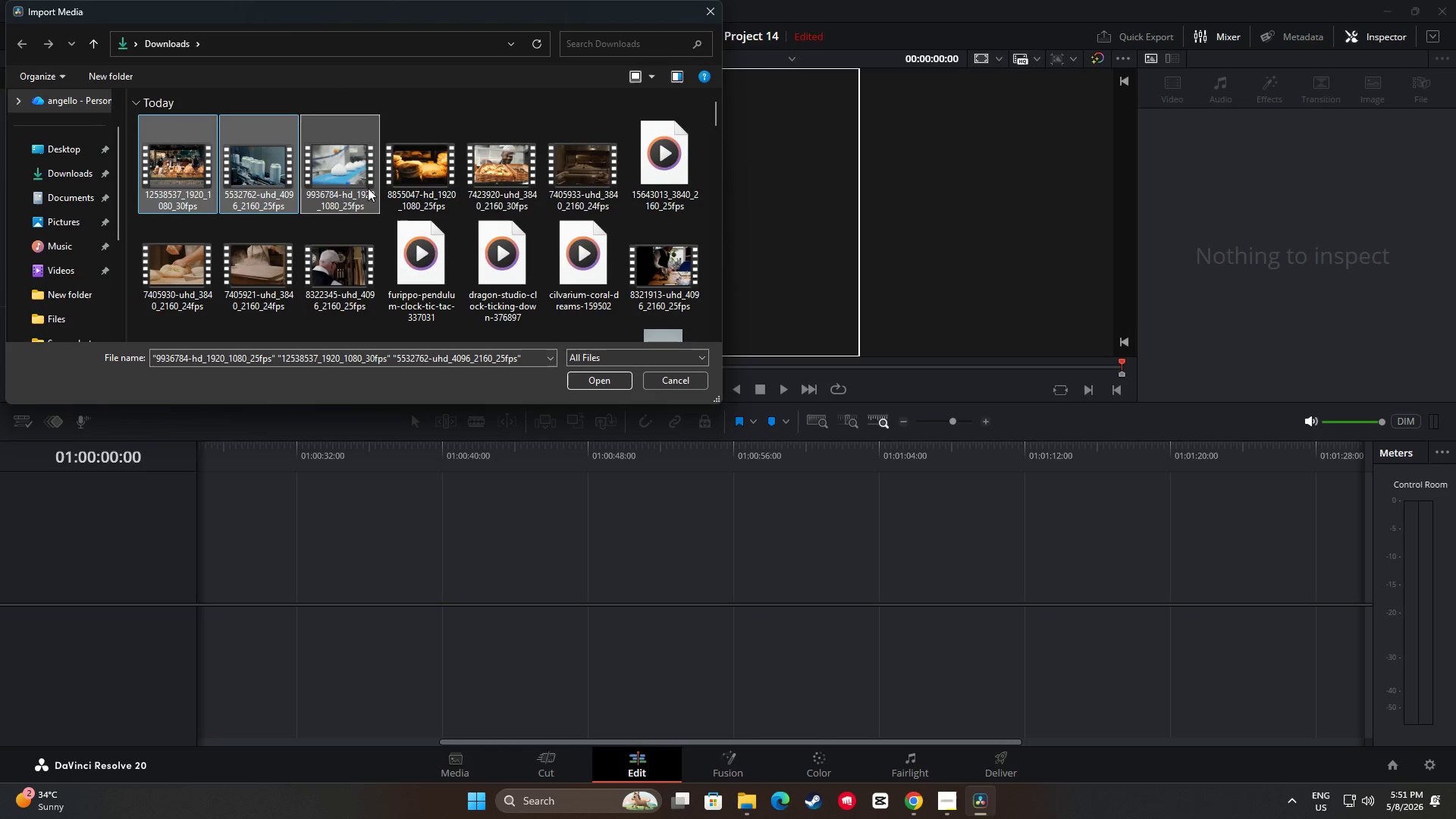 
hold_key(key=ControlLeft, duration=0.39)
left_click([349, 177])
 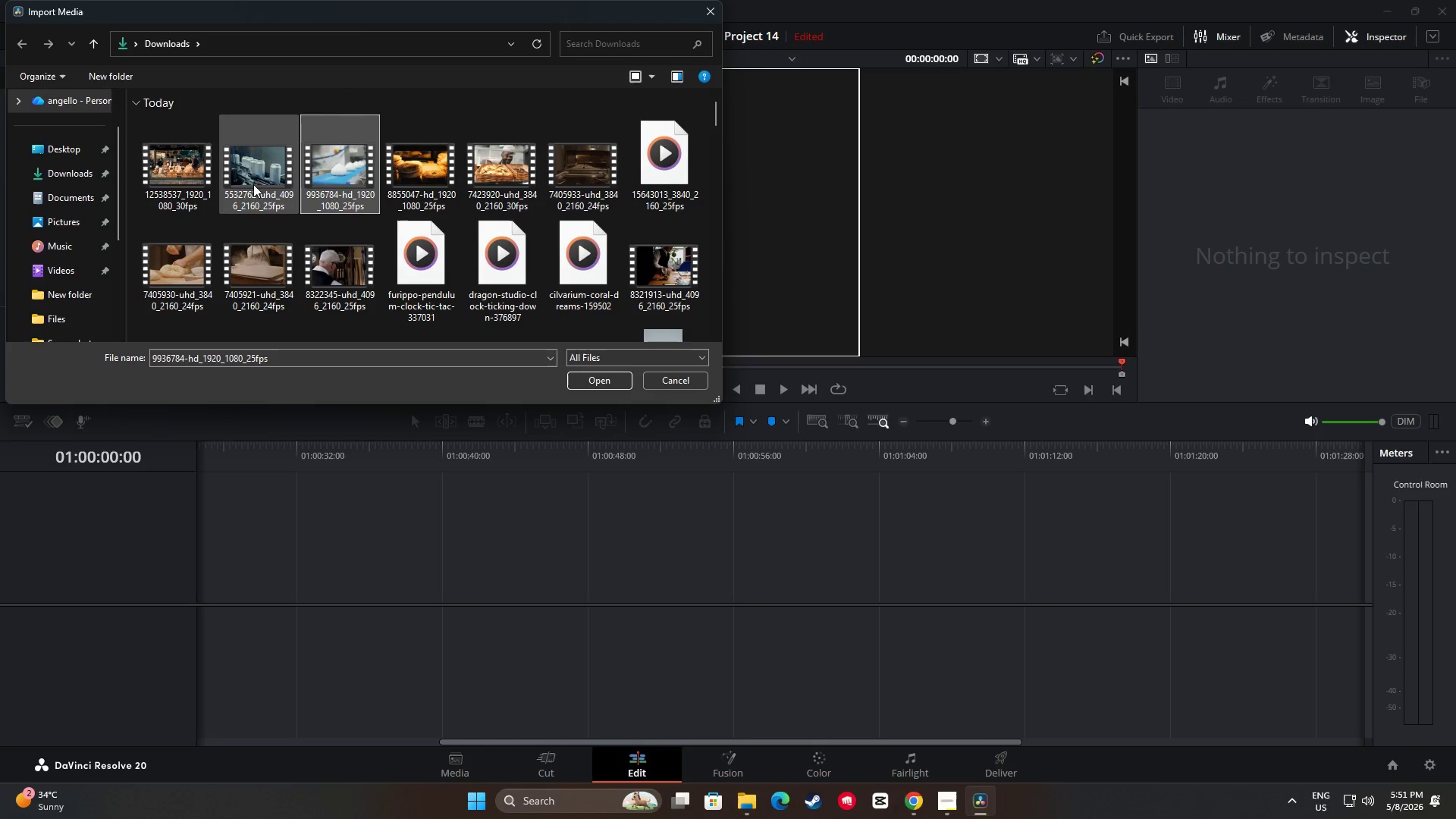 
double_click([195, 181])
 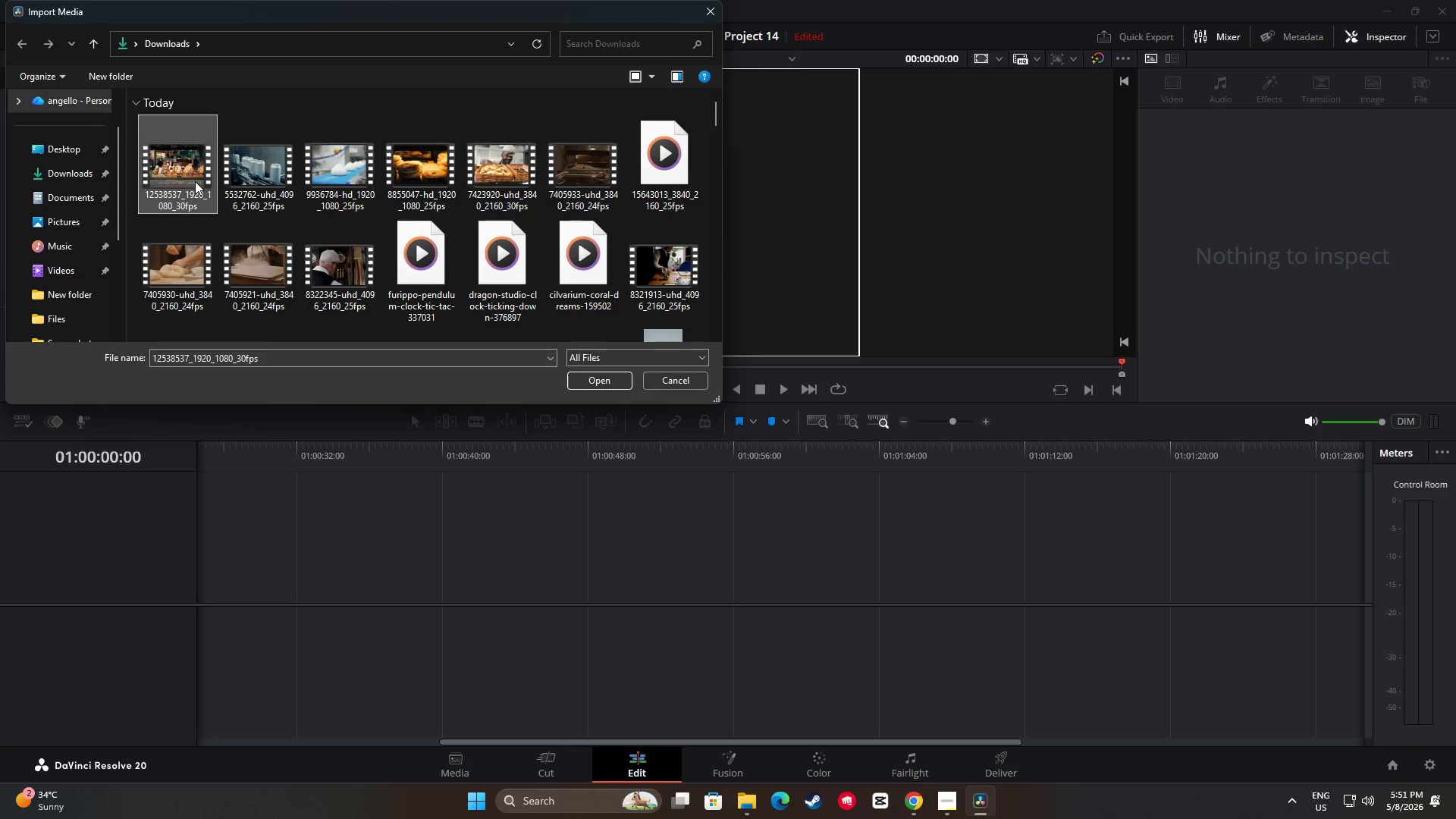 
hold_key(key=ControlLeft, duration=5.81)
triple_click([265, 180])
 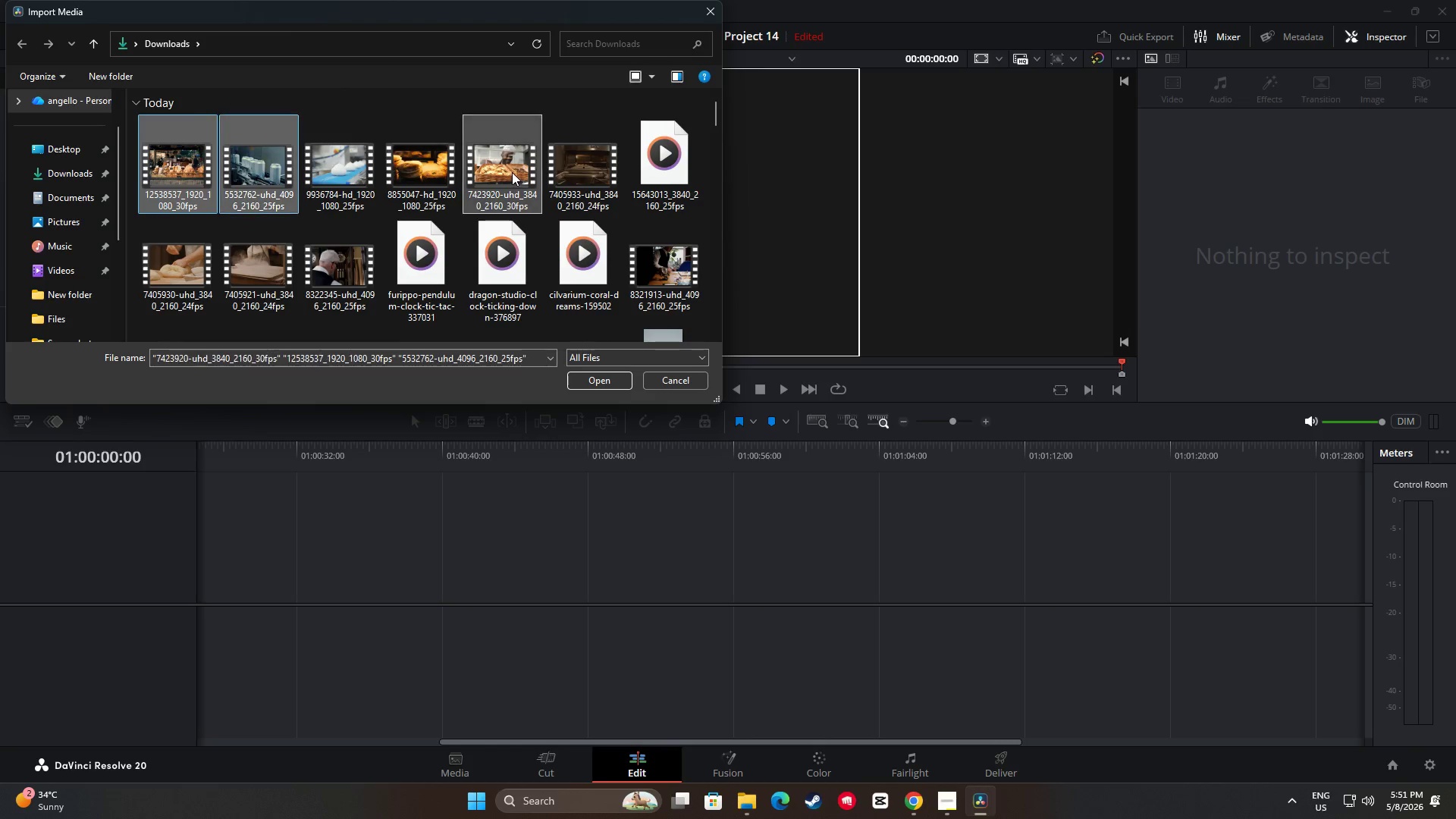 
left_click([592, 167])
 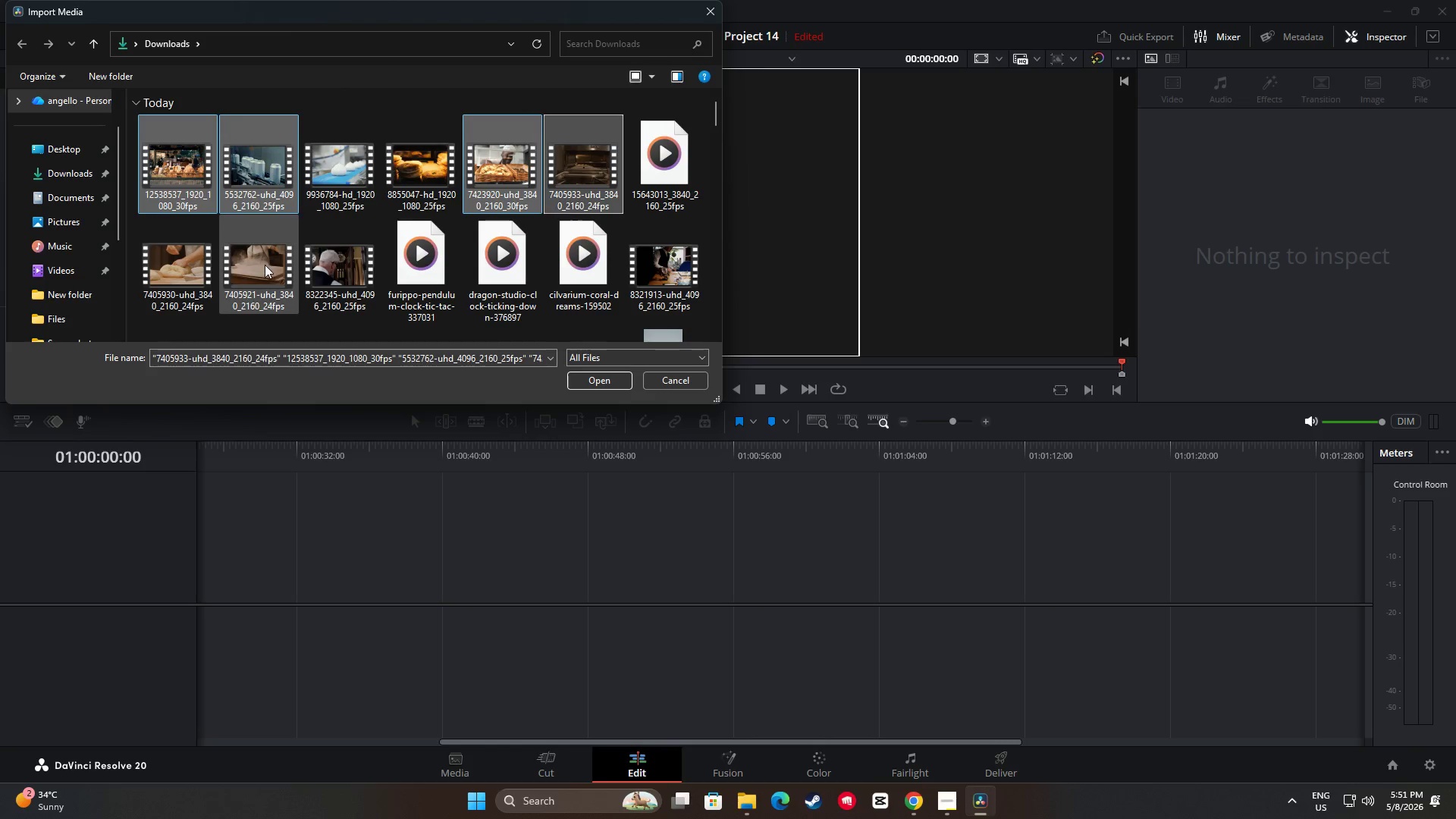 
double_click([195, 265])
 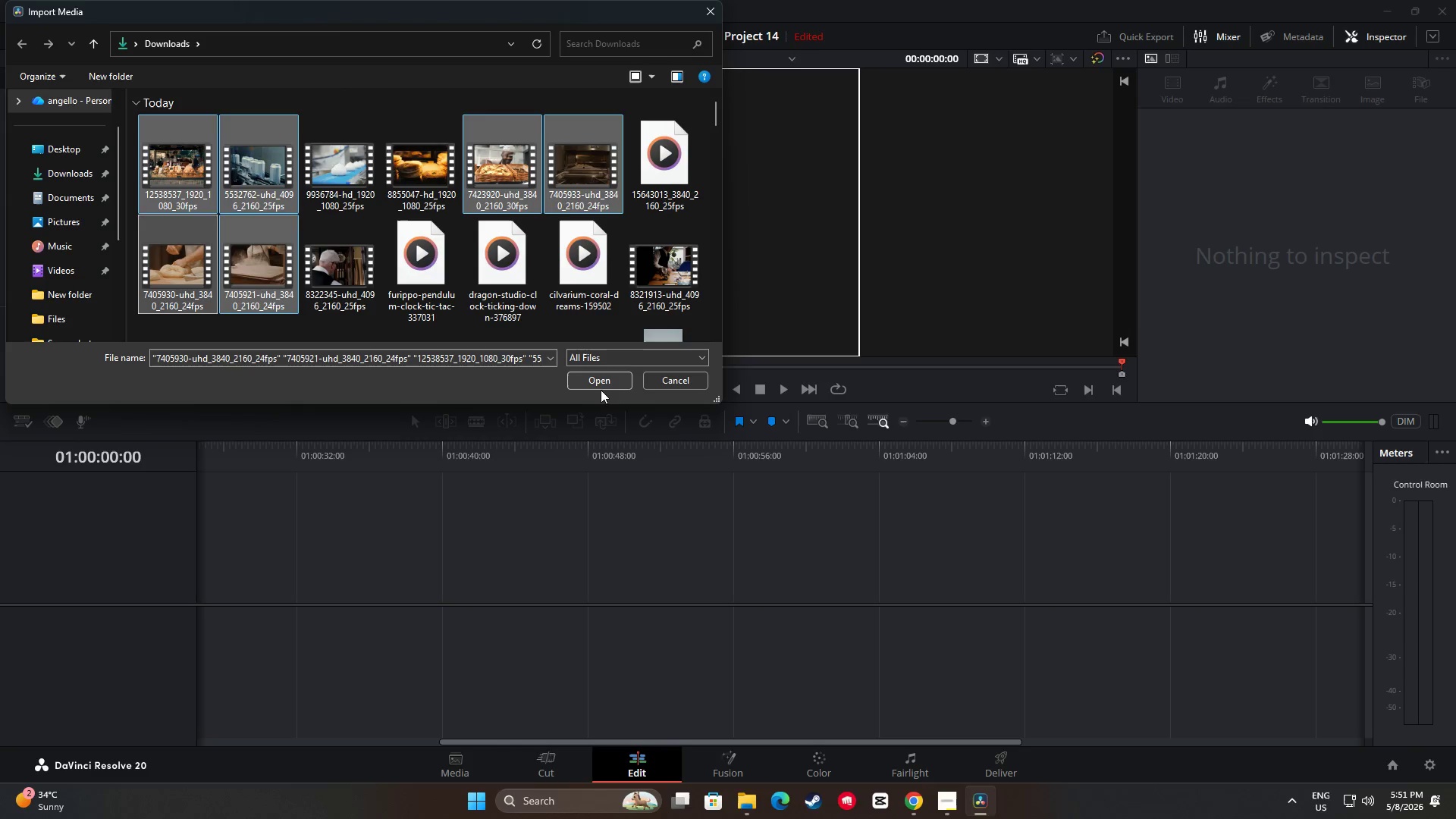 
left_click([599, 381])
 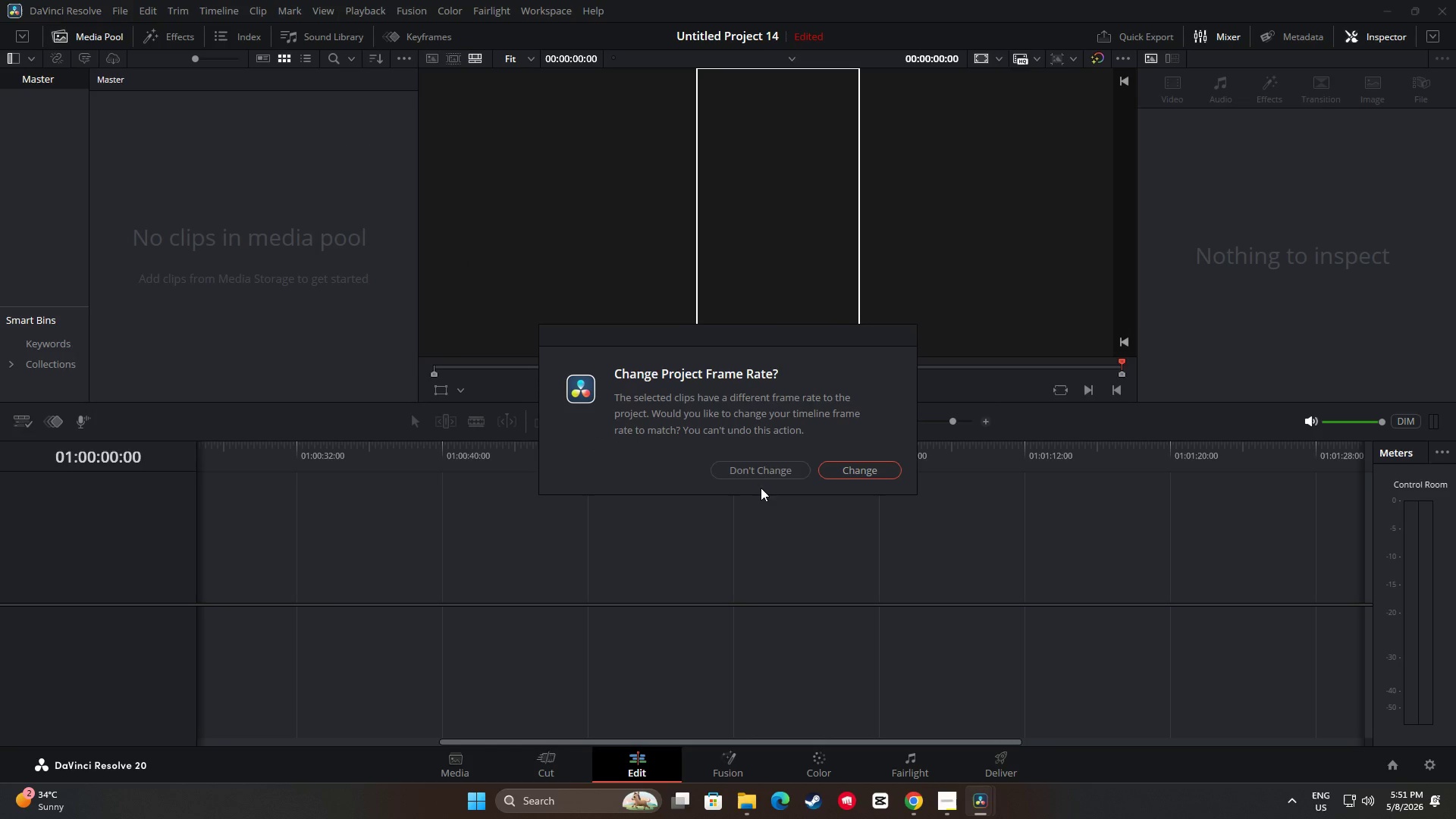 
left_click([756, 472])
 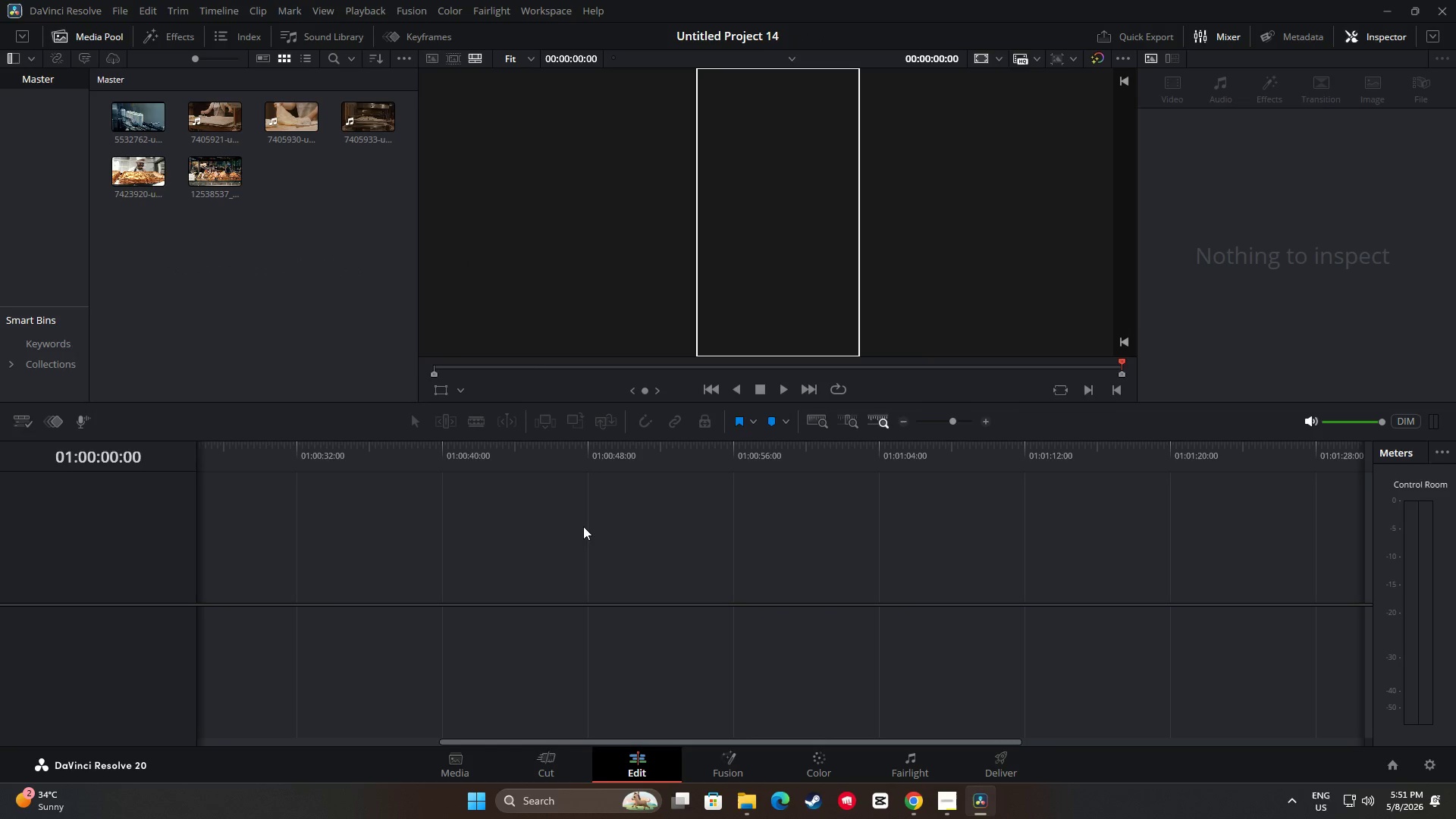 
left_click_drag(start_coordinate=[259, 312], to_coordinate=[255, 317])
 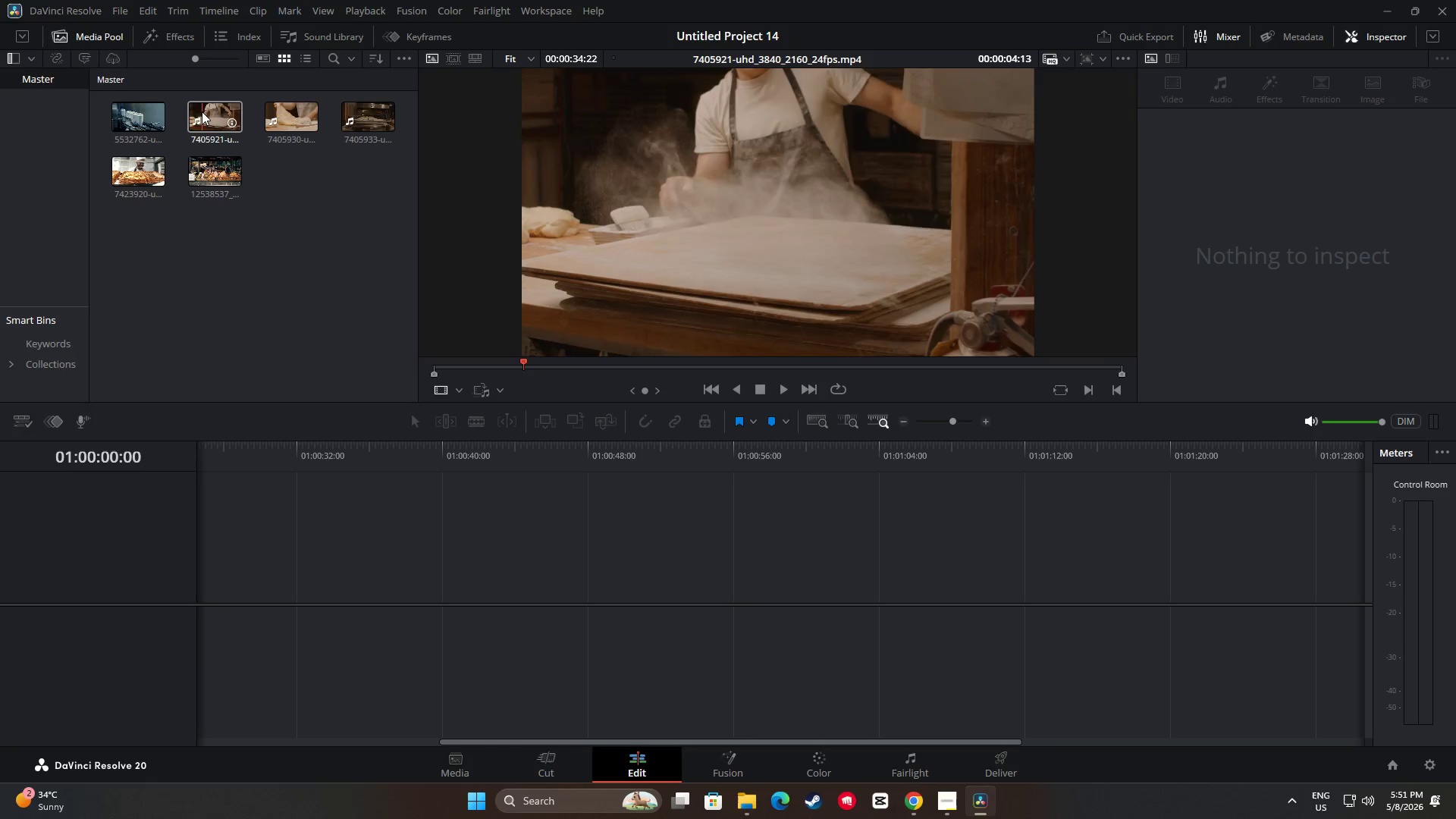 
left_click_drag(start_coordinate=[209, 111], to_coordinate=[202, 573])
 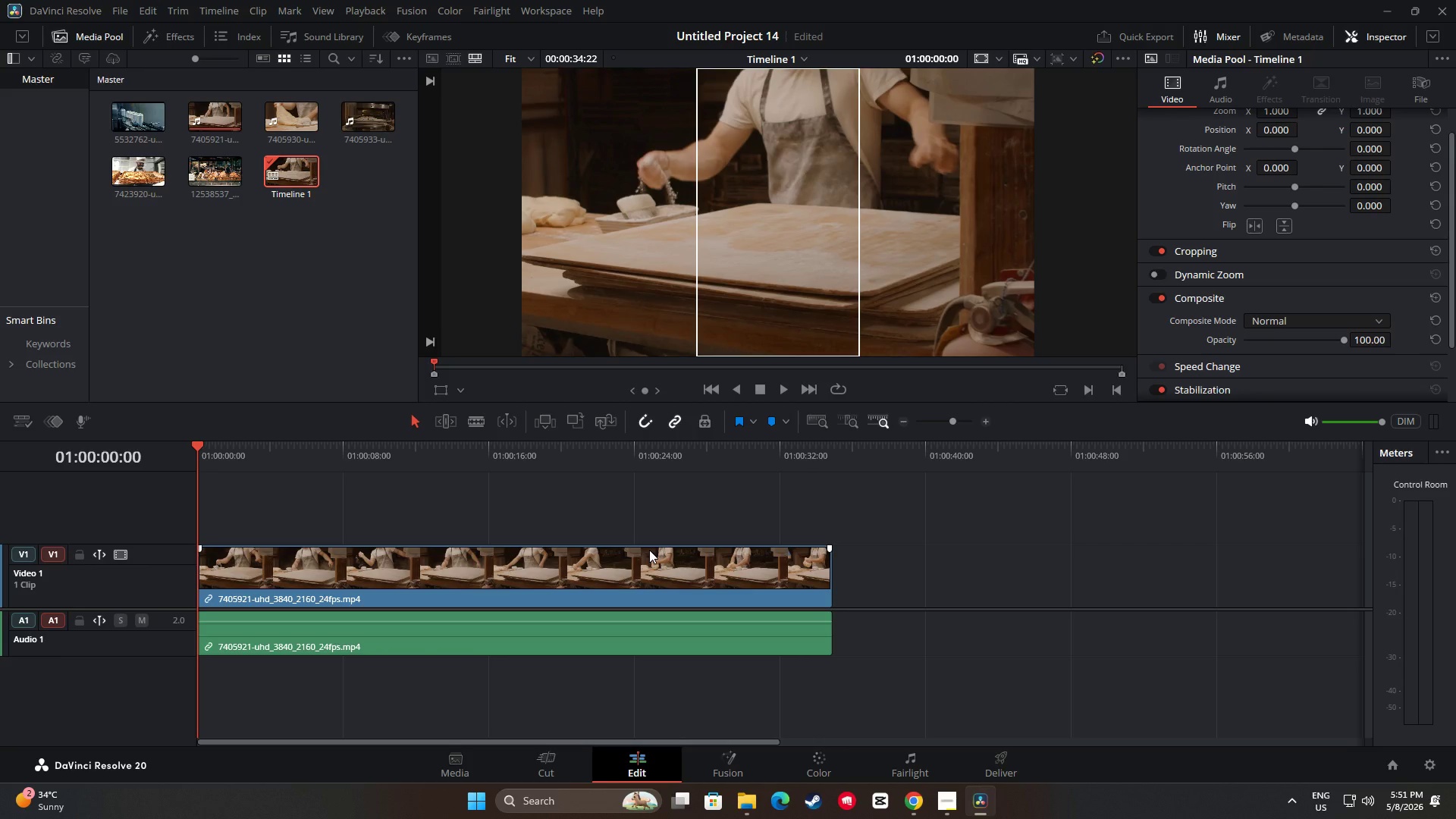 
wait(7.28)
 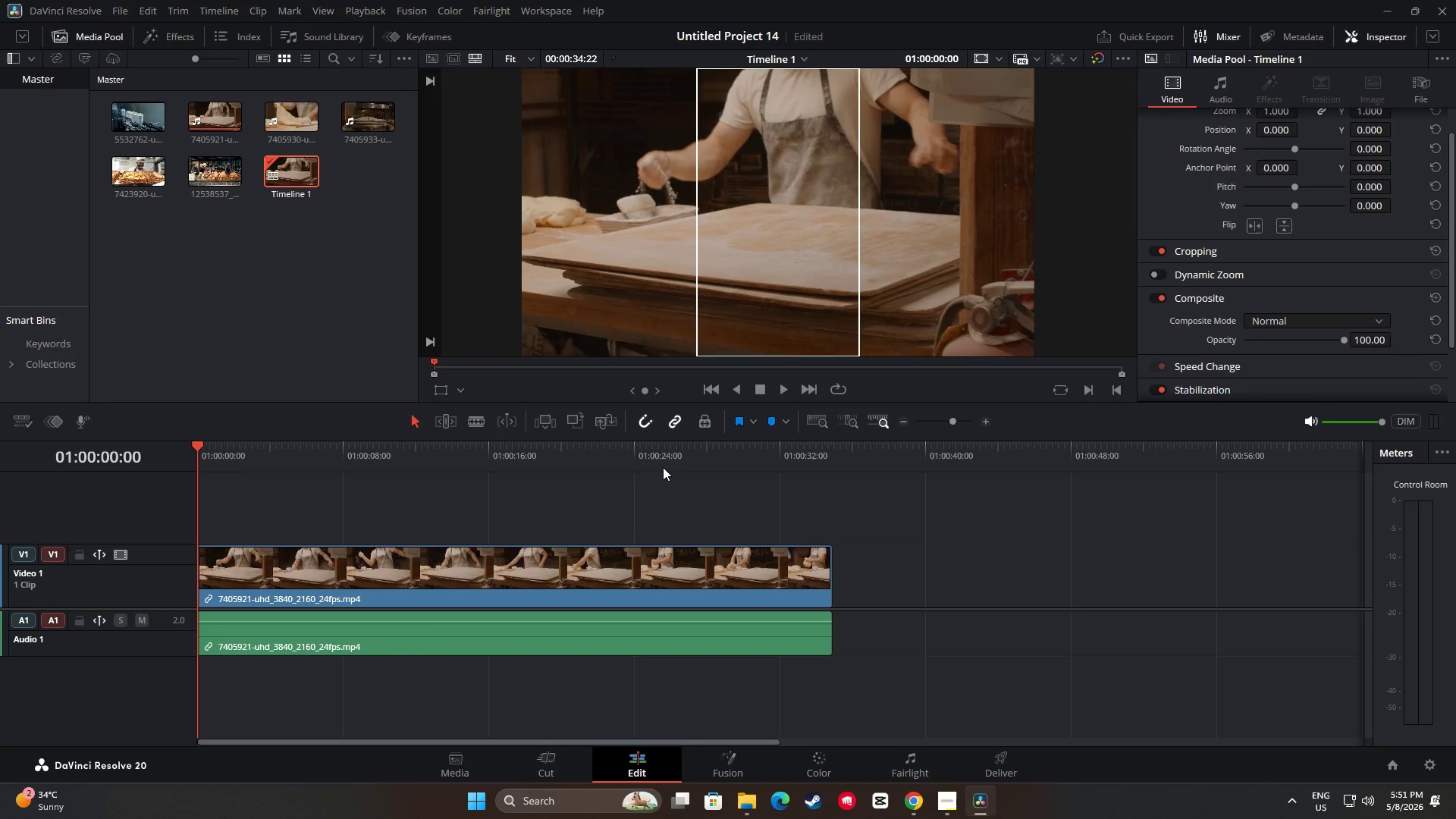 
left_click_drag(start_coordinate=[196, 445], to_coordinate=[451, 480])
 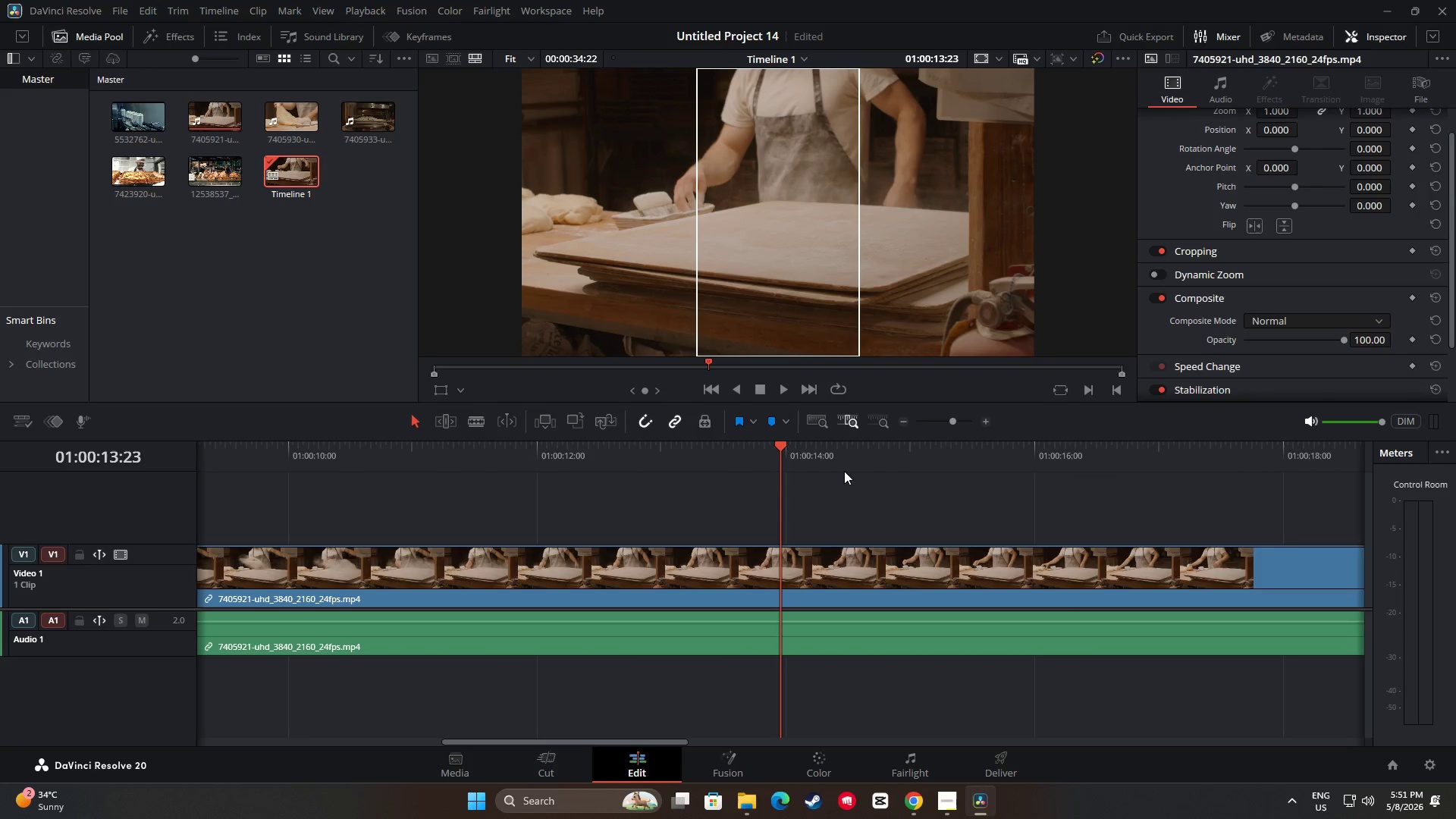 
left_click_drag(start_coordinate=[639, 745], to_coordinate=[346, 732])
 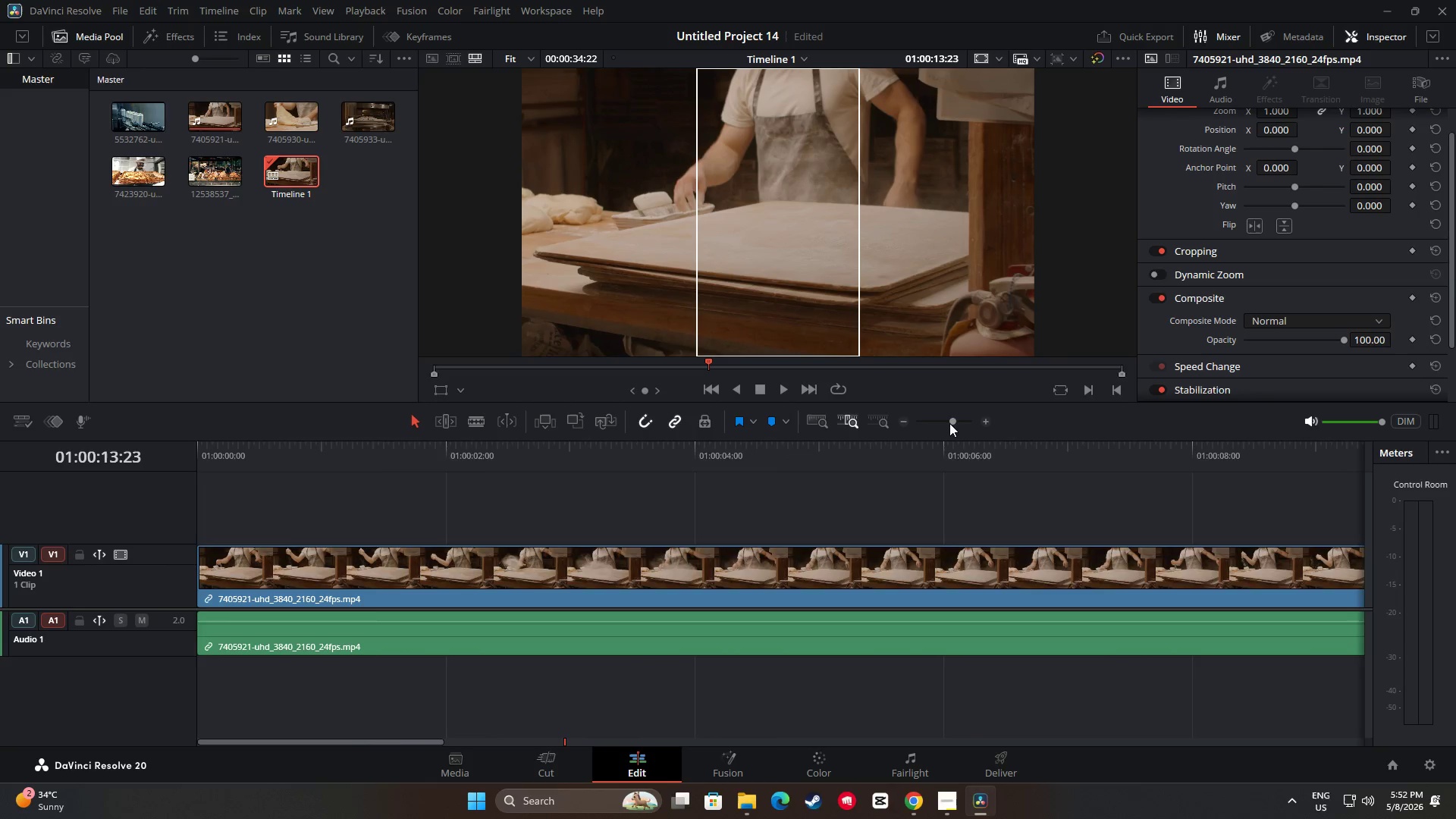 
left_click_drag(start_coordinate=[950, 422], to_coordinate=[958, 421])
 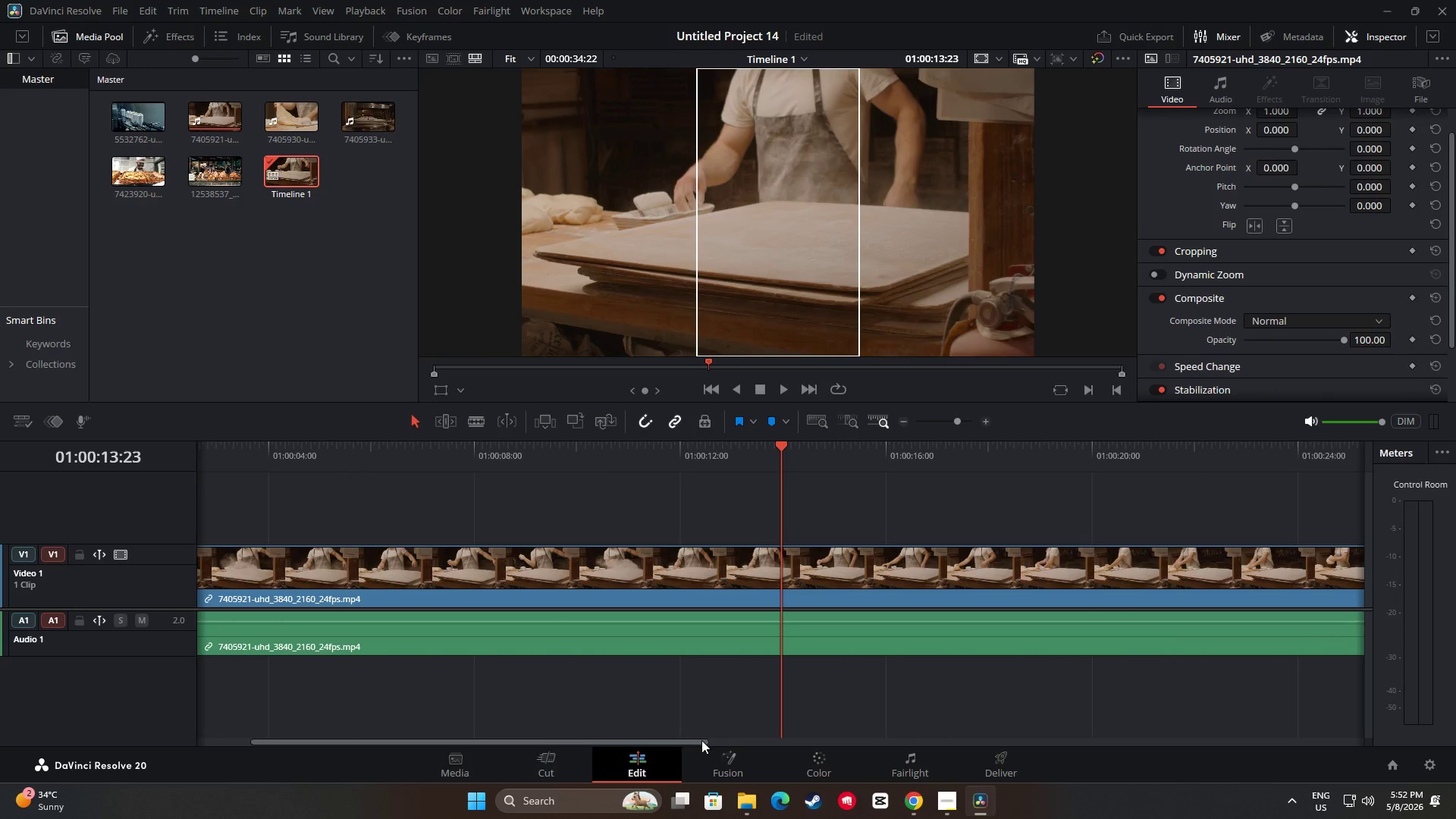 
left_click_drag(start_coordinate=[694, 742], to_coordinate=[478, 739])
 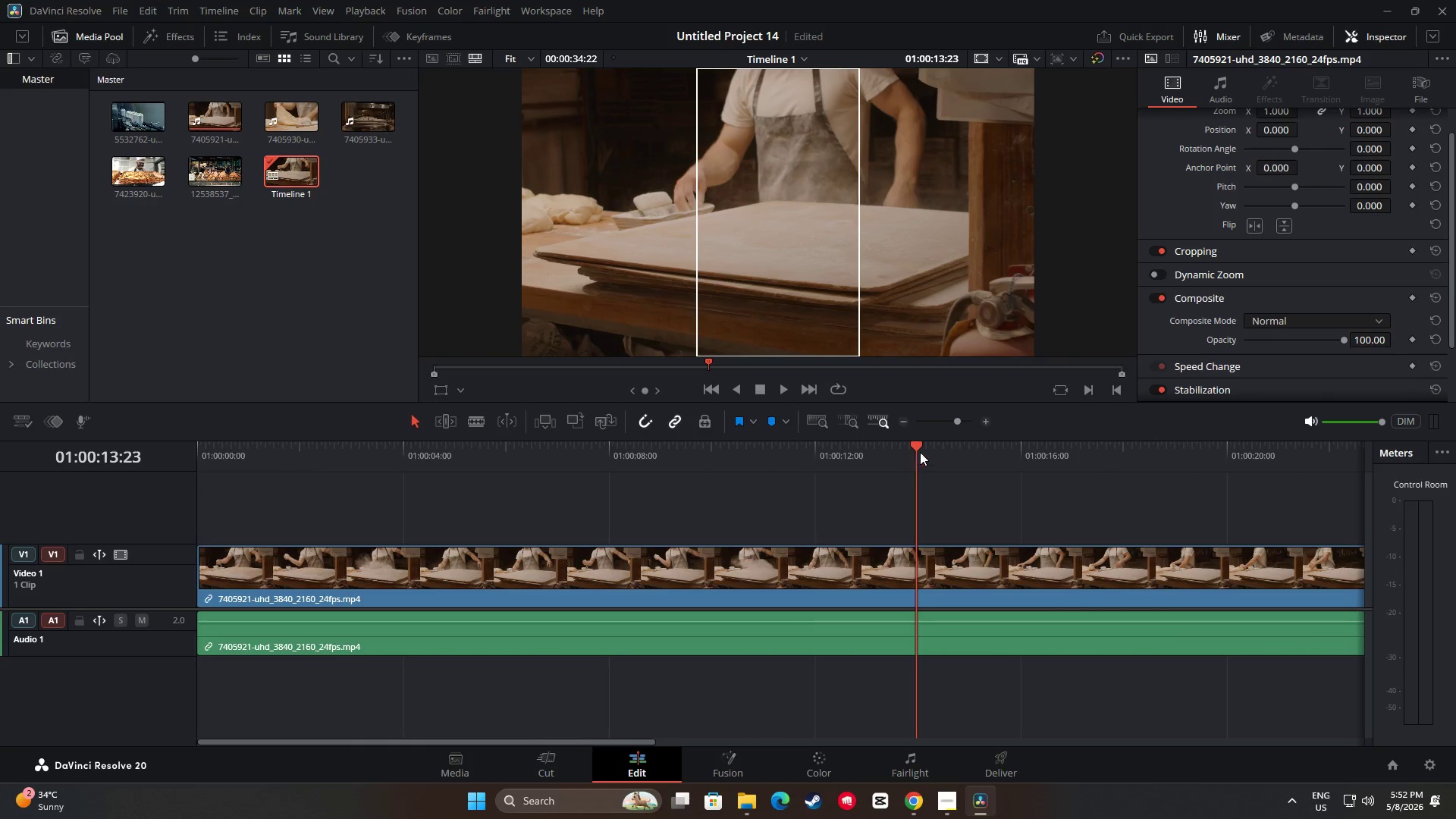 
left_click_drag(start_coordinate=[916, 448], to_coordinate=[711, 459])
 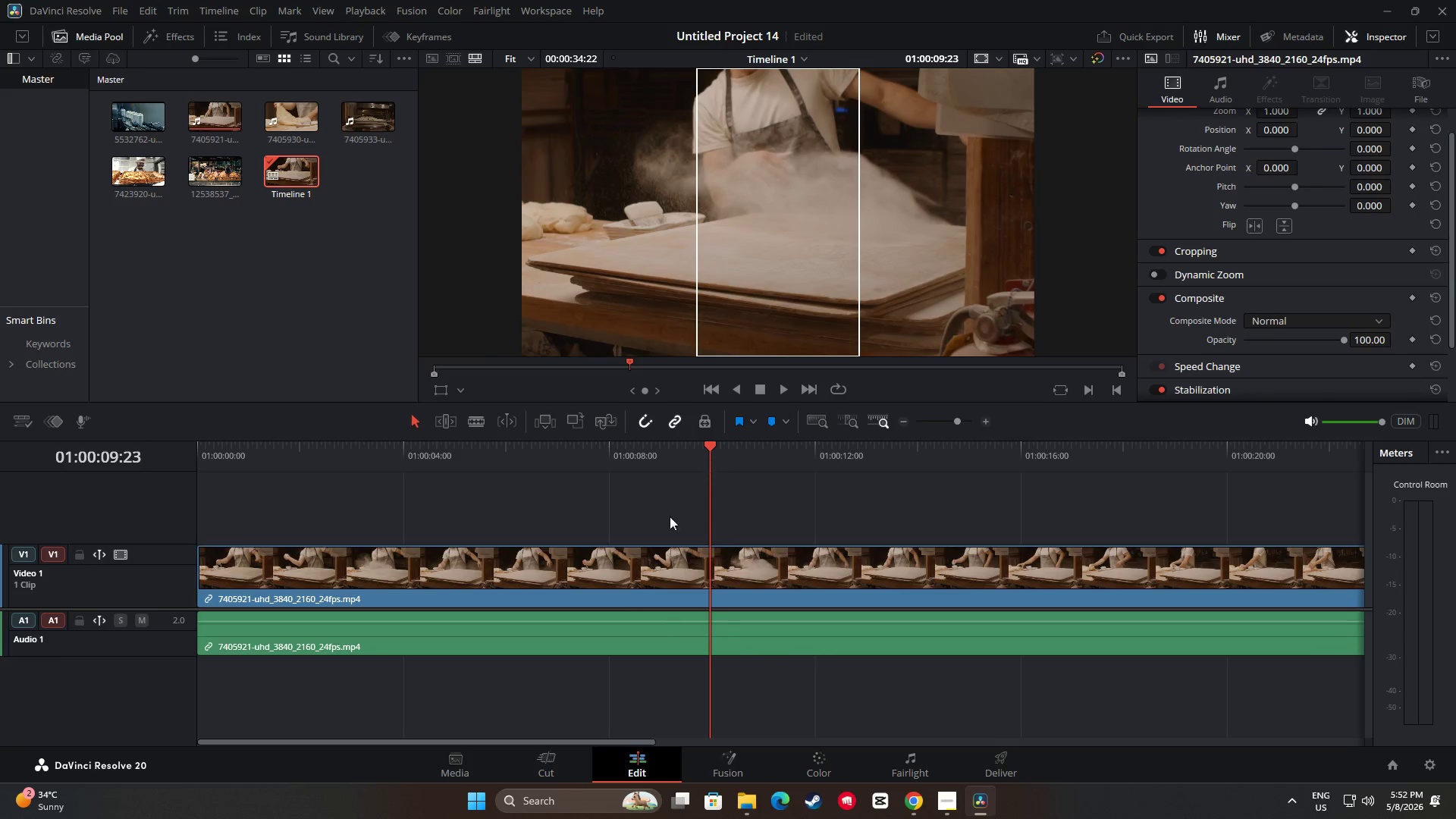 
left_click([631, 572])
 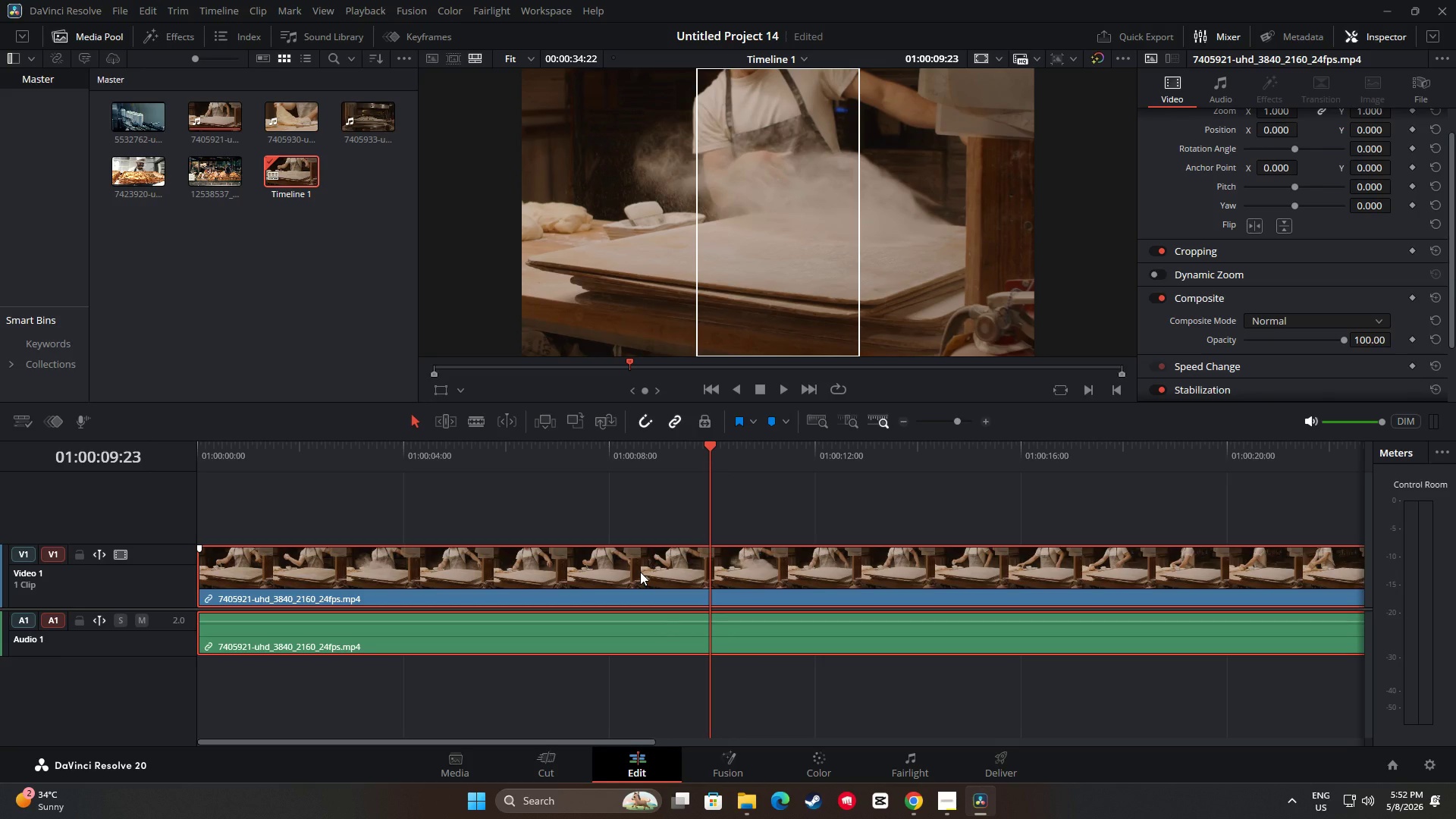 
key(Control+B)
 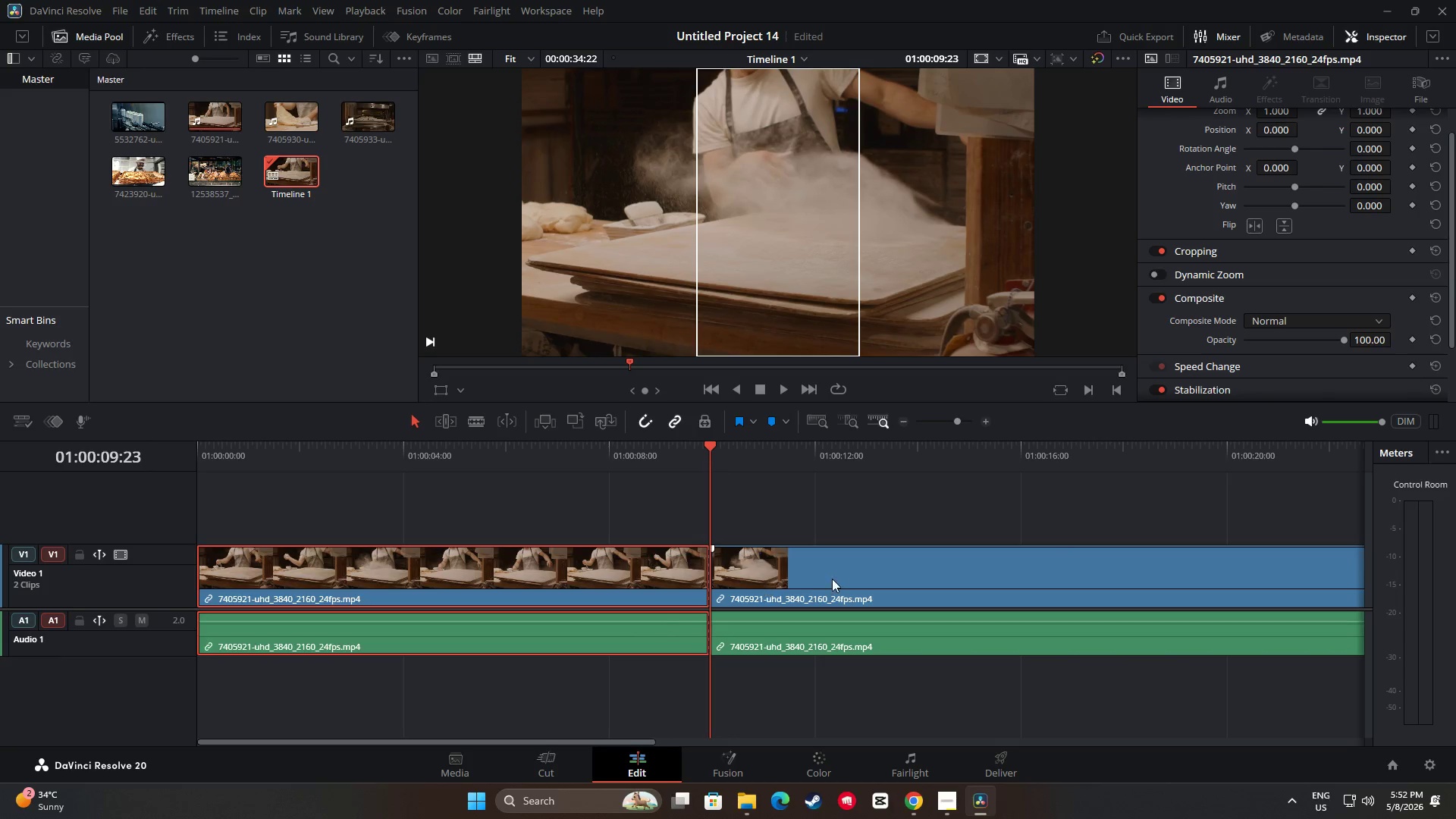 
left_click([835, 578])
 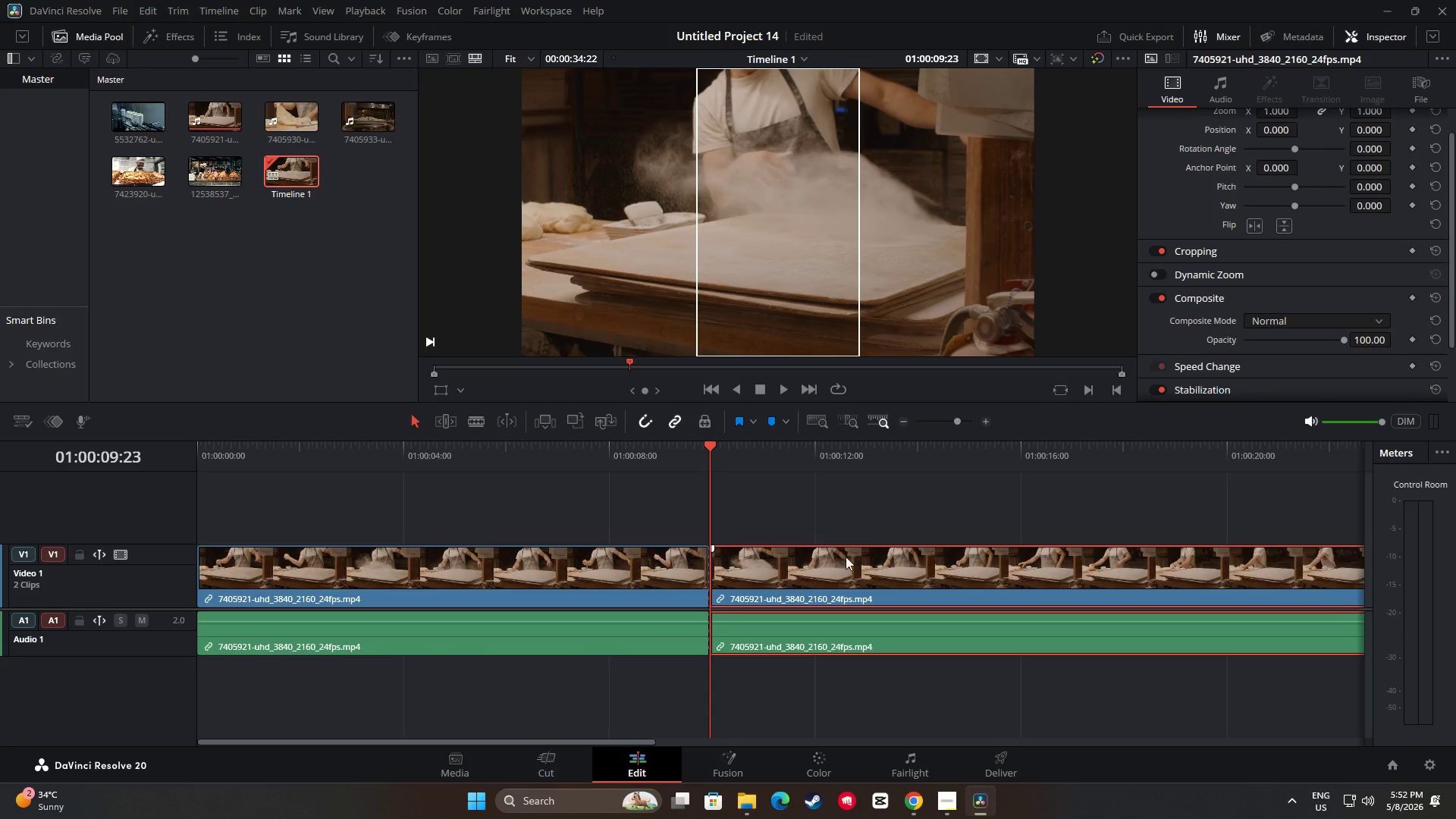 
key(Backspace)
 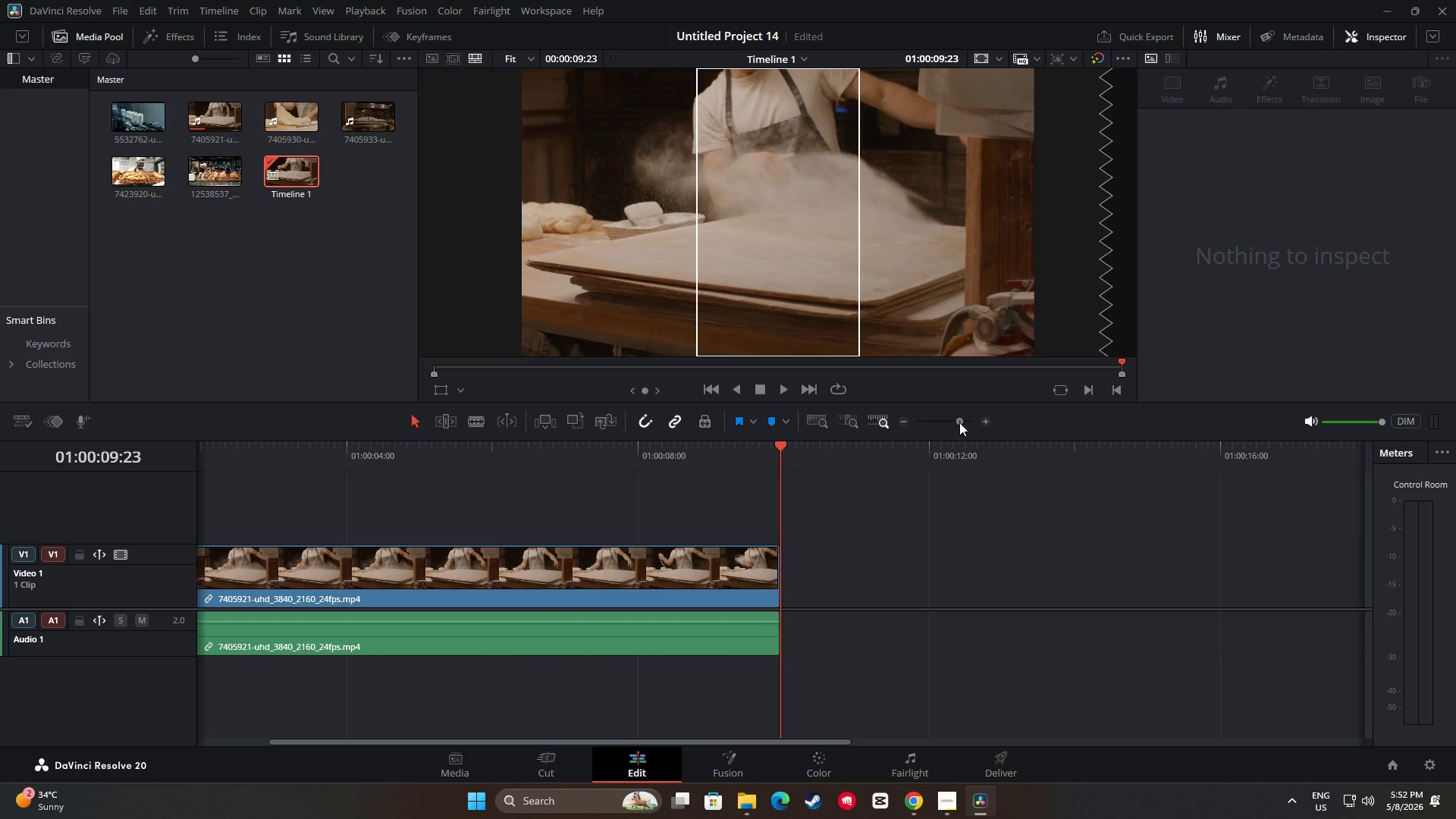 
wait(6.3)
 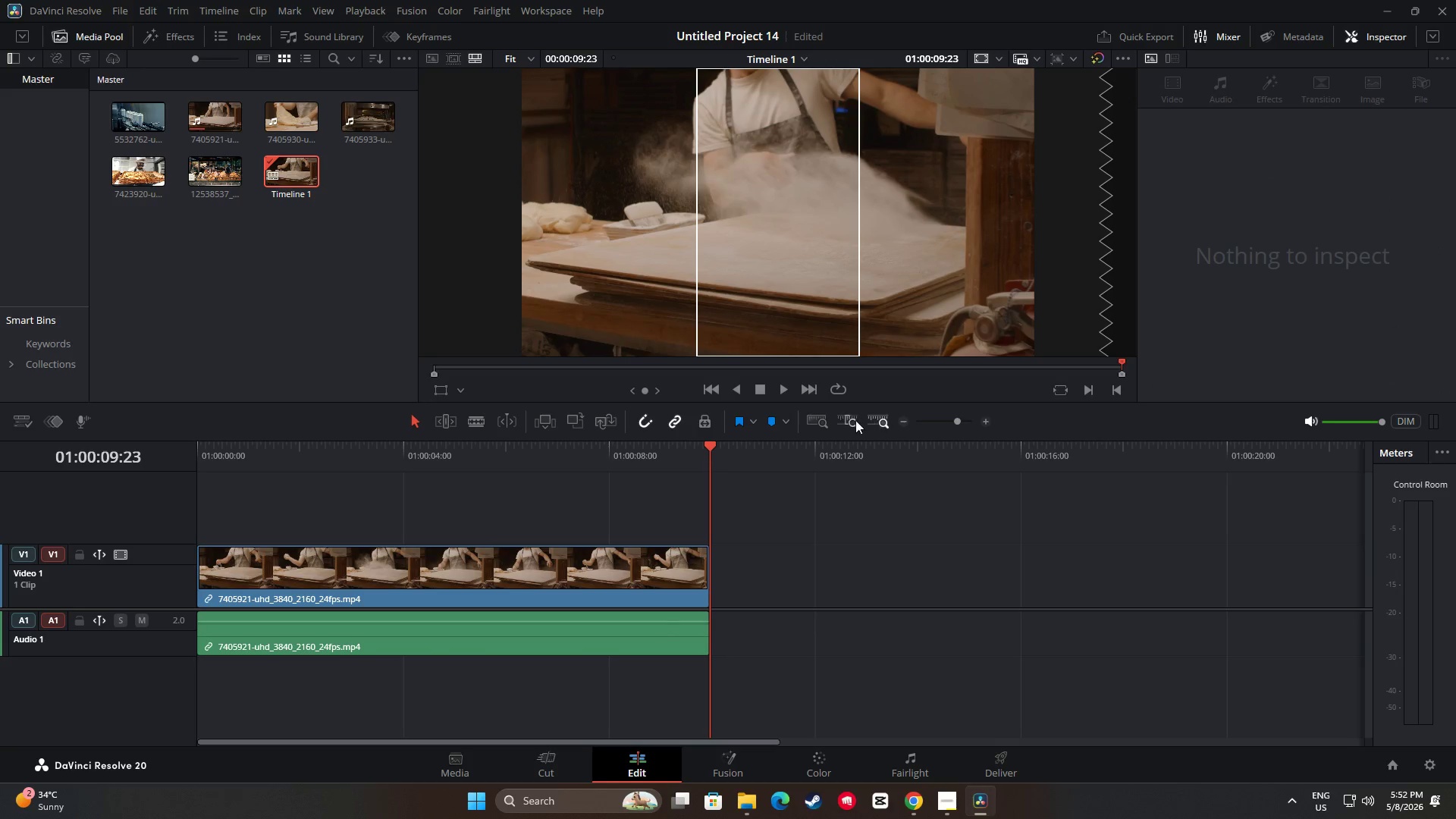 
left_click_drag(start_coordinate=[816, 742], to_coordinate=[667, 736])
 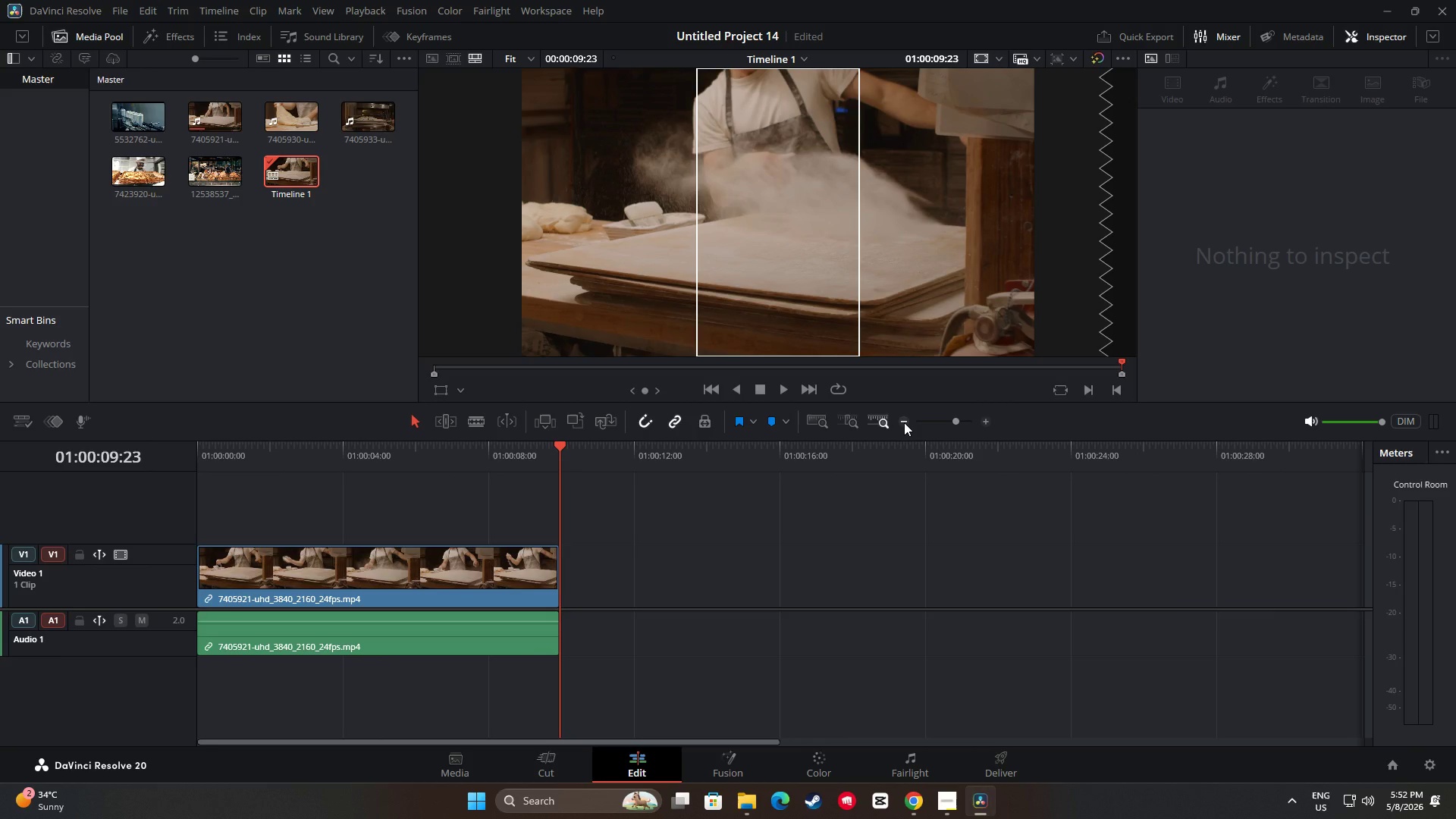 
left_click([957, 419])
 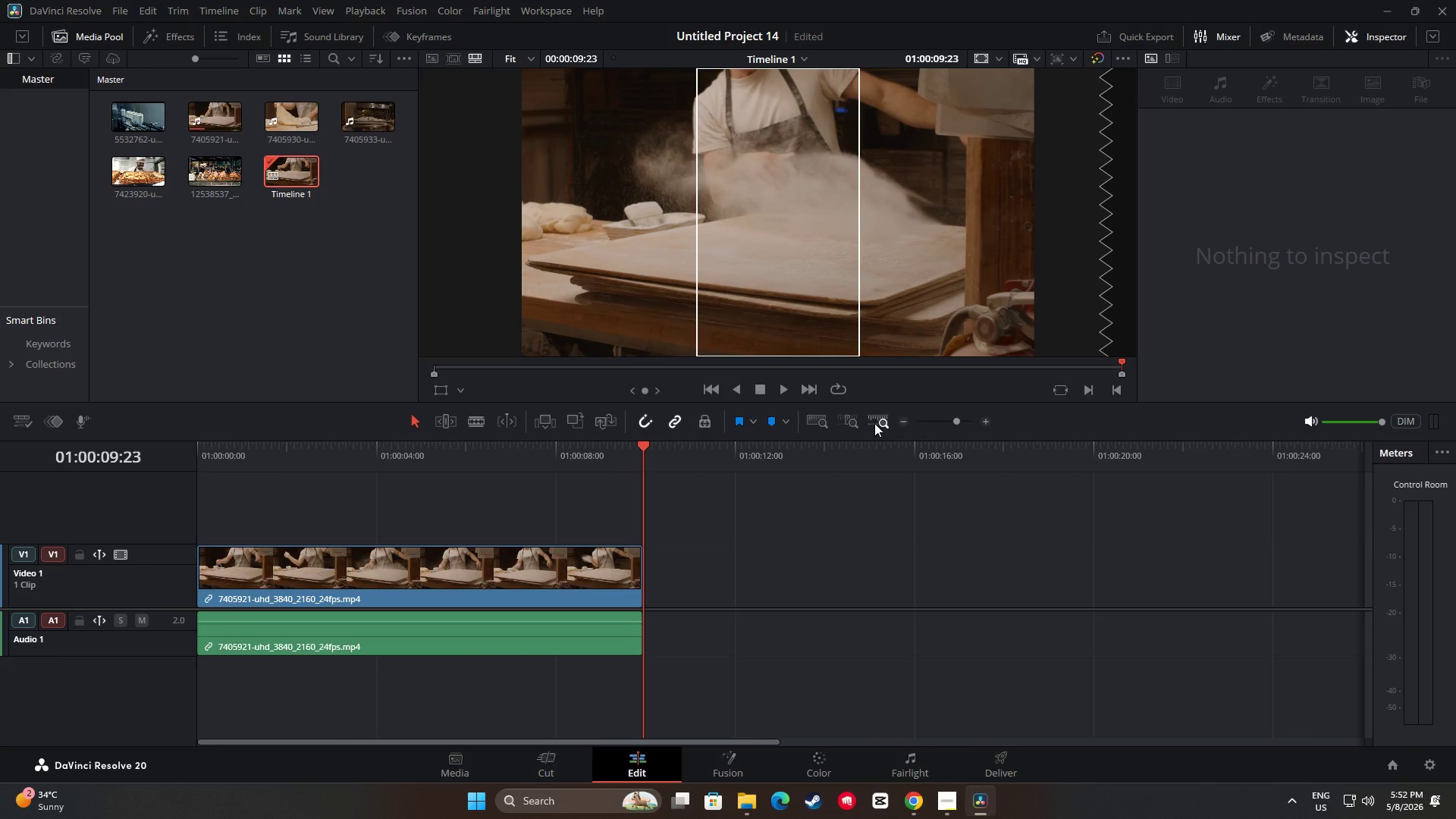 
left_click([852, 420])
 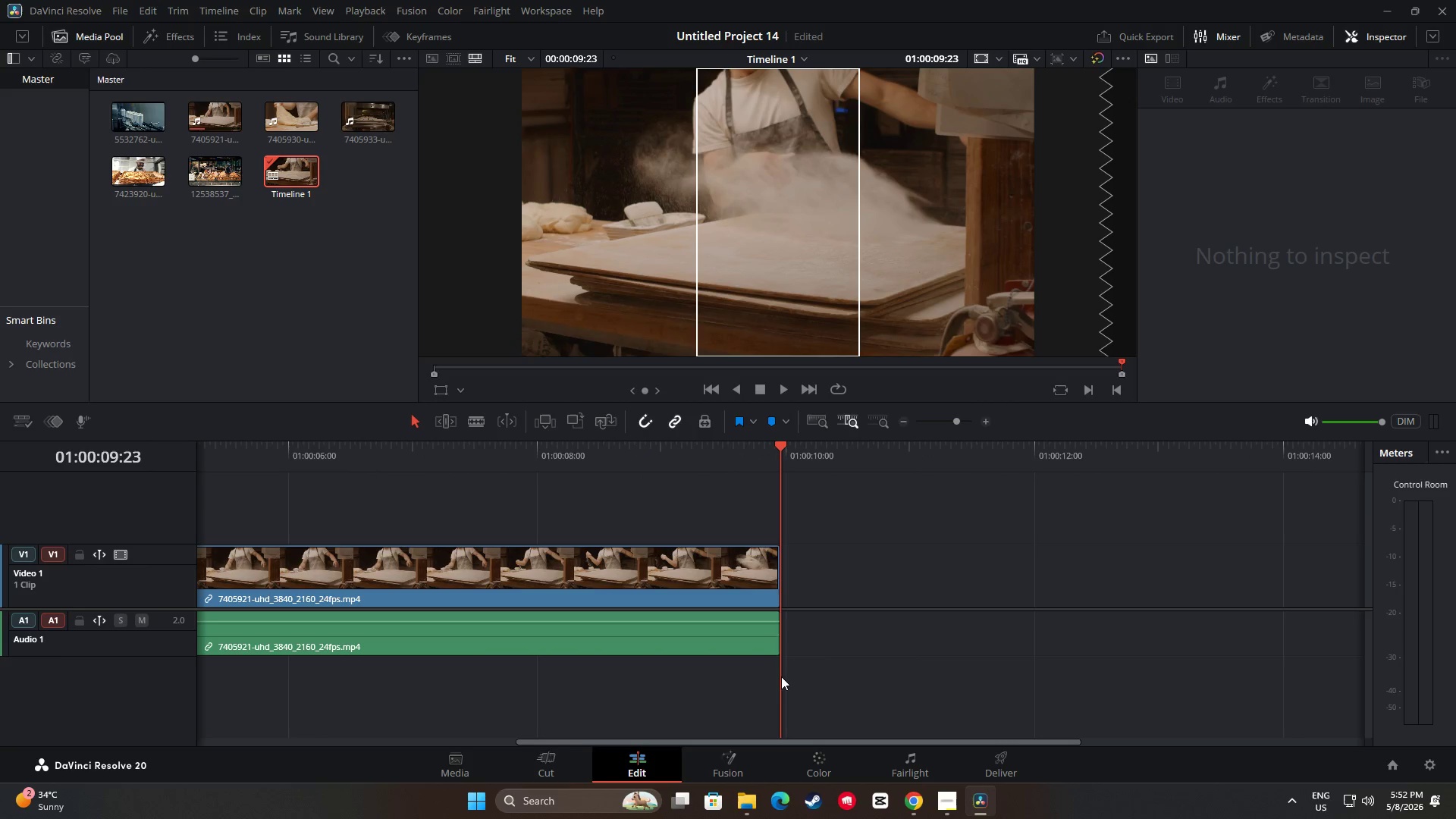 
left_click_drag(start_coordinate=[717, 739], to_coordinate=[698, 714])
 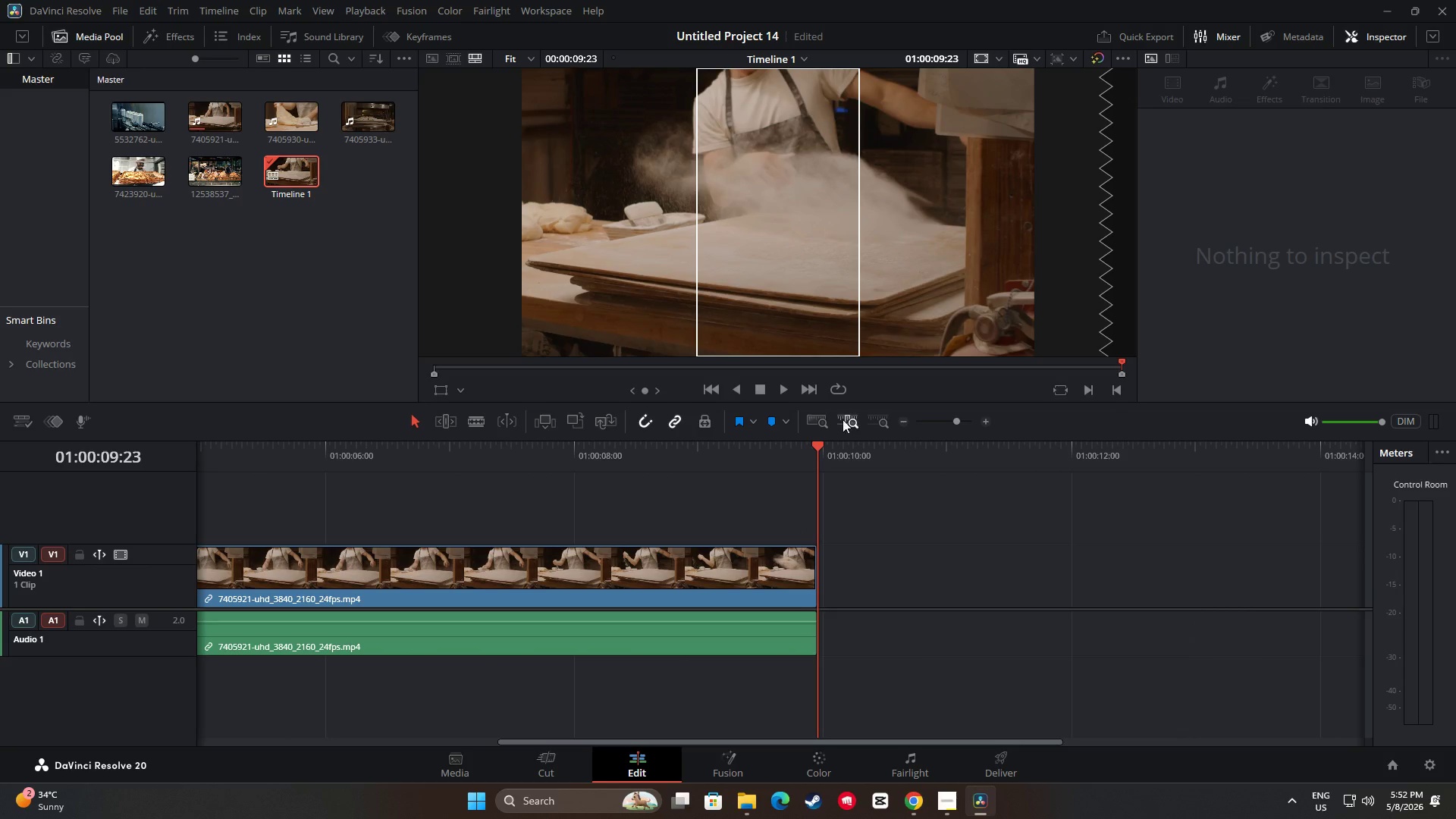 
left_click([822, 419])
 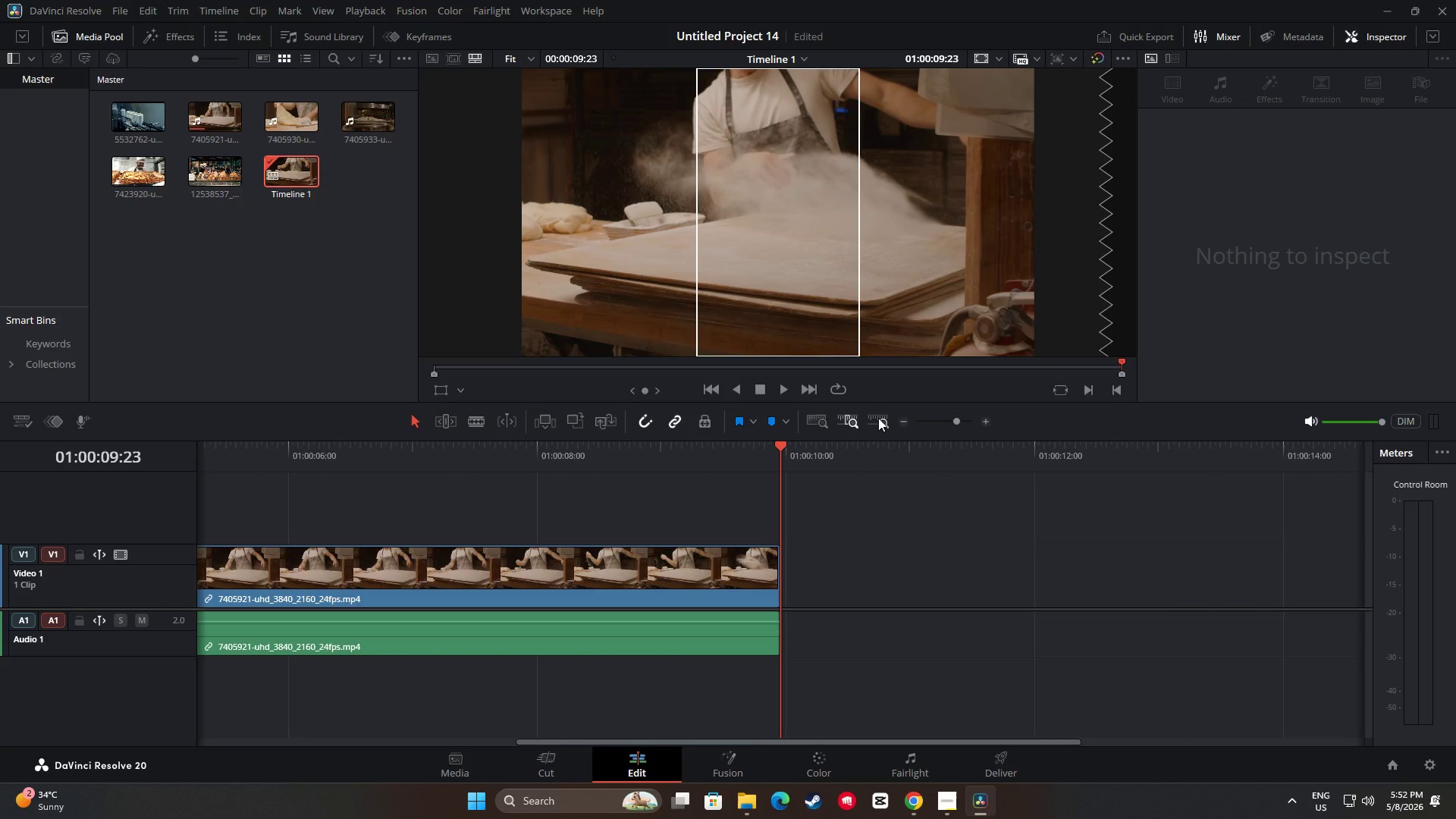 
left_click([878, 417])
 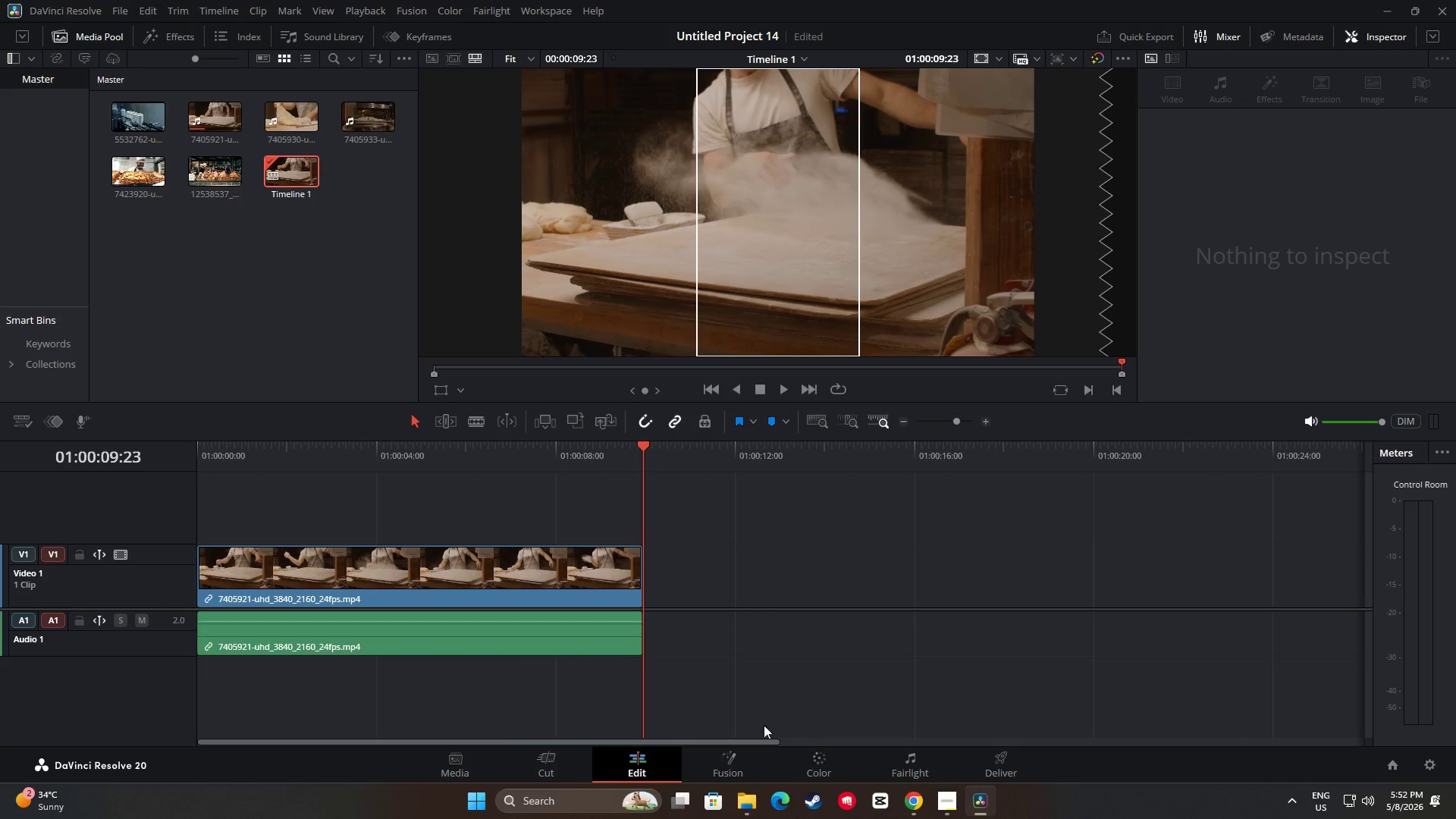 
left_click_drag(start_coordinate=[738, 746], to_coordinate=[692, 745])
 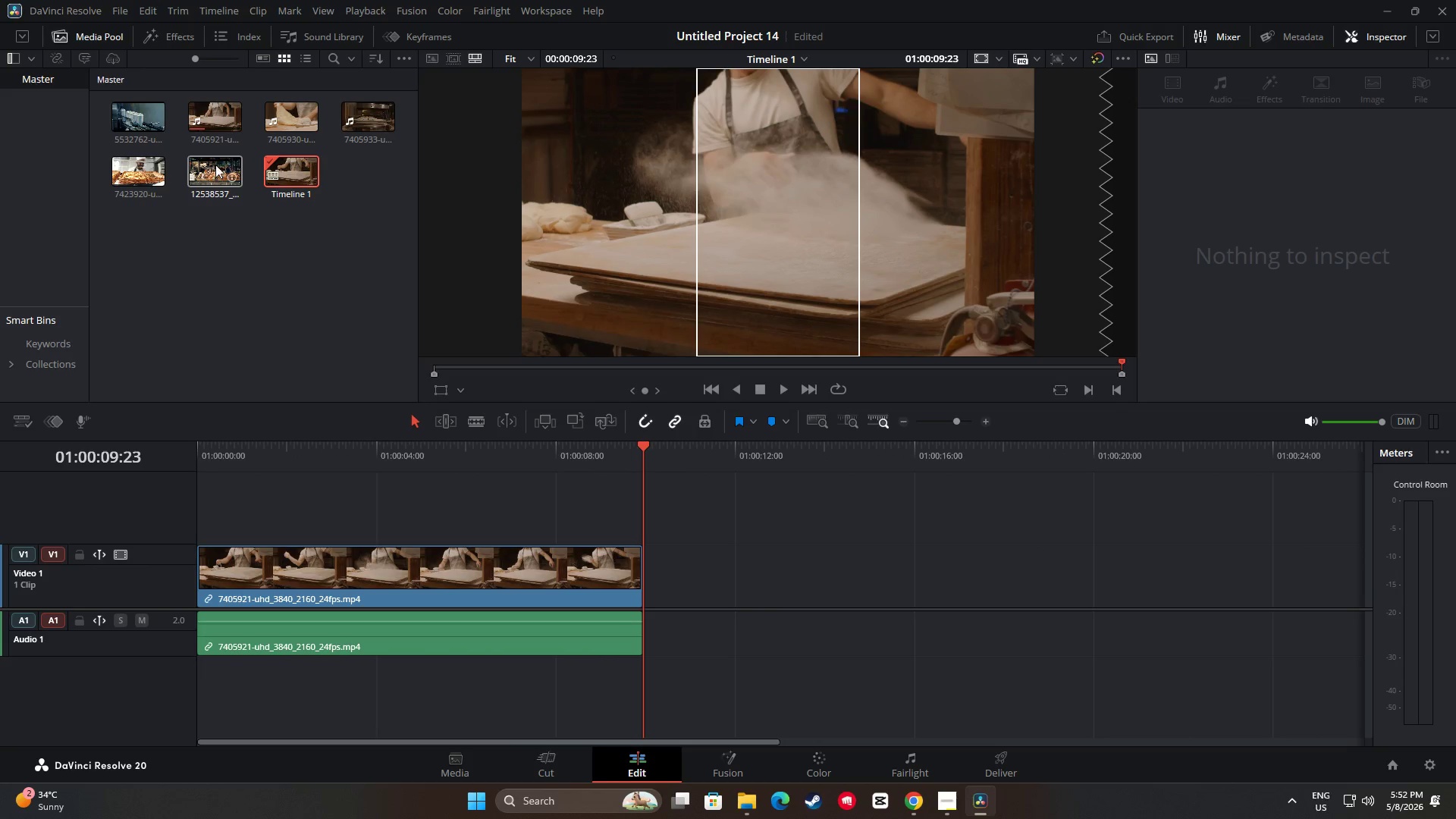 
left_click_drag(start_coordinate=[288, 116], to_coordinate=[644, 587])
 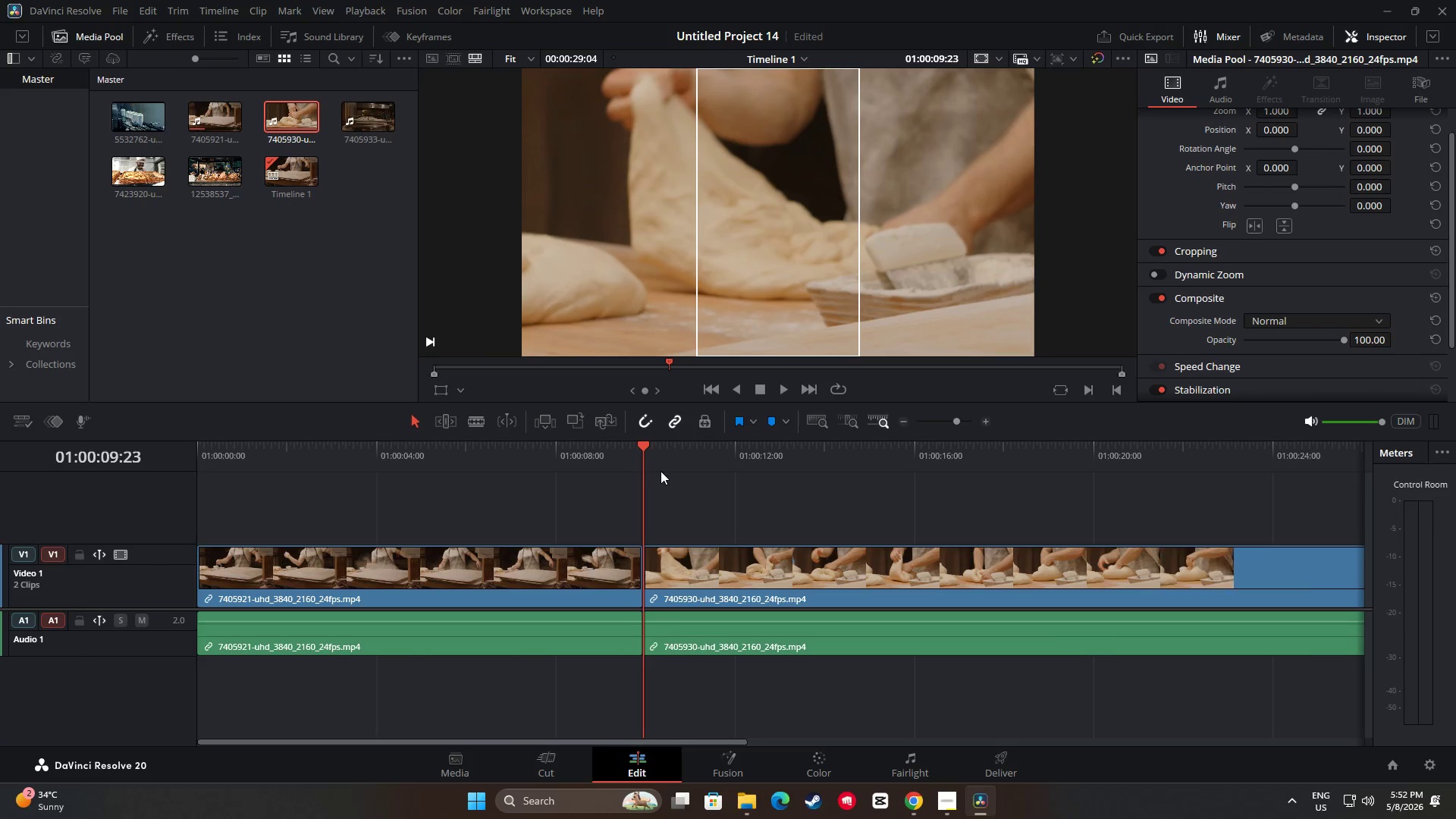 
left_click_drag(start_coordinate=[643, 448], to_coordinate=[649, 450])
 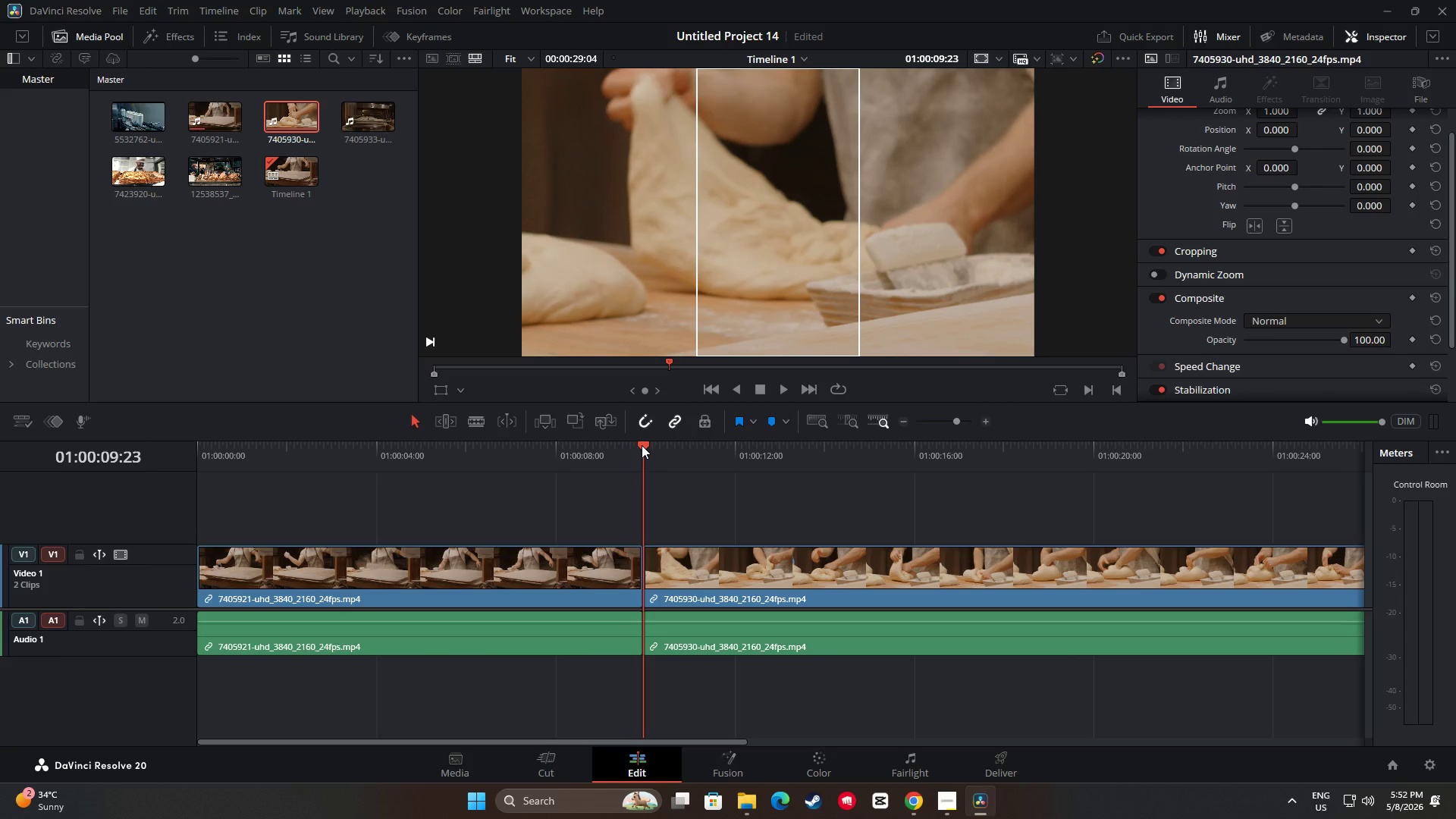 
left_click_drag(start_coordinate=[642, 445], to_coordinate=[656, 455])
 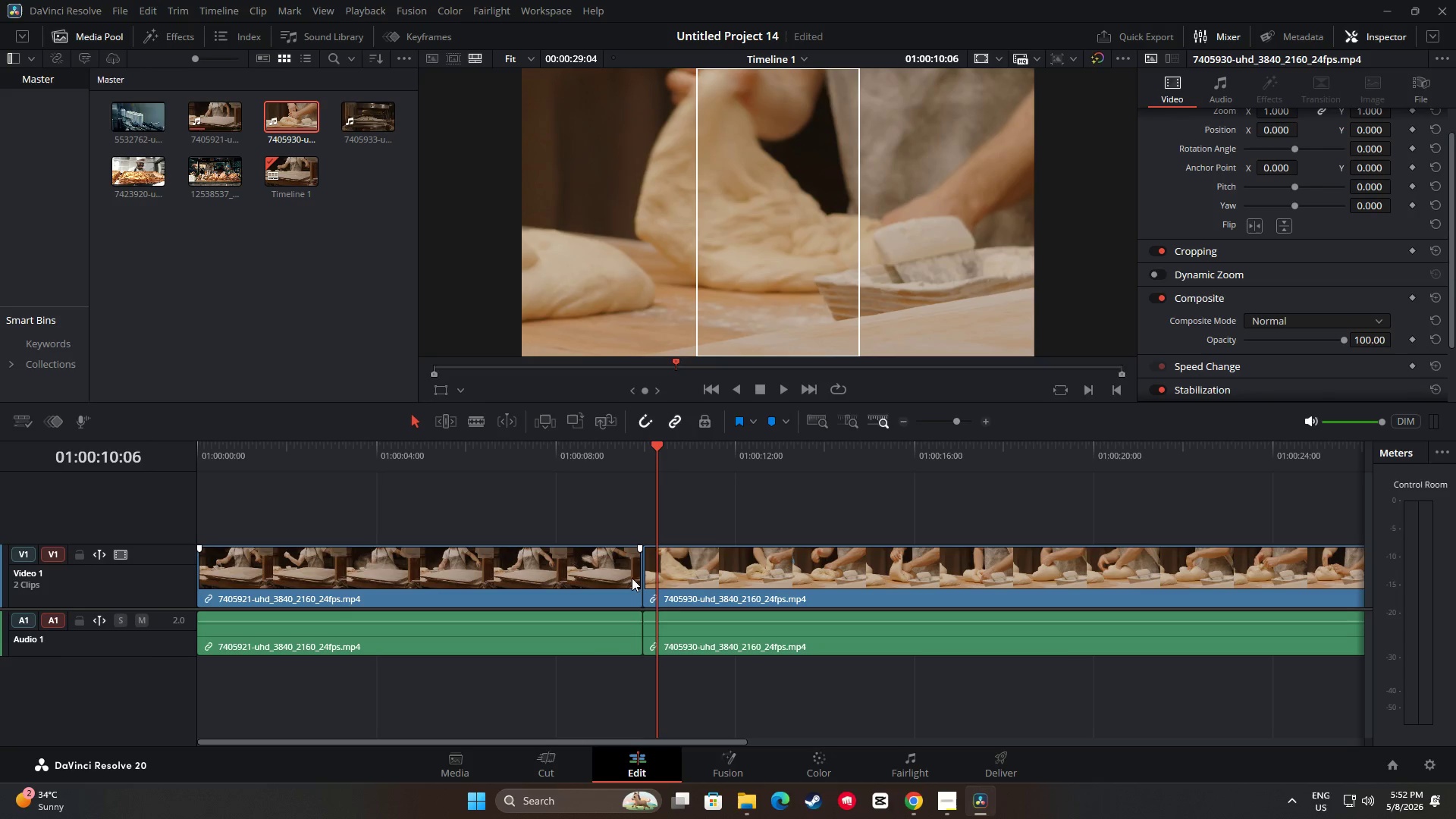 
left_click_drag(start_coordinate=[633, 576], to_coordinate=[578, 573])
 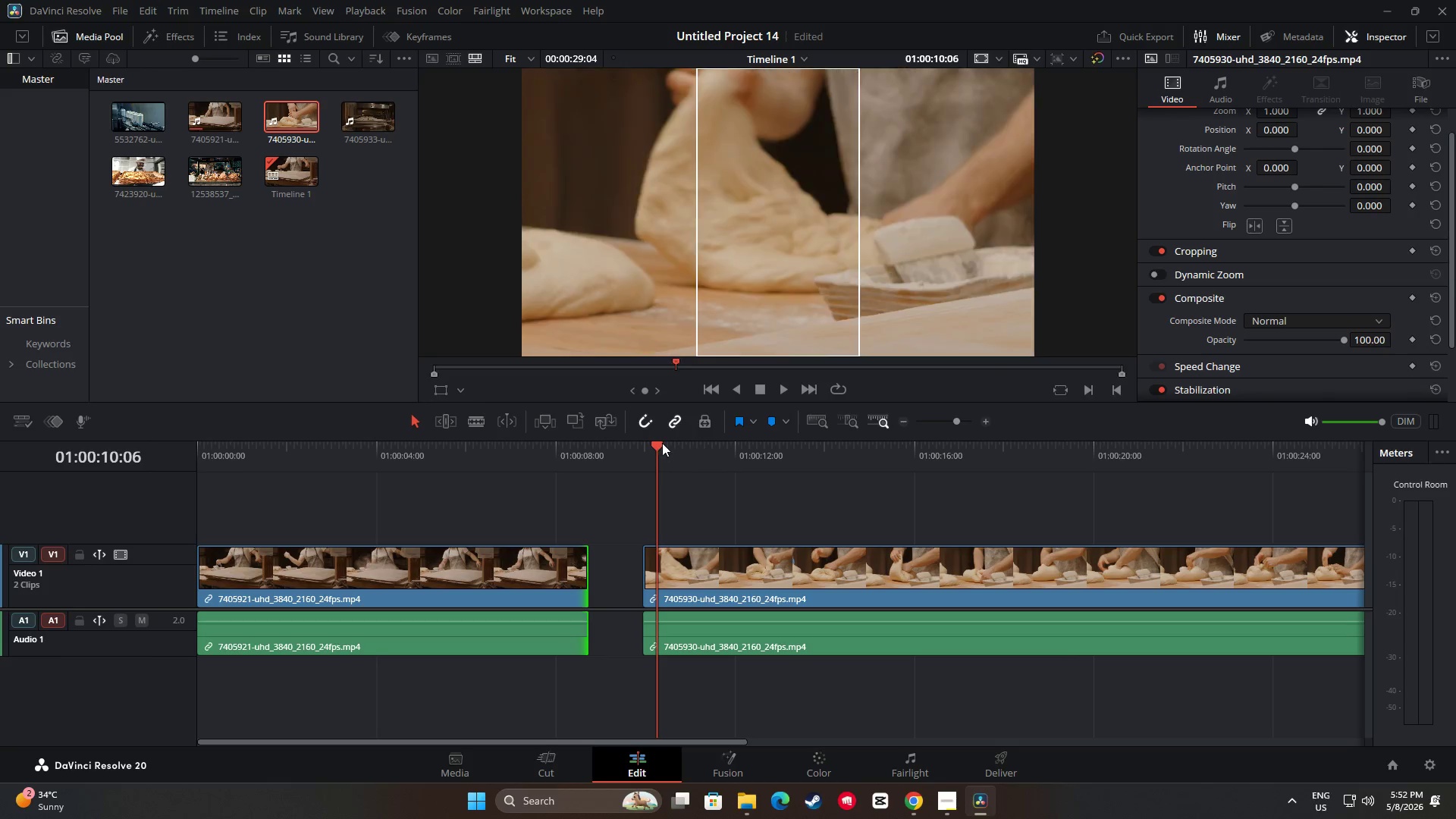 
left_click_drag(start_coordinate=[659, 443], to_coordinate=[635, 445])
 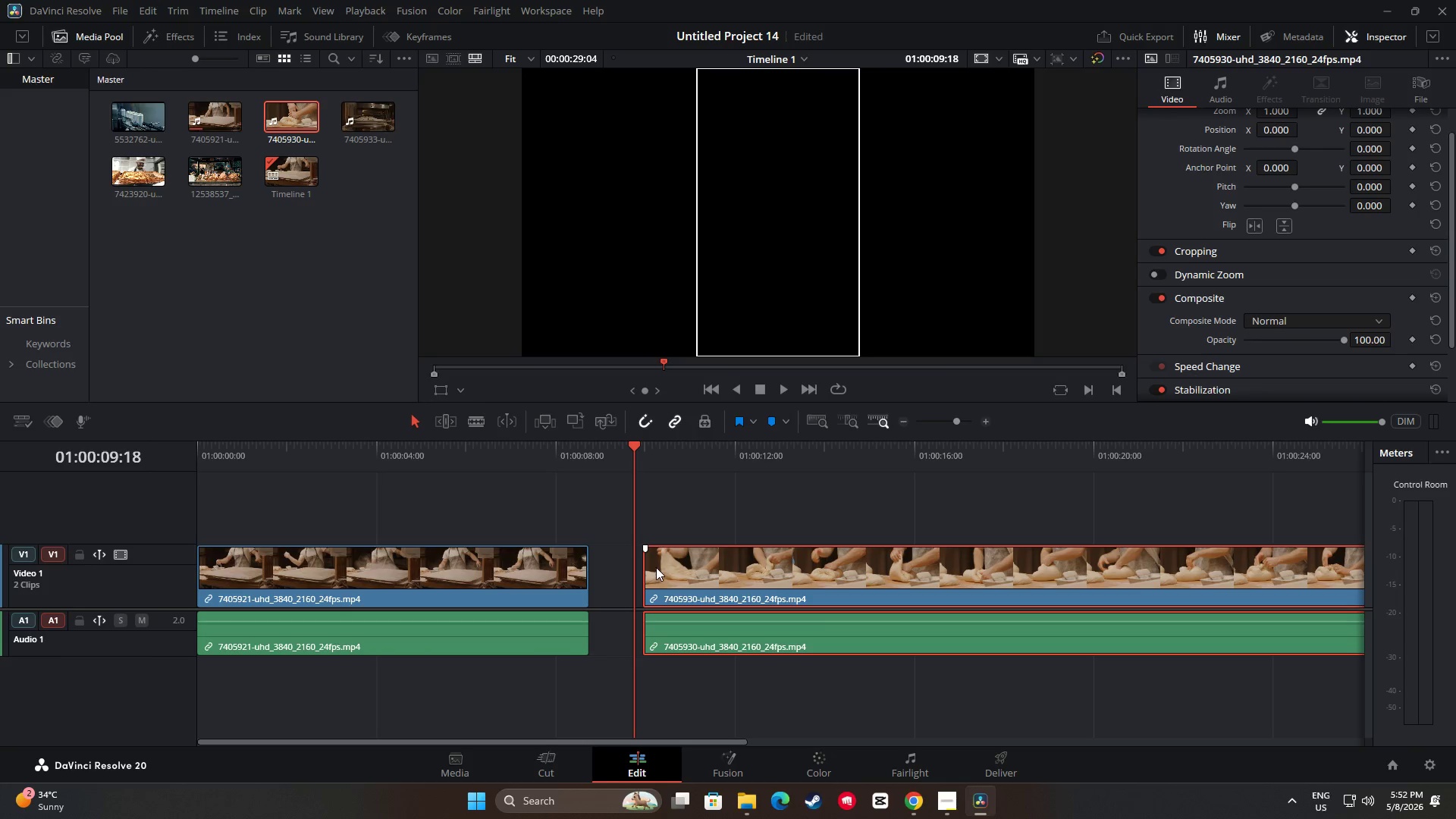 
left_click_drag(start_coordinate=[652, 566], to_coordinate=[695, 566])
 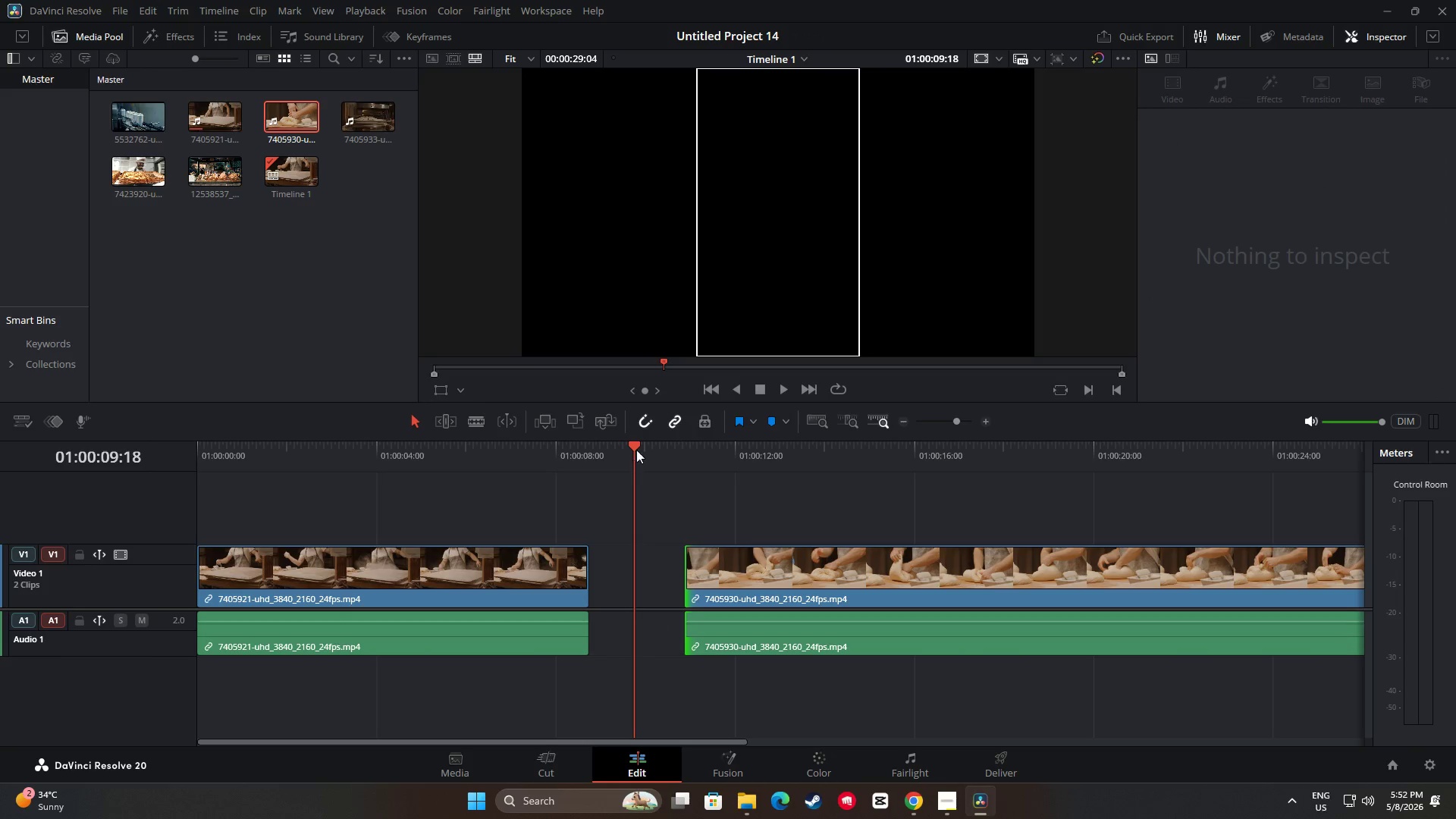 
left_click_drag(start_coordinate=[632, 444], to_coordinate=[645, 446])
 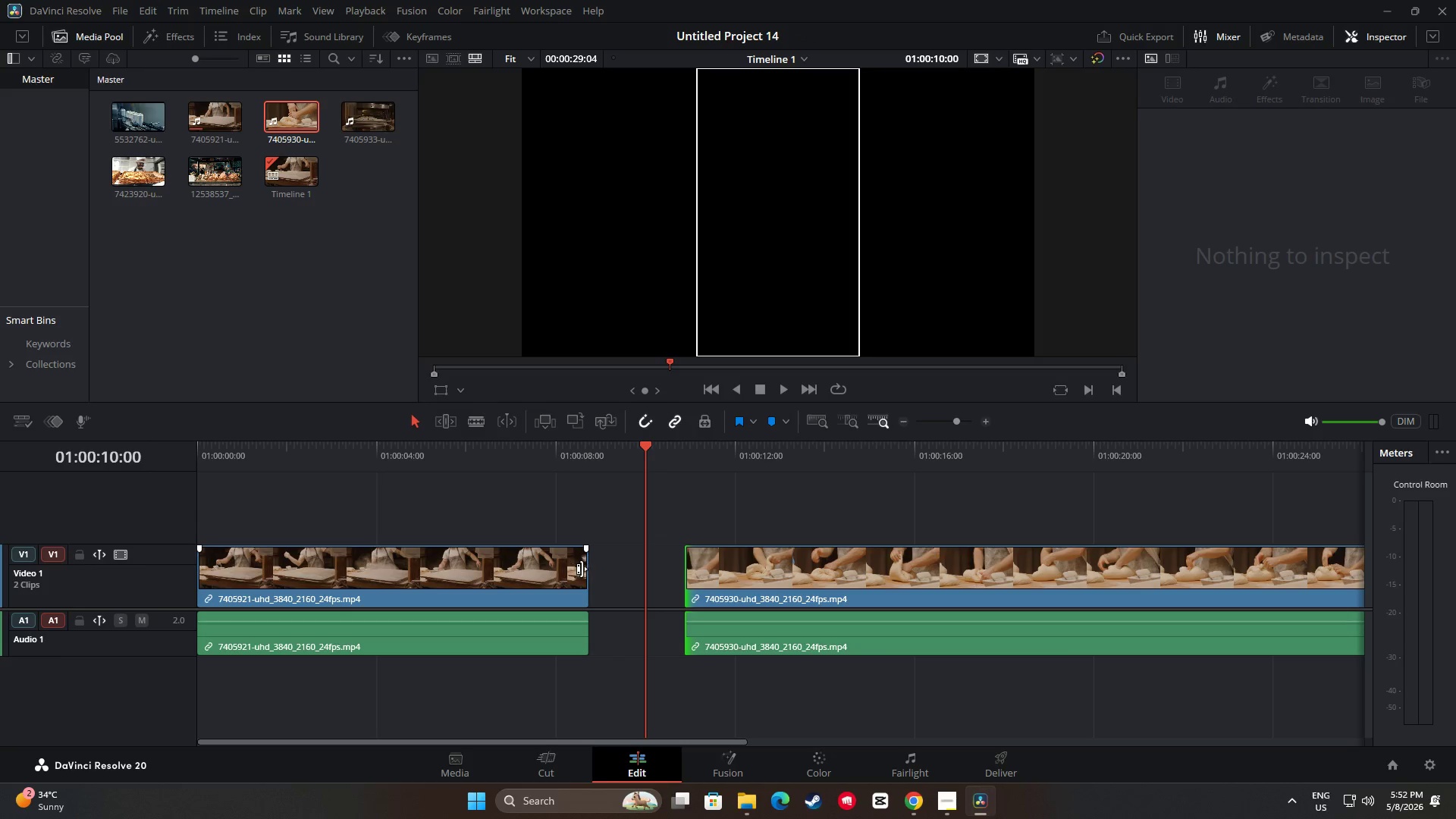 
left_click_drag(start_coordinate=[582, 569], to_coordinate=[643, 570])
 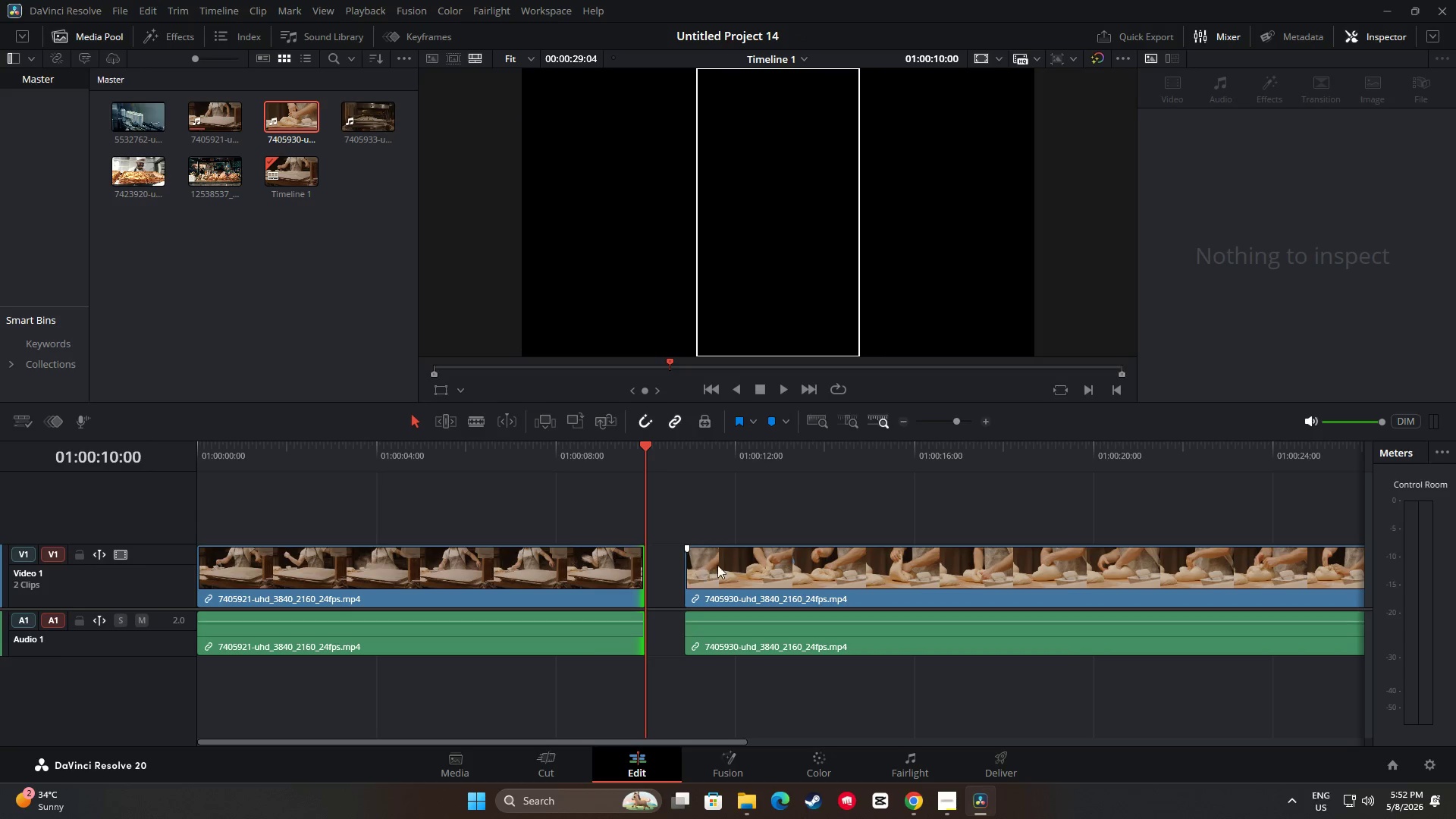 
left_click_drag(start_coordinate=[785, 567], to_coordinate=[749, 568])
 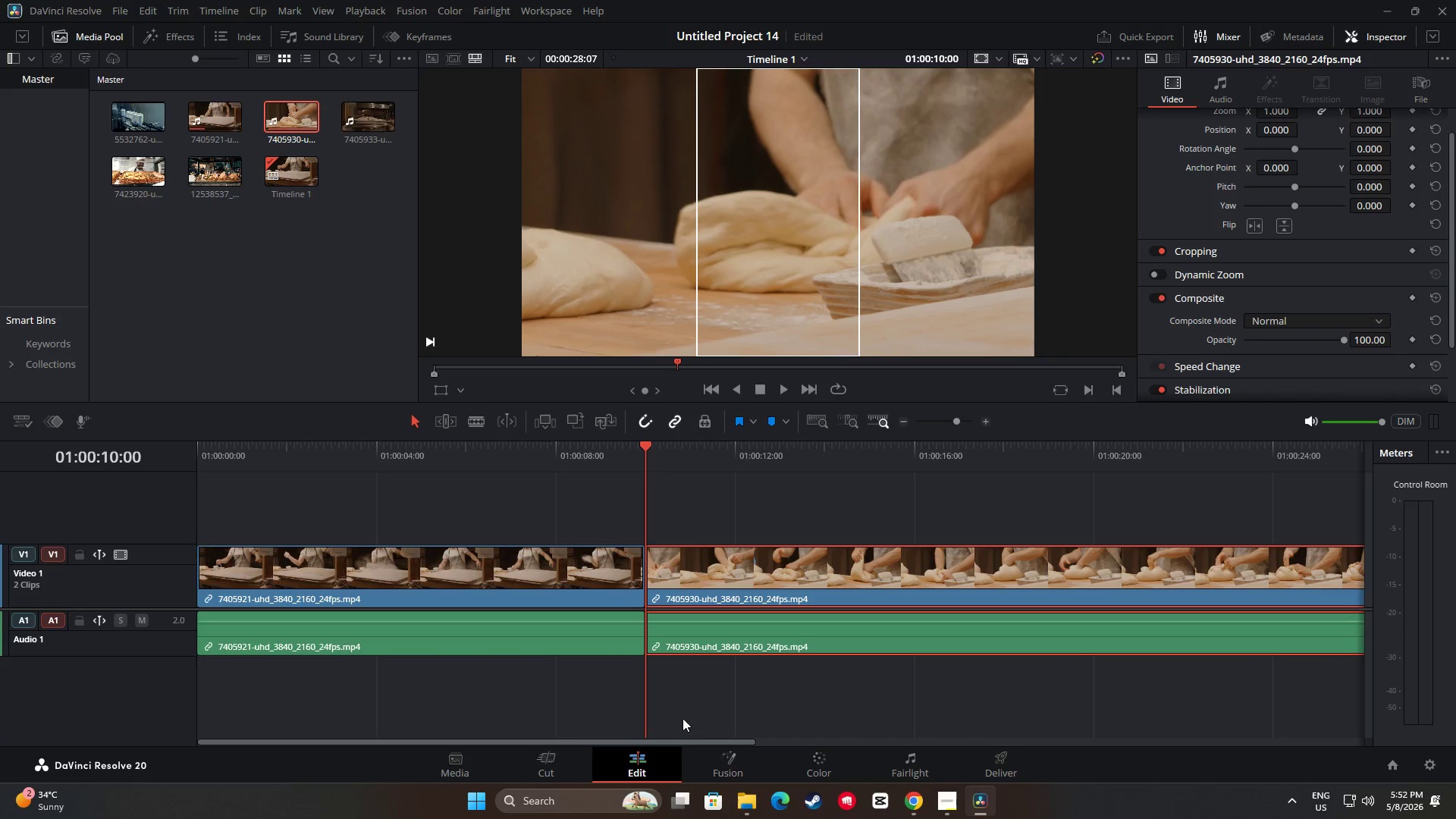 
left_click_drag(start_coordinate=[687, 741], to_coordinate=[815, 742])
 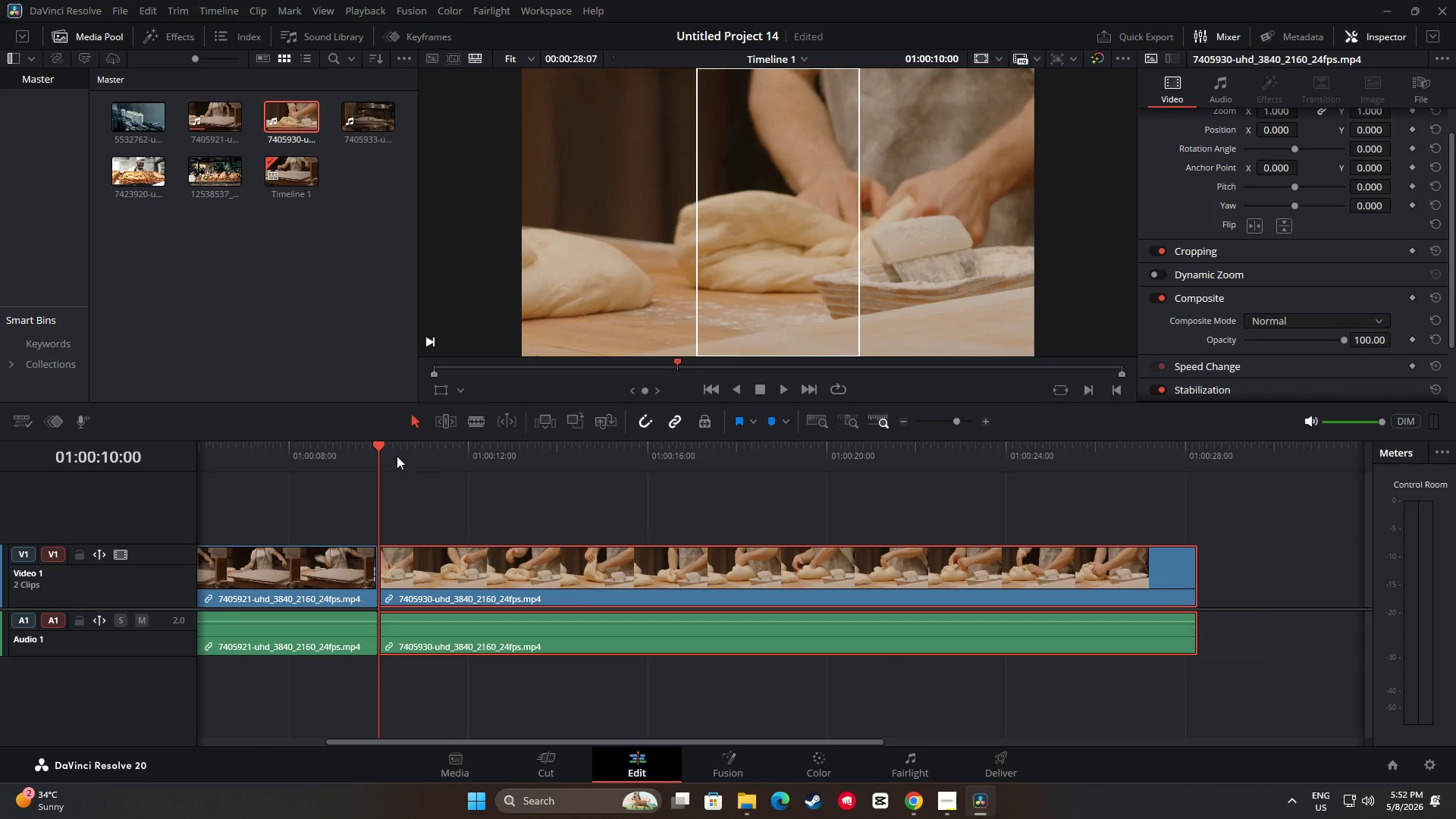 
left_click_drag(start_coordinate=[378, 448], to_coordinate=[485, 454])
 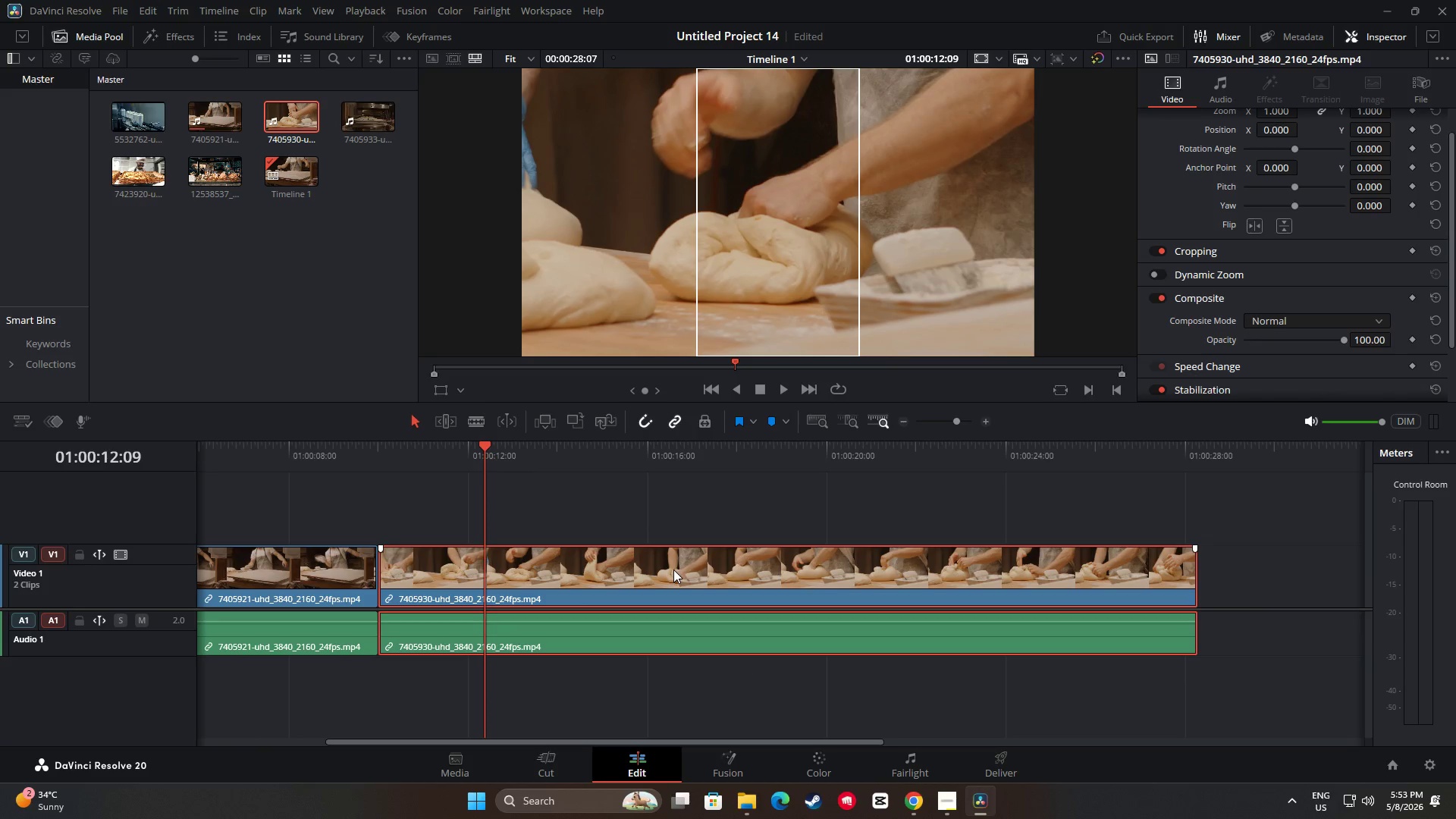 
left_click_drag(start_coordinate=[487, 445], to_coordinate=[422, 453])
 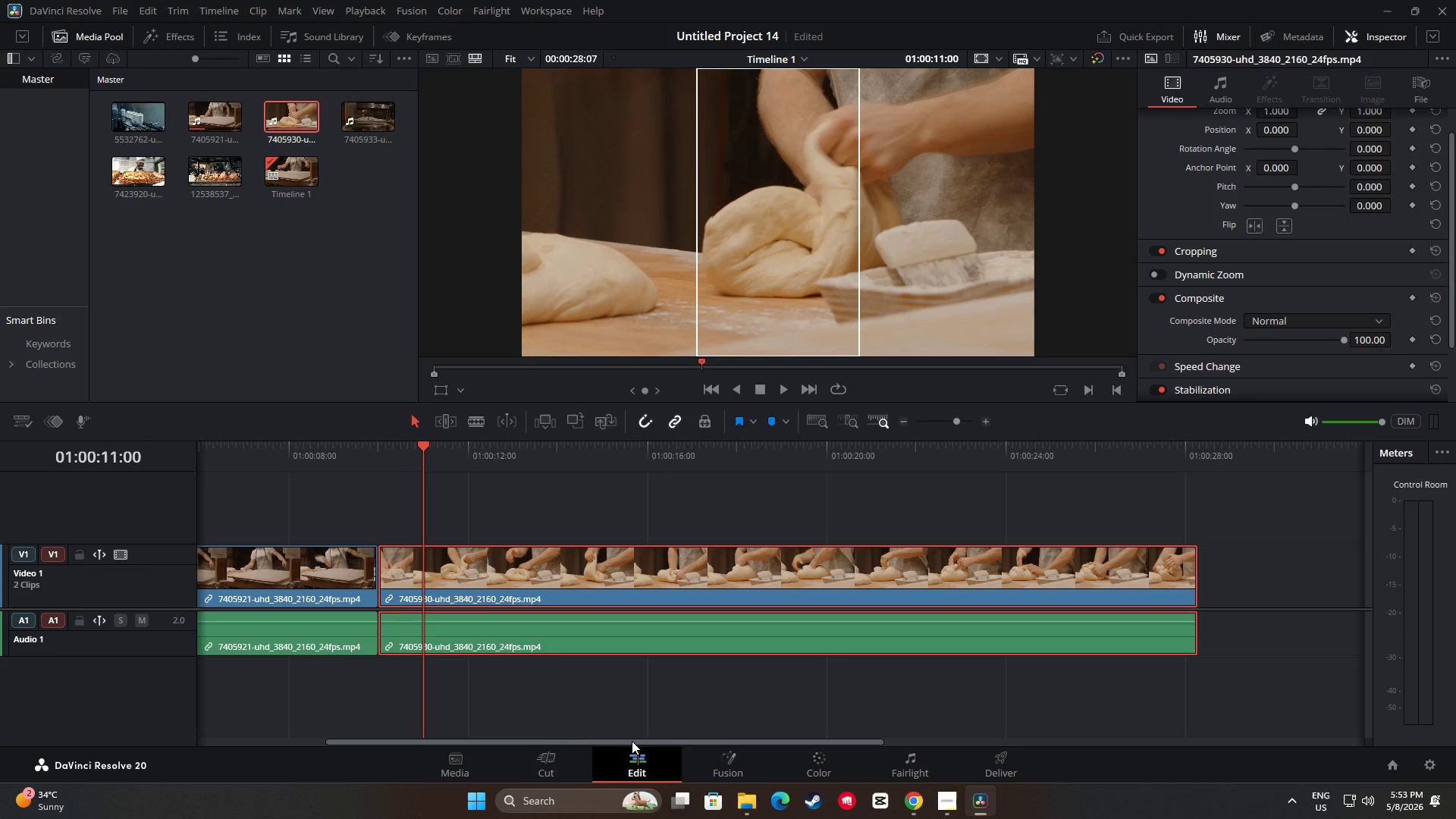 
left_click_drag(start_coordinate=[632, 740], to_coordinate=[500, 737])
 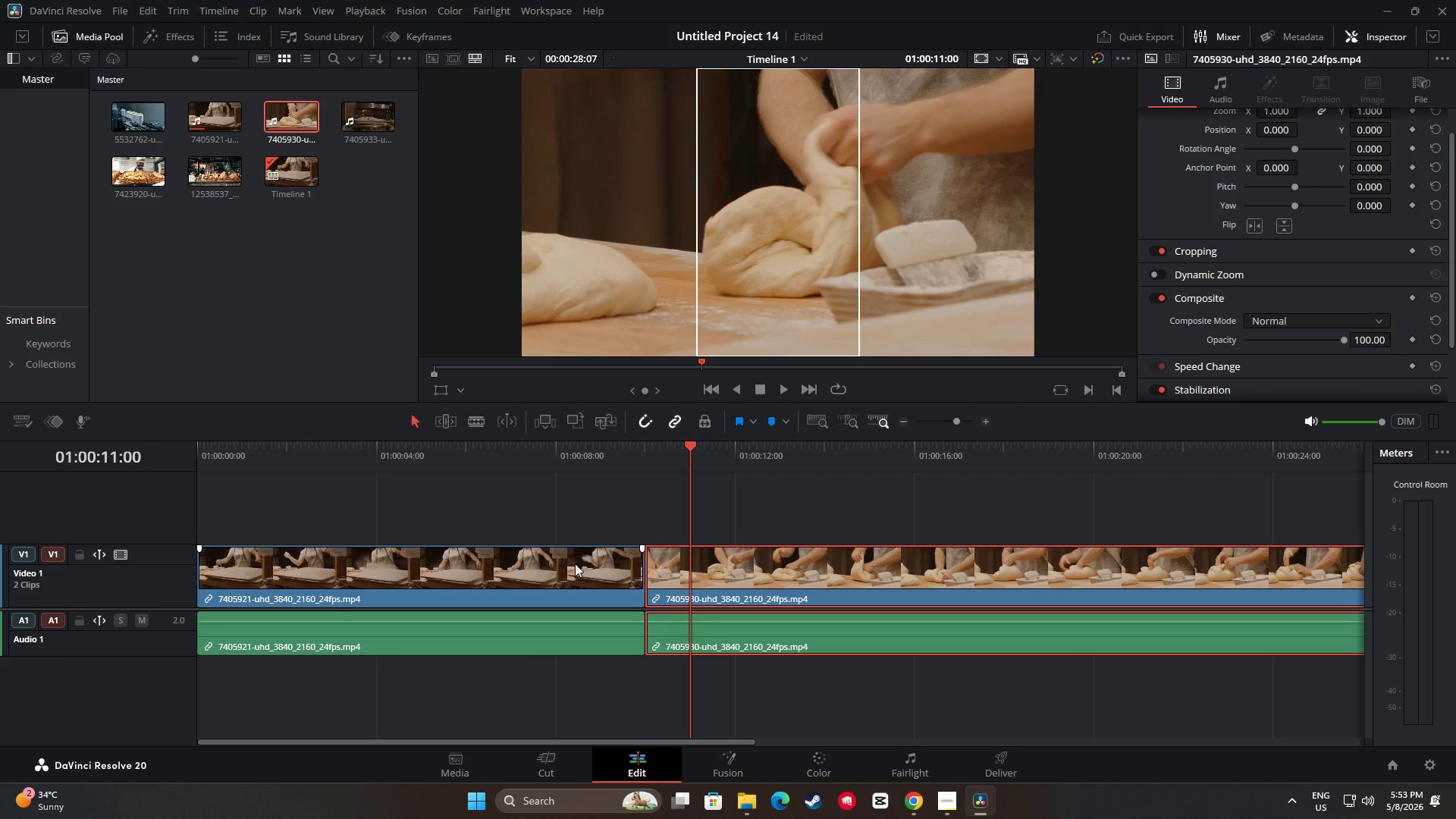 
wait(5.25)
 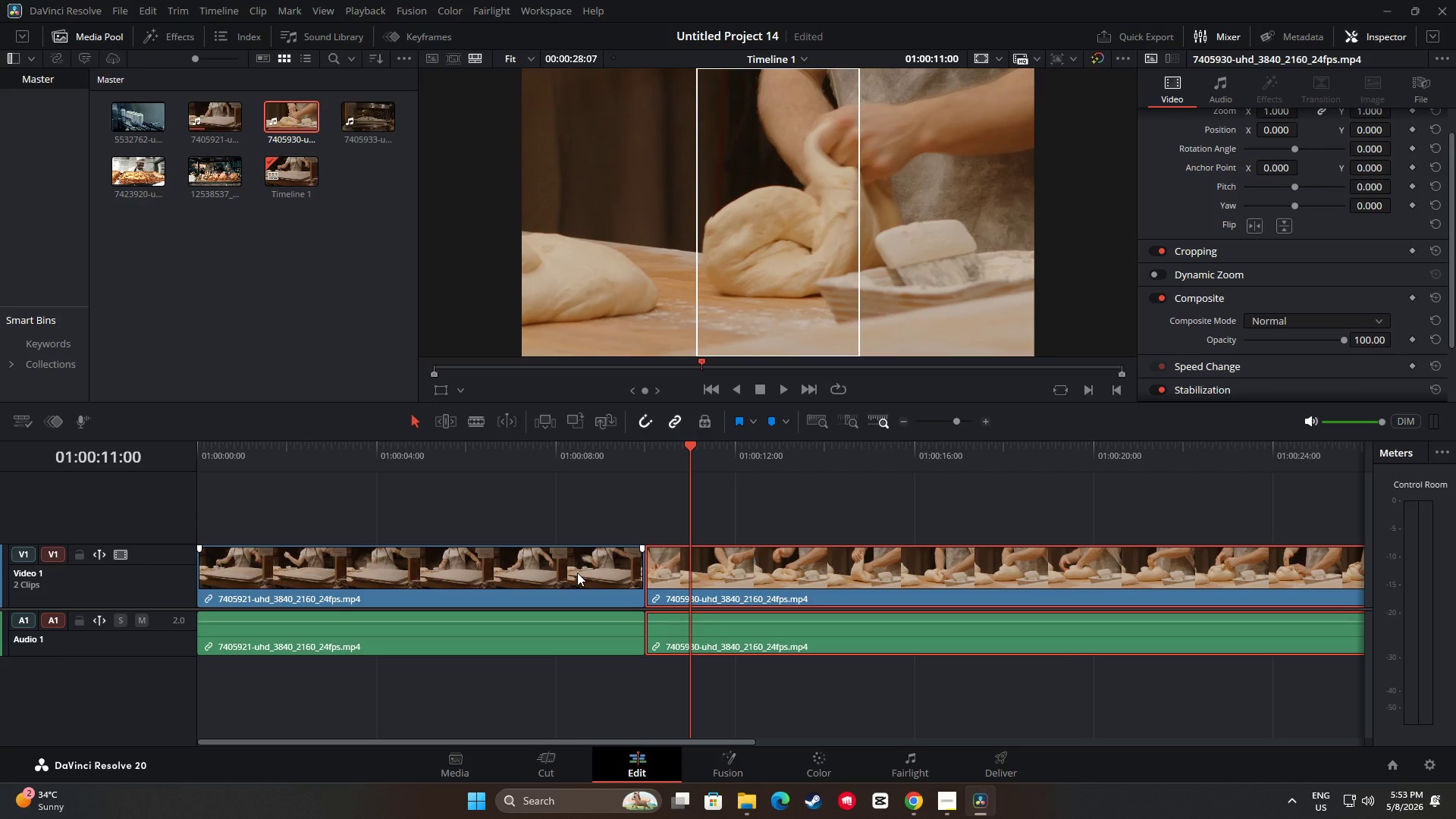 
left_click_drag(start_coordinate=[692, 452], to_coordinate=[199, 466])
 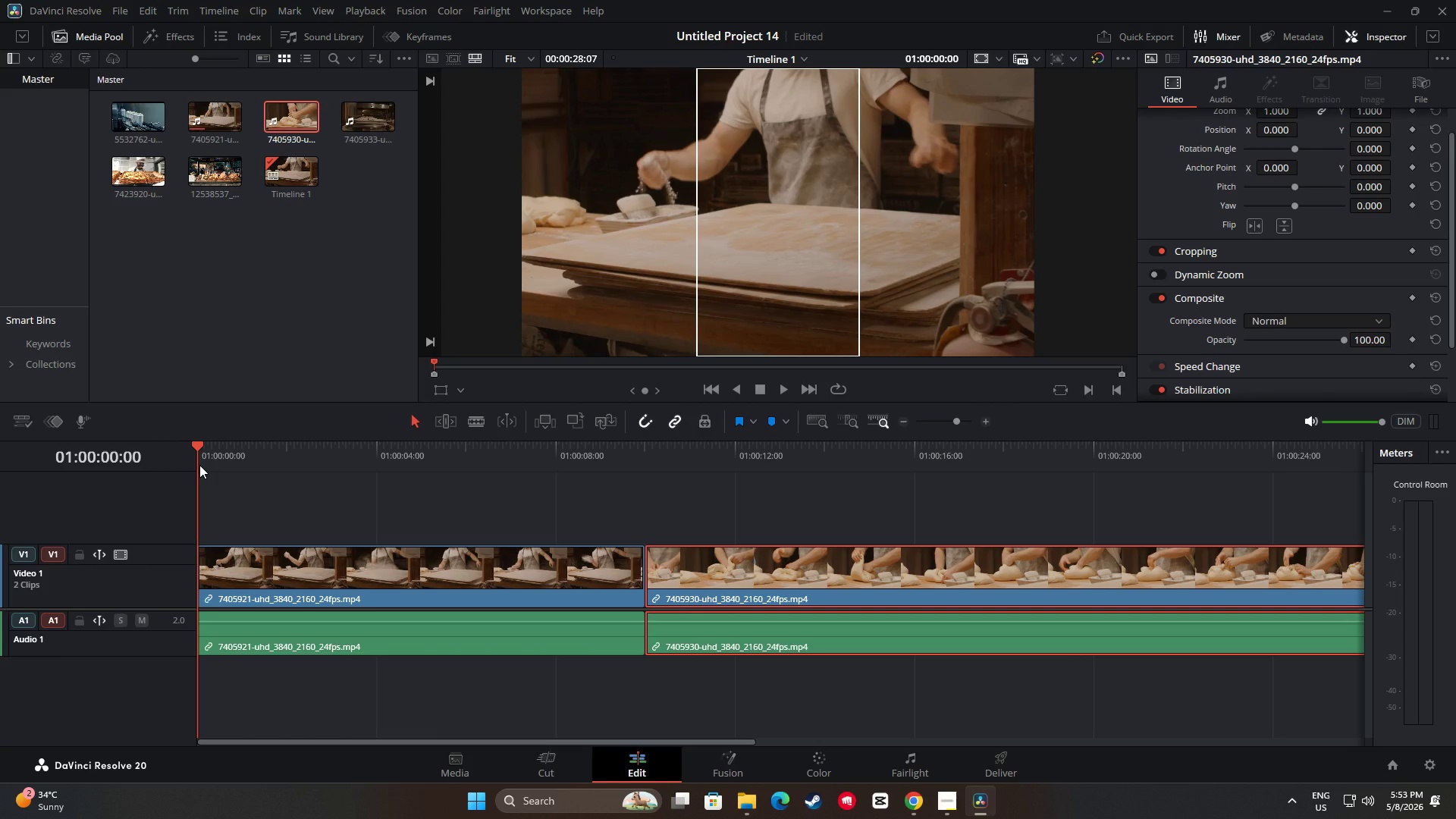 
key(Space)
 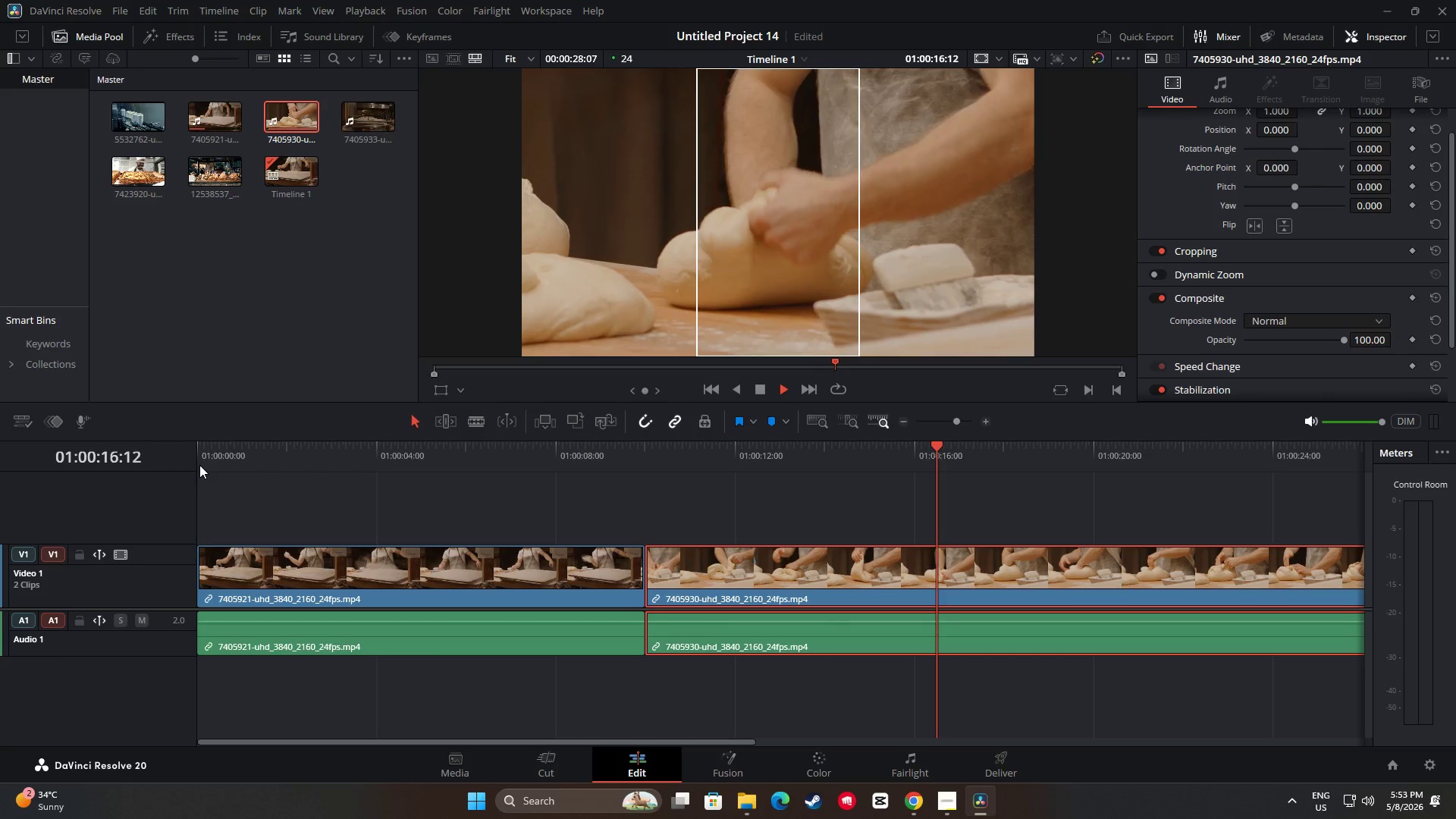 
wait(21.59)
 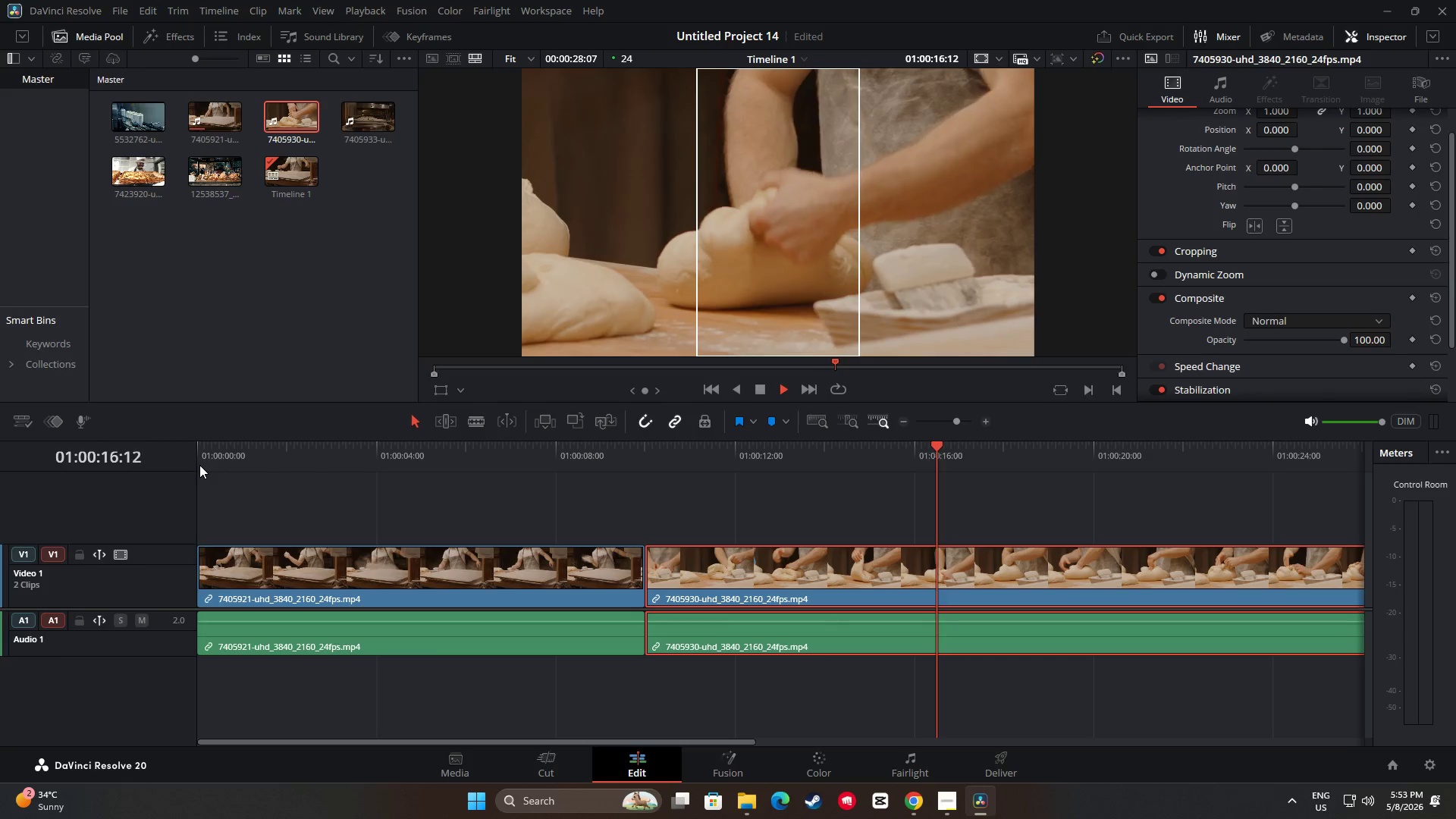 
left_click_drag(start_coordinate=[1162, 441], to_coordinate=[413, 488])
 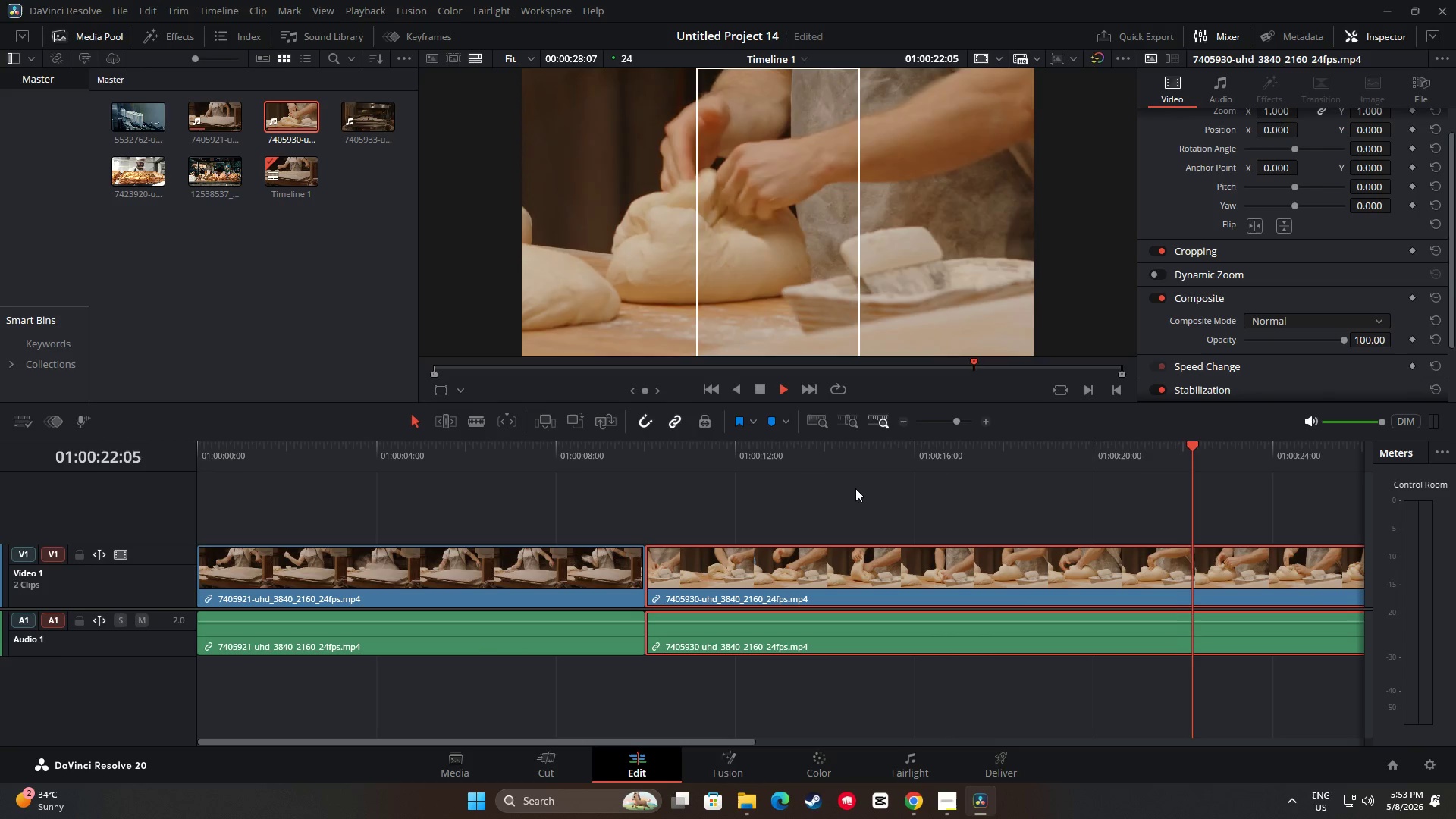 
left_click_drag(start_coordinate=[923, 484], to_coordinate=[906, 482])
 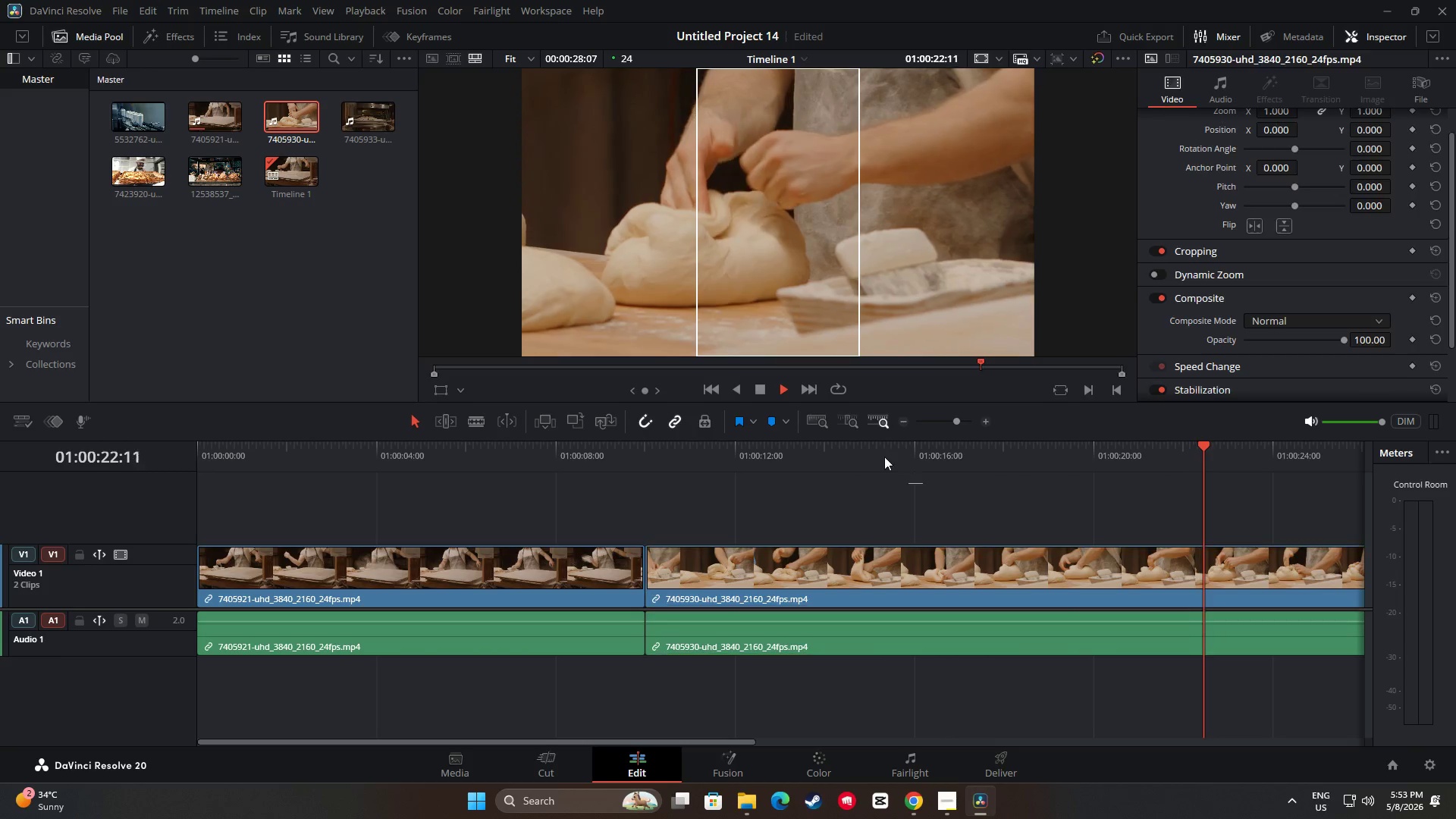 
double_click([881, 451])
 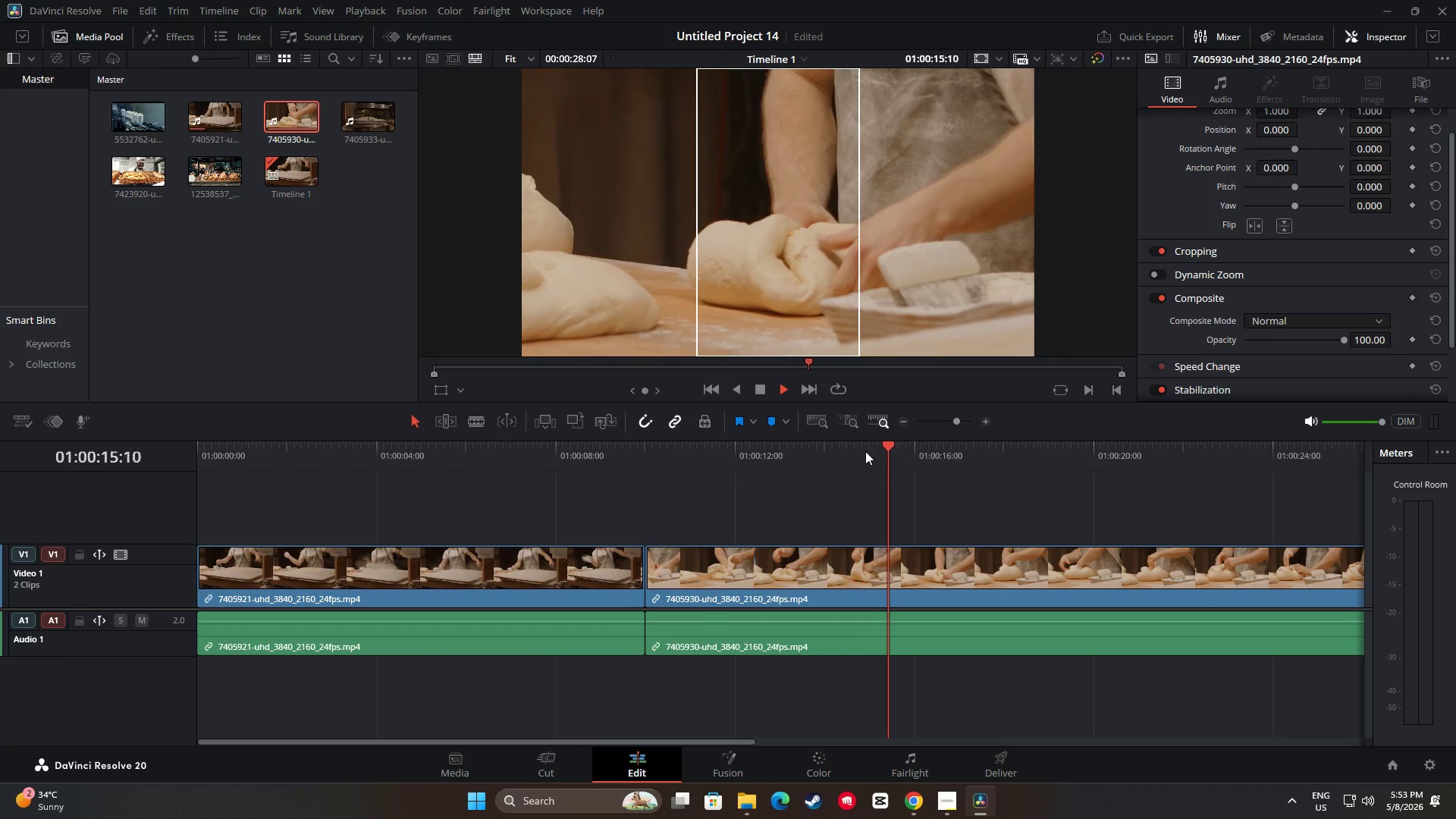 
left_click_drag(start_coordinate=[879, 450], to_coordinate=[836, 457])
 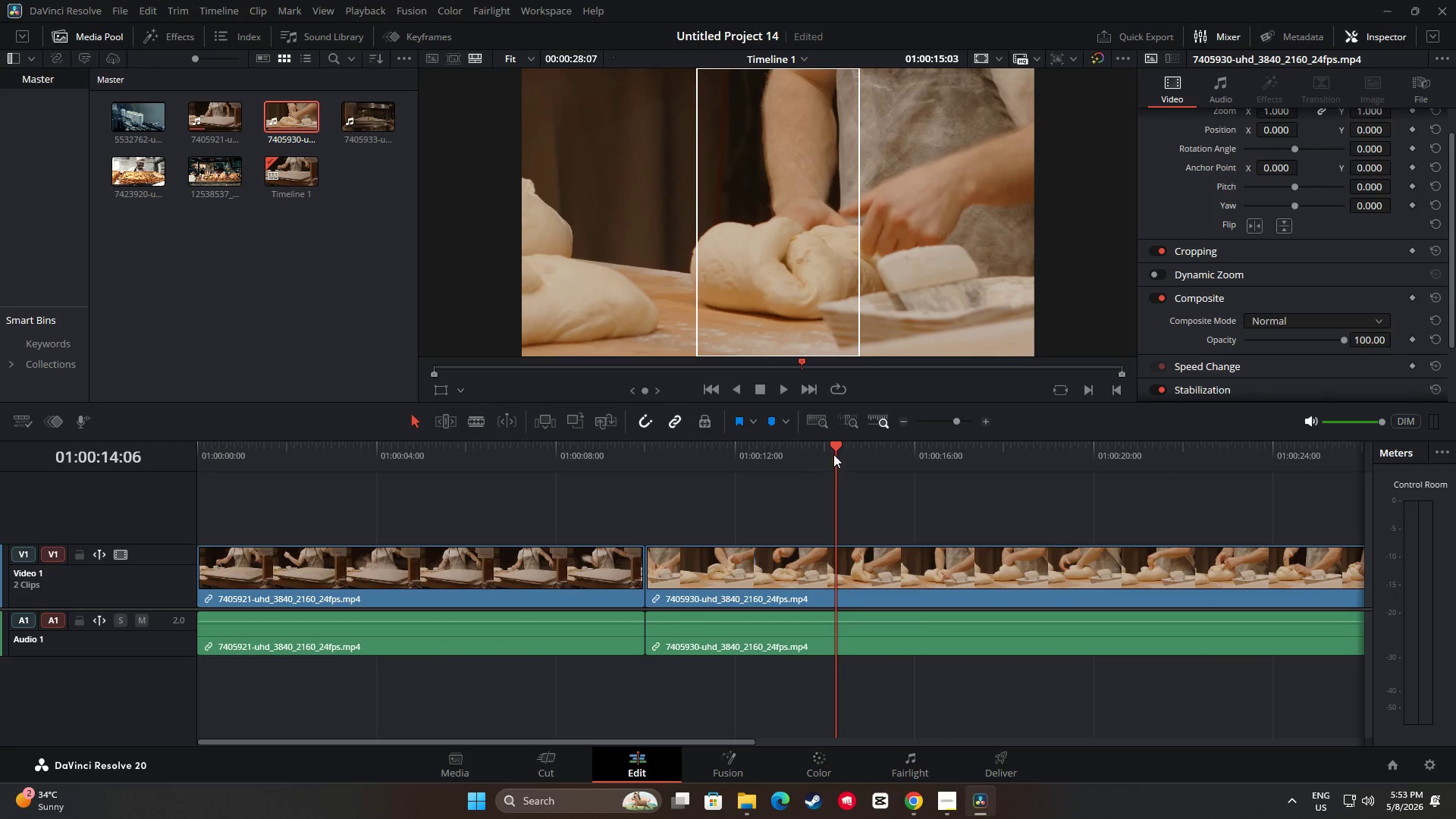 
left_click_drag(start_coordinate=[843, 446], to_coordinate=[115, 442])
 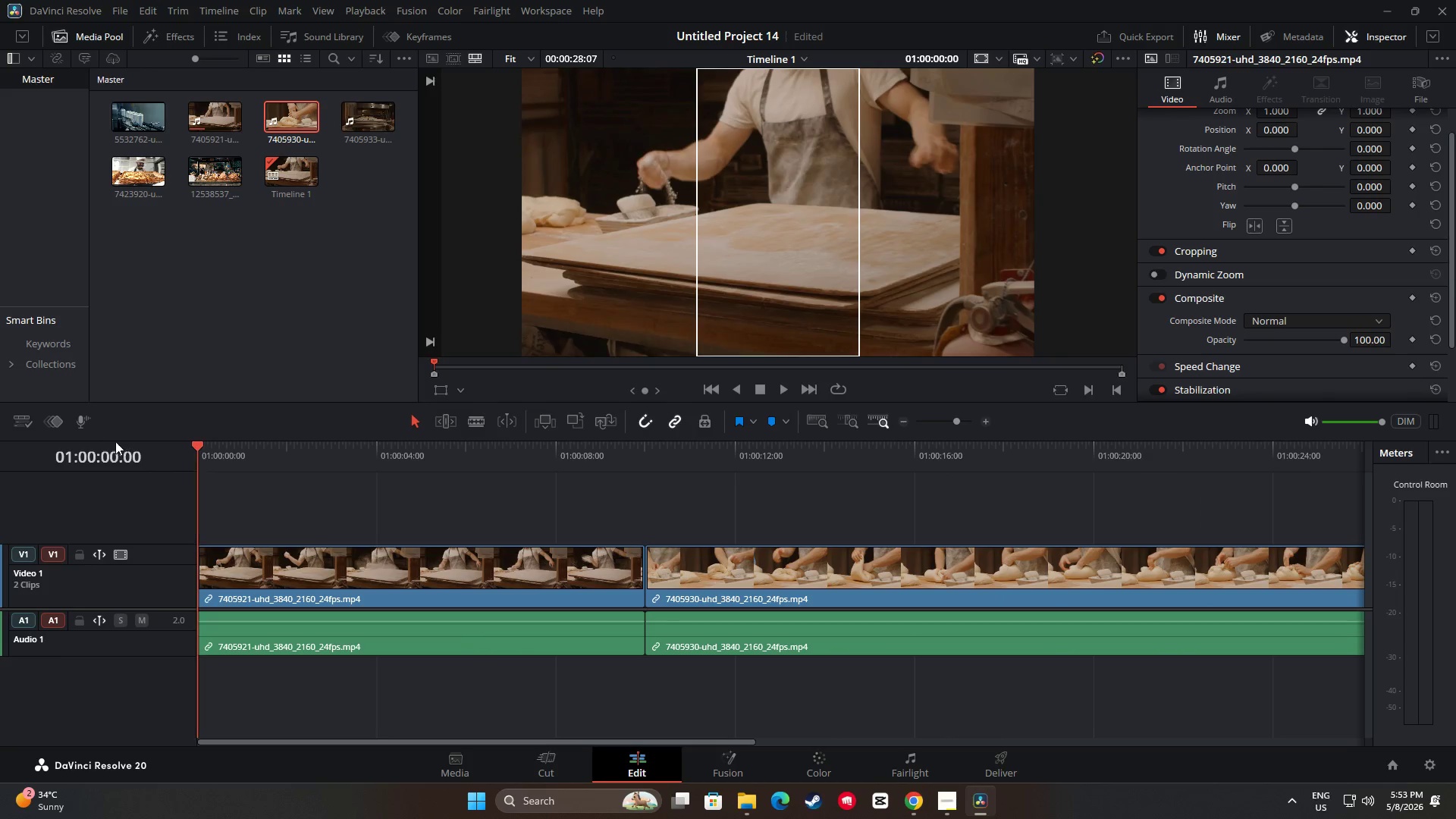 
key(Space)
 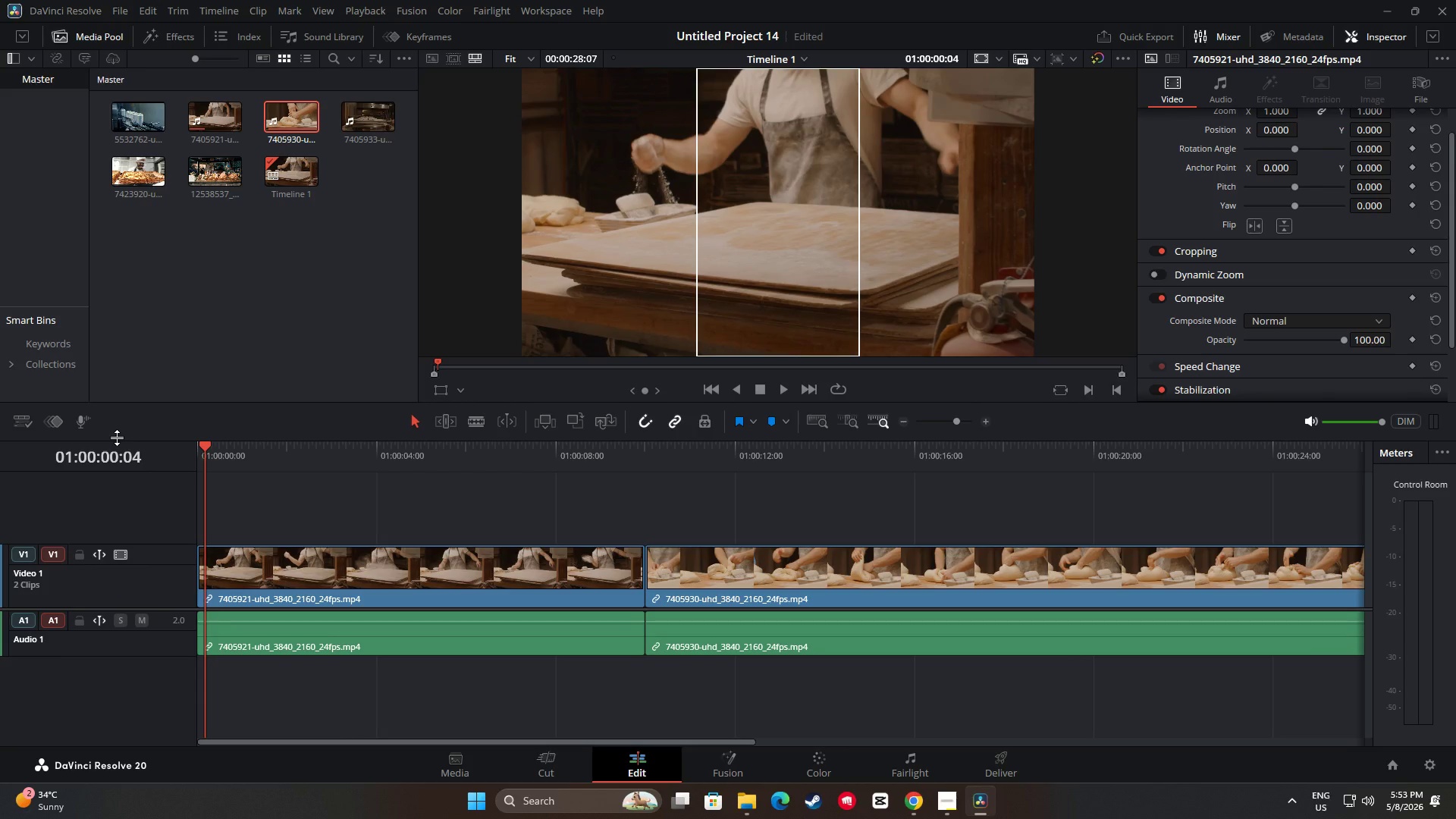 
key(Space)
 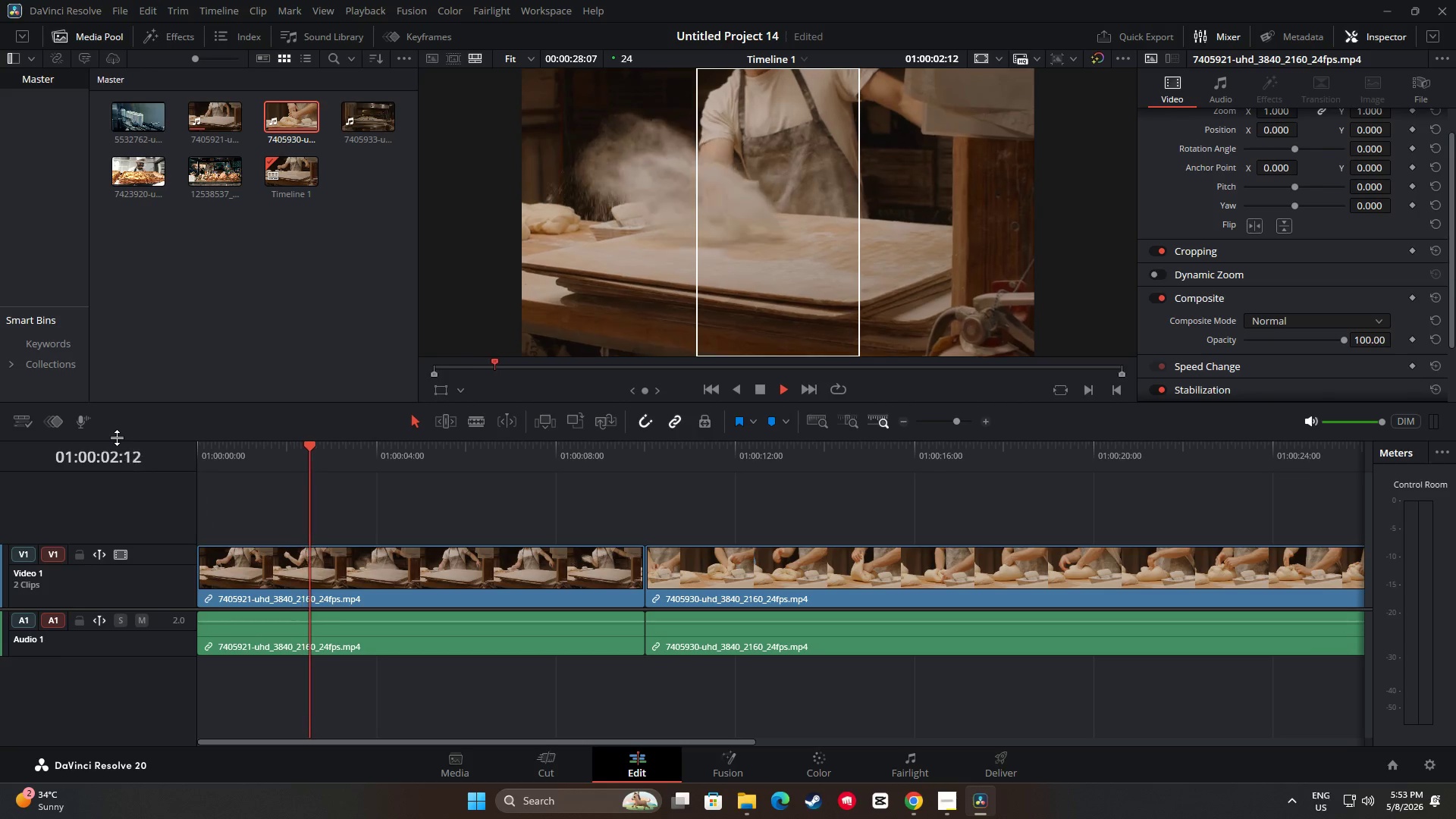 
key(Space)
 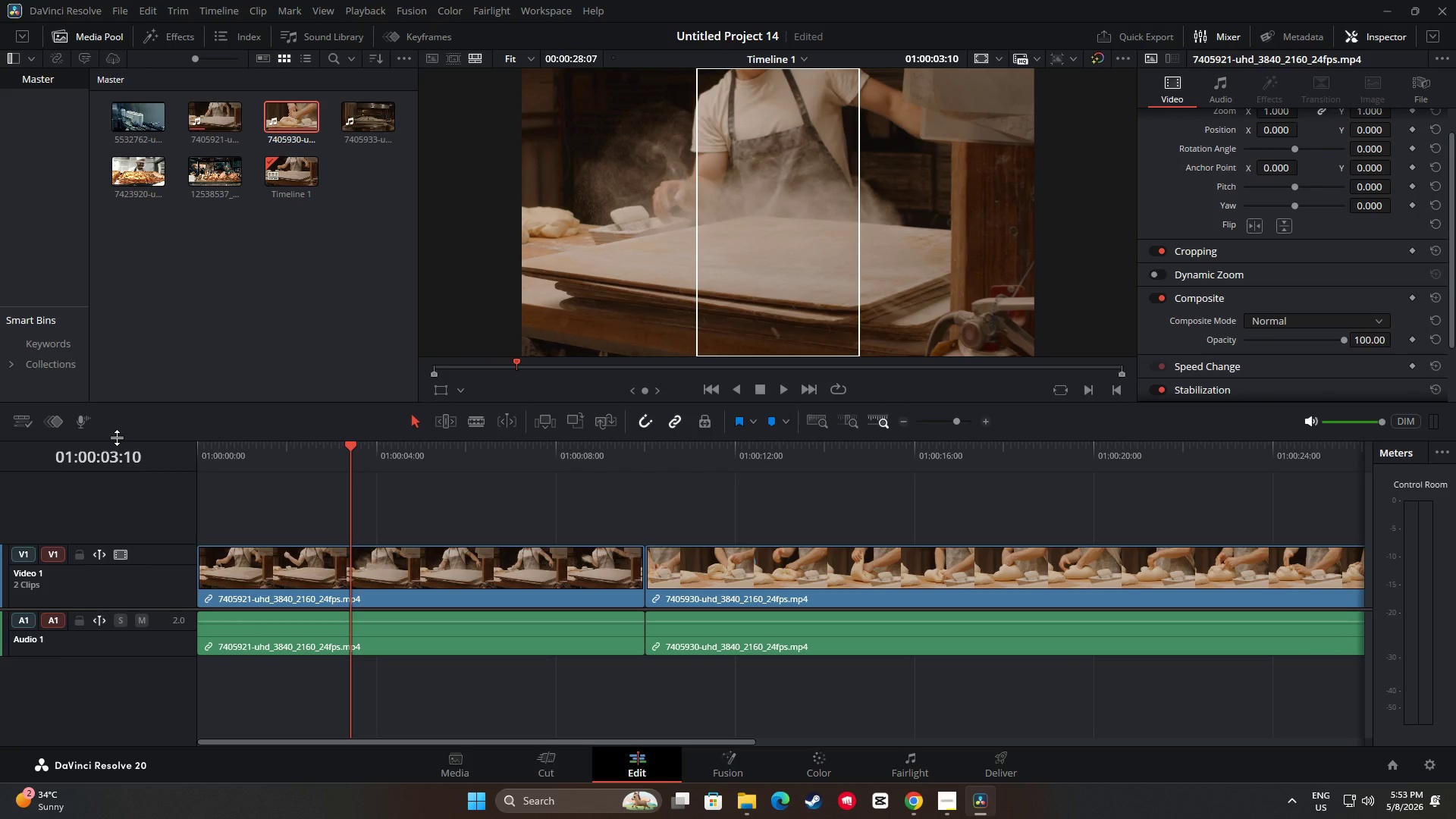 
key(Space)
 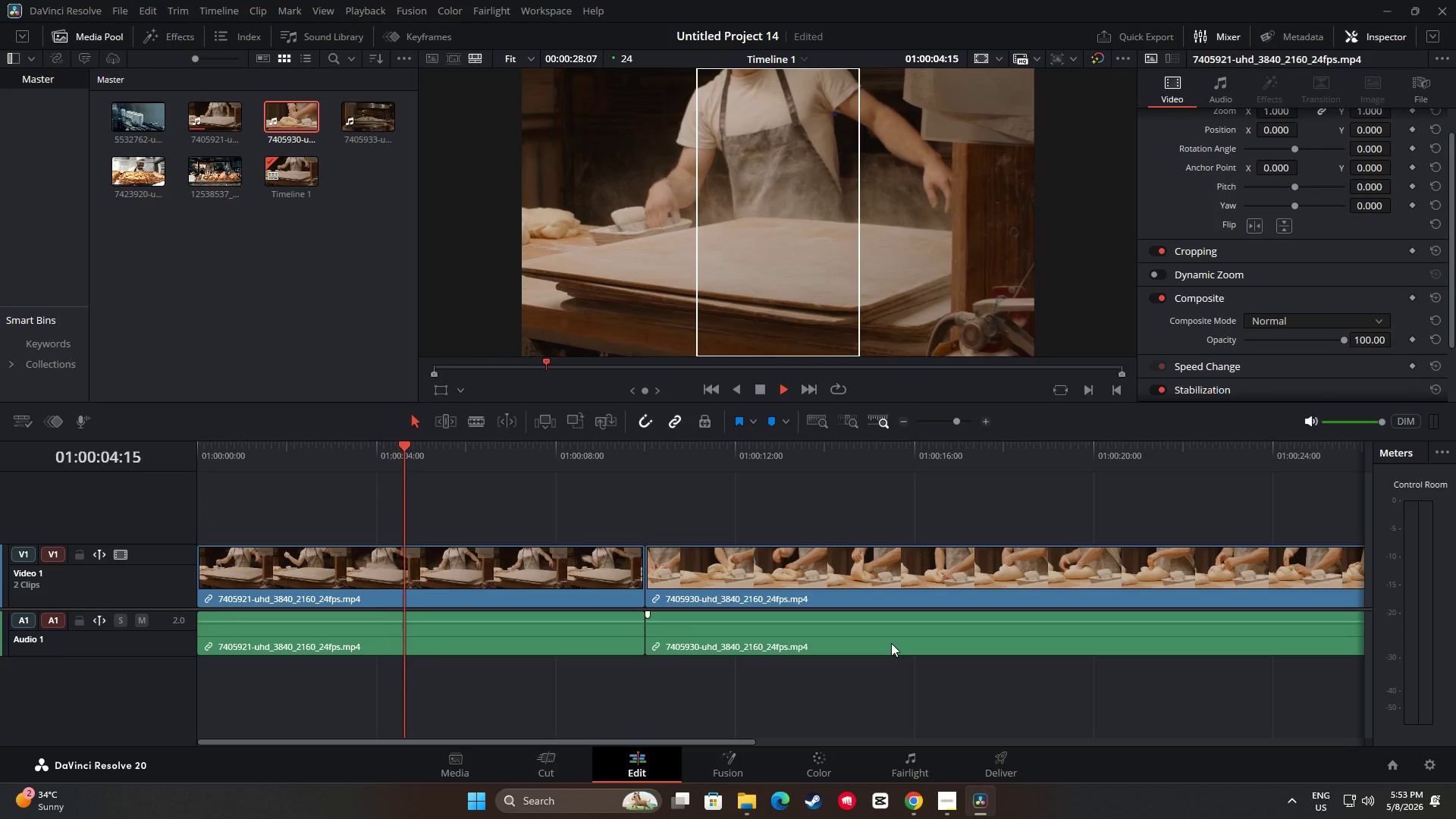 
key(Space)
 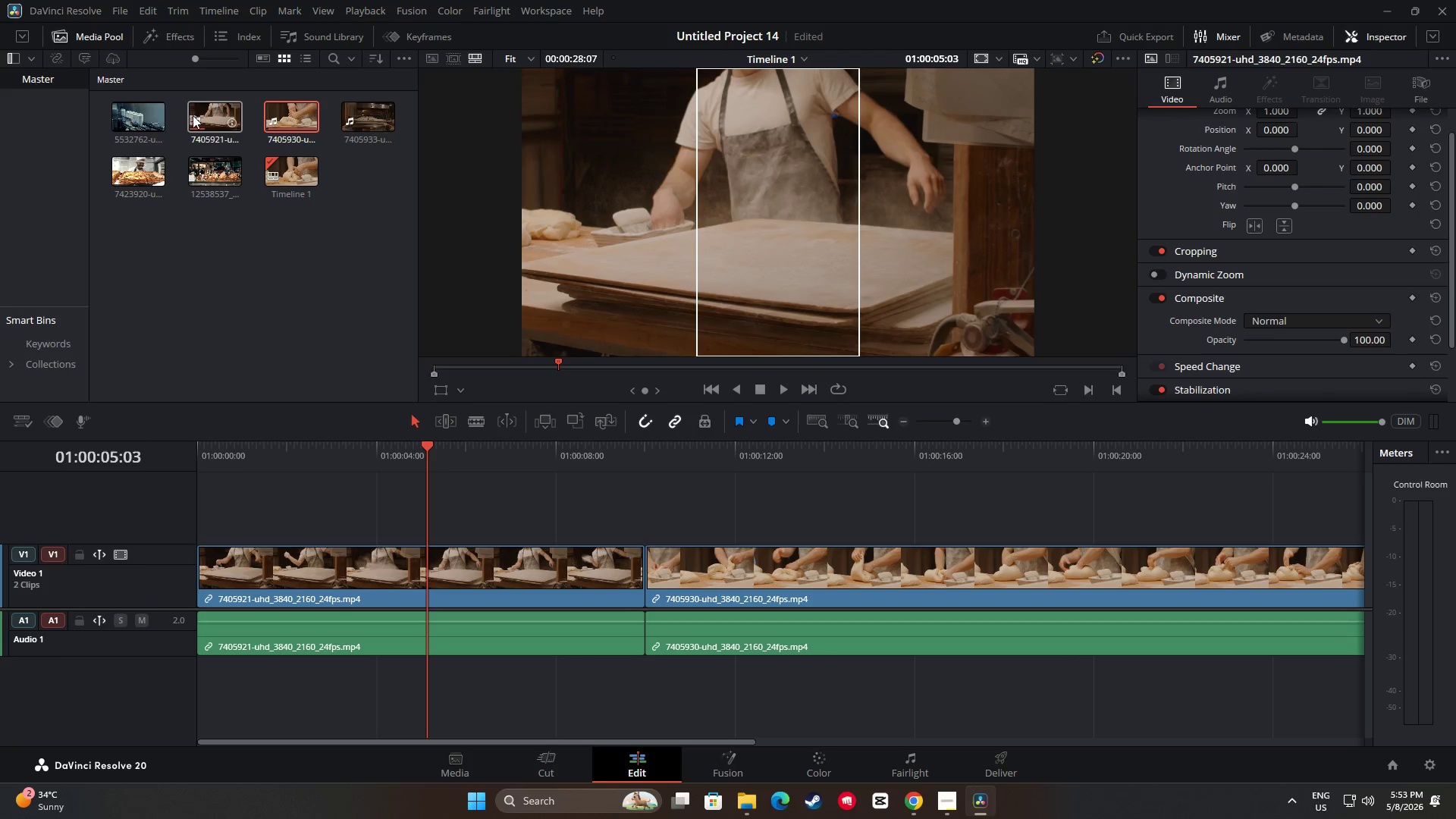 
wait(9.5)
 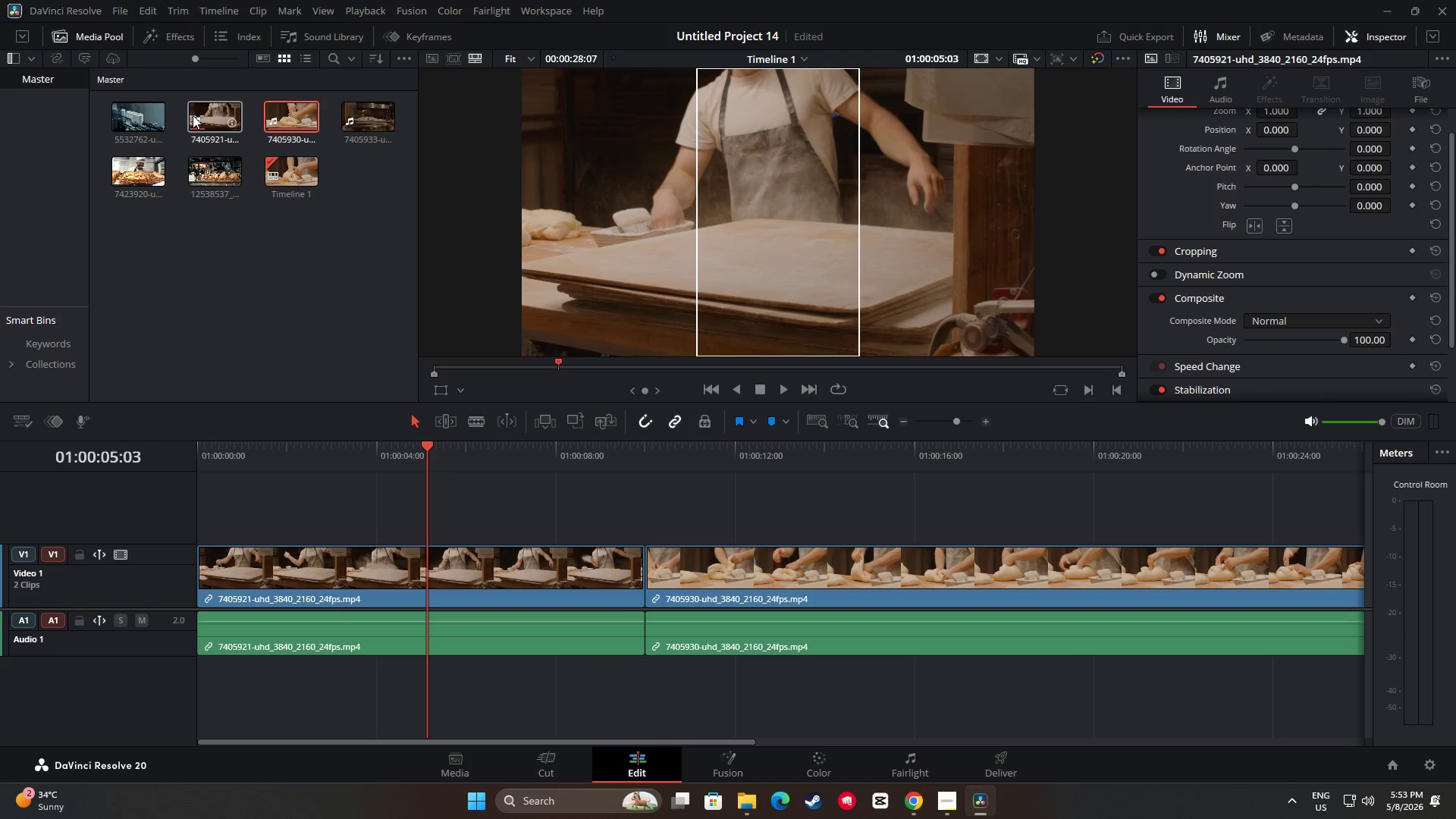 
left_click([259, 411])
 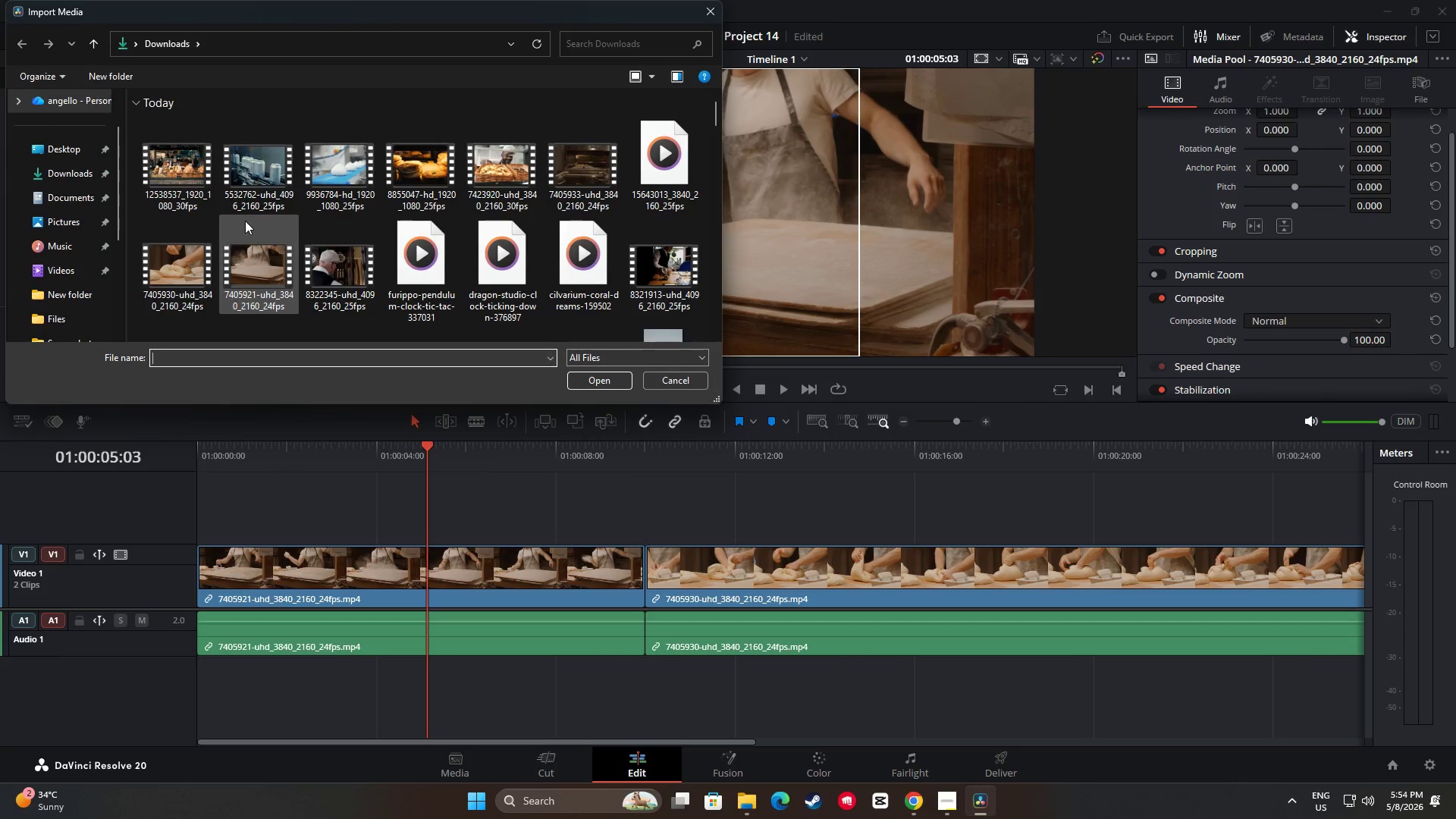 
left_click([248, 168])
 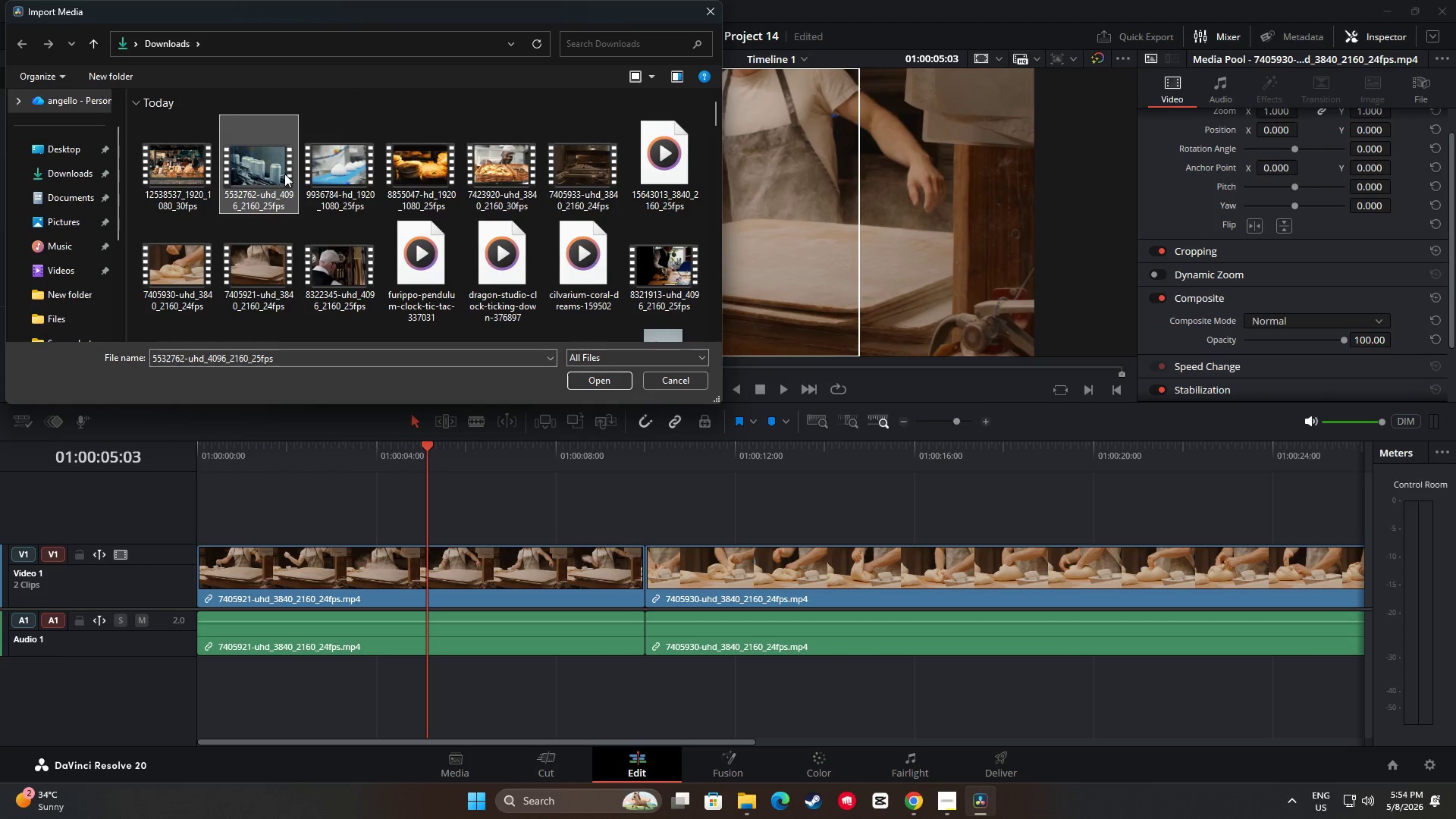 
double_click([335, 166])
 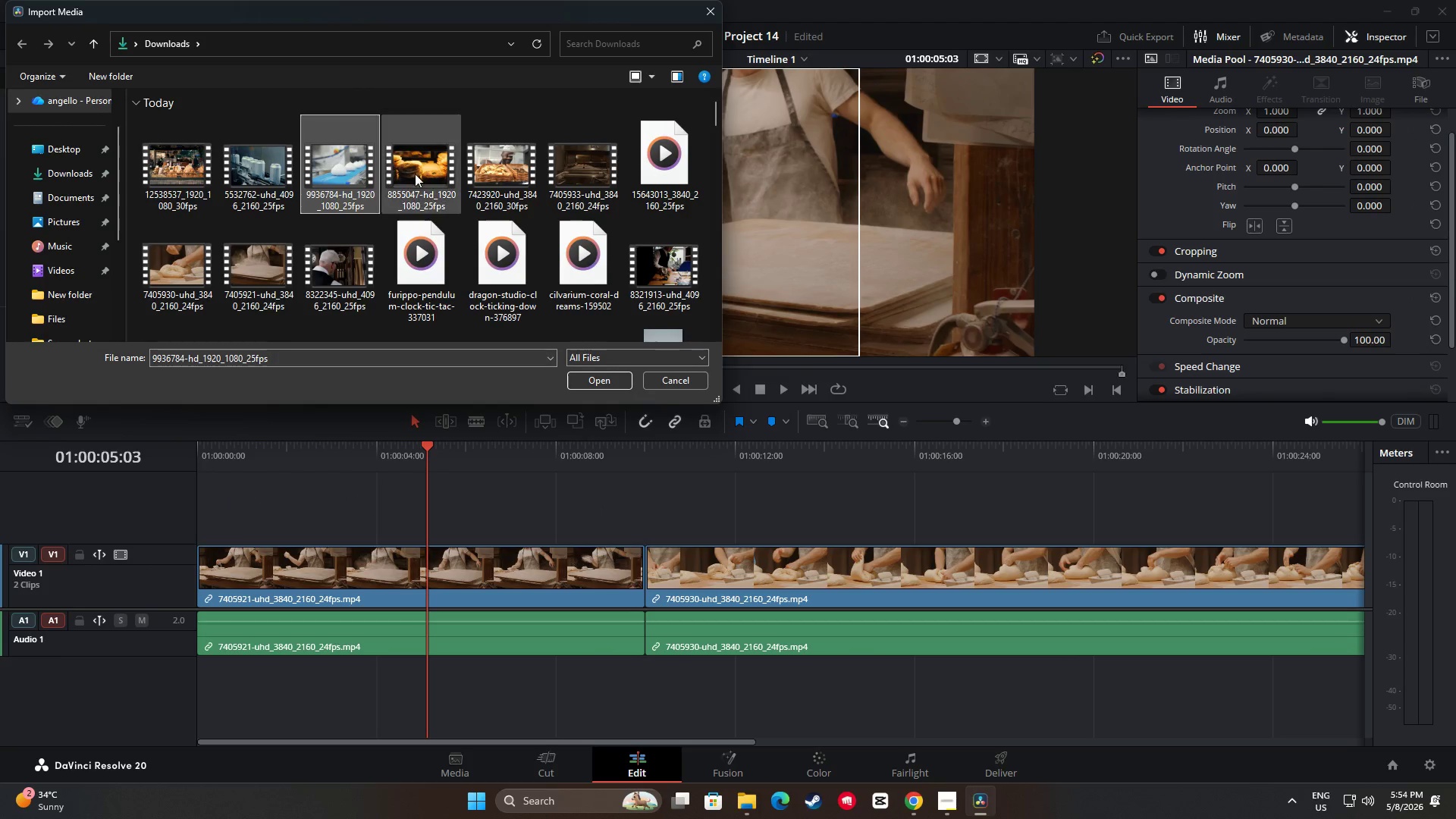 
hold_key(key=ControlLeft, duration=0.33)
left_click([422, 171])
 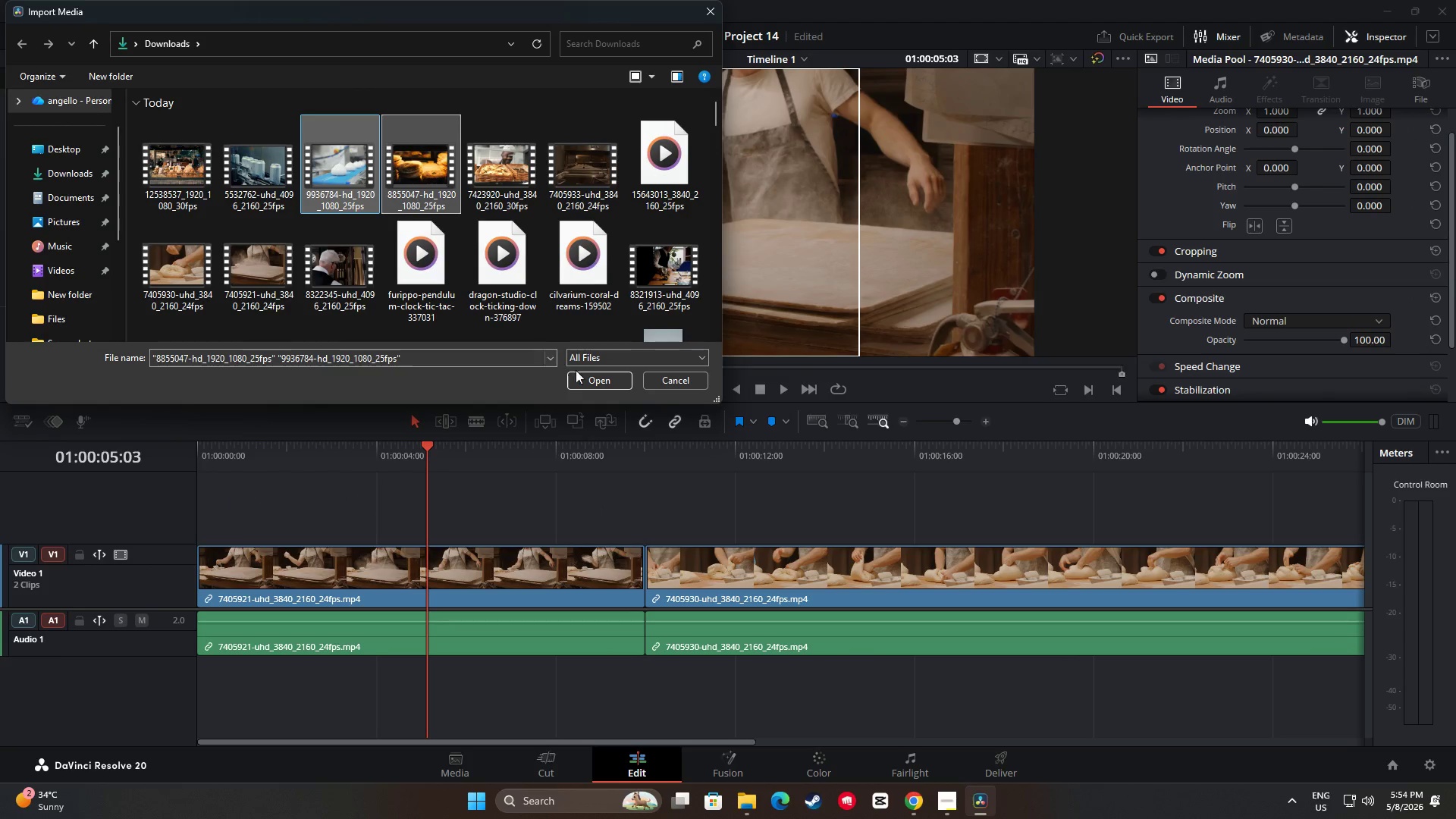 
left_click([594, 379])
 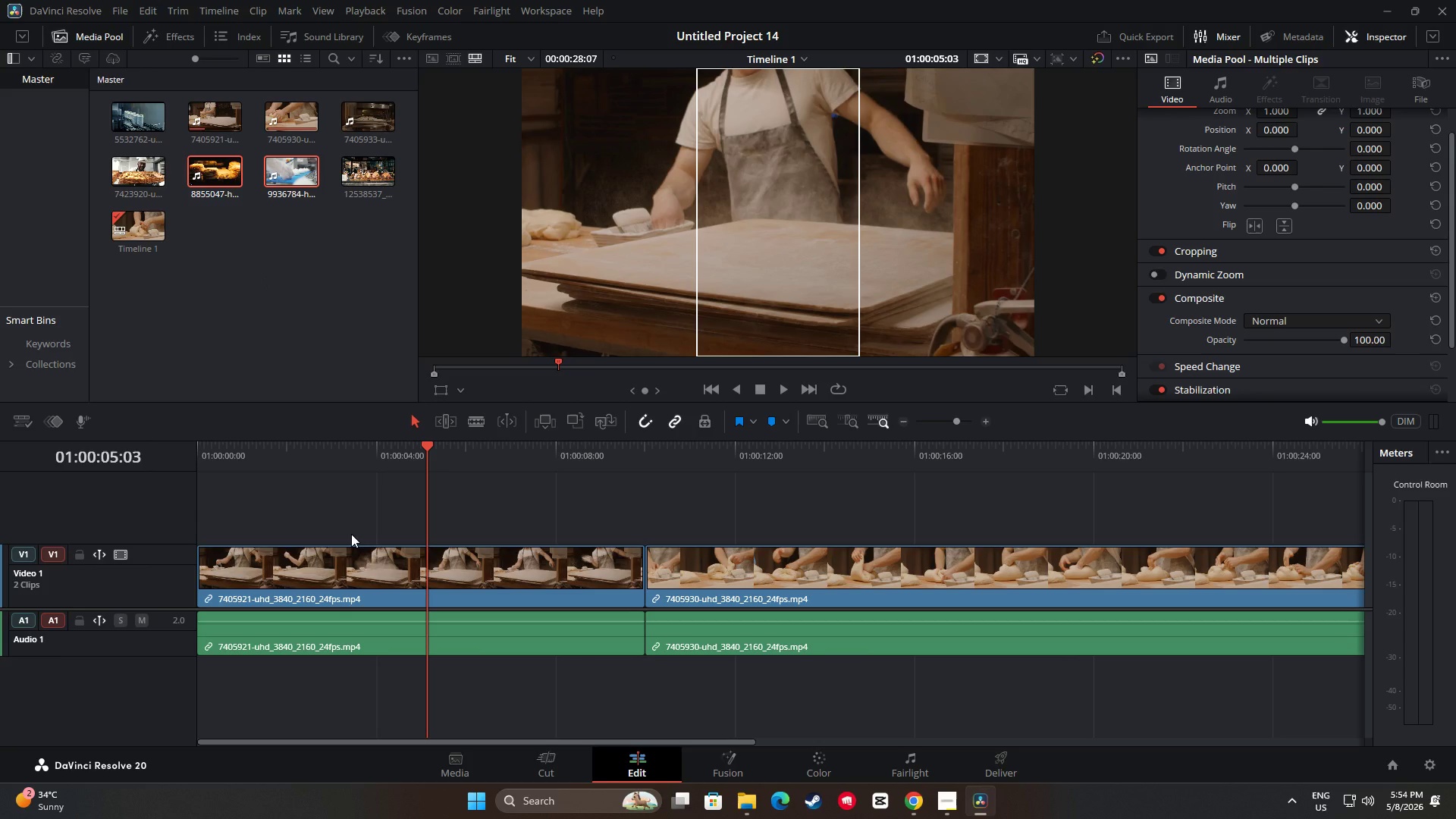 
wait(8.72)
 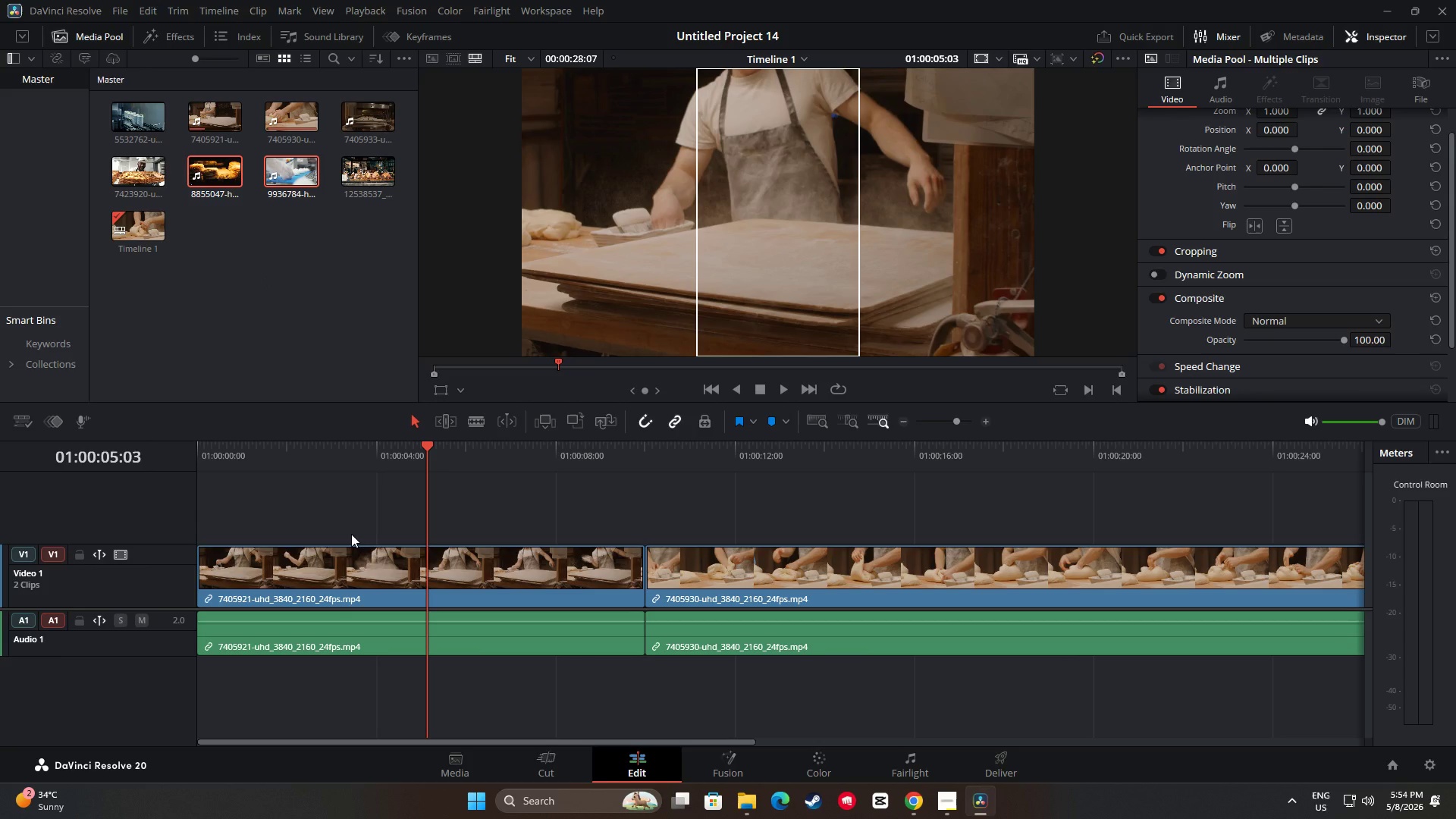 
left_click_drag(start_coordinate=[588, 739], to_coordinate=[576, 739])
 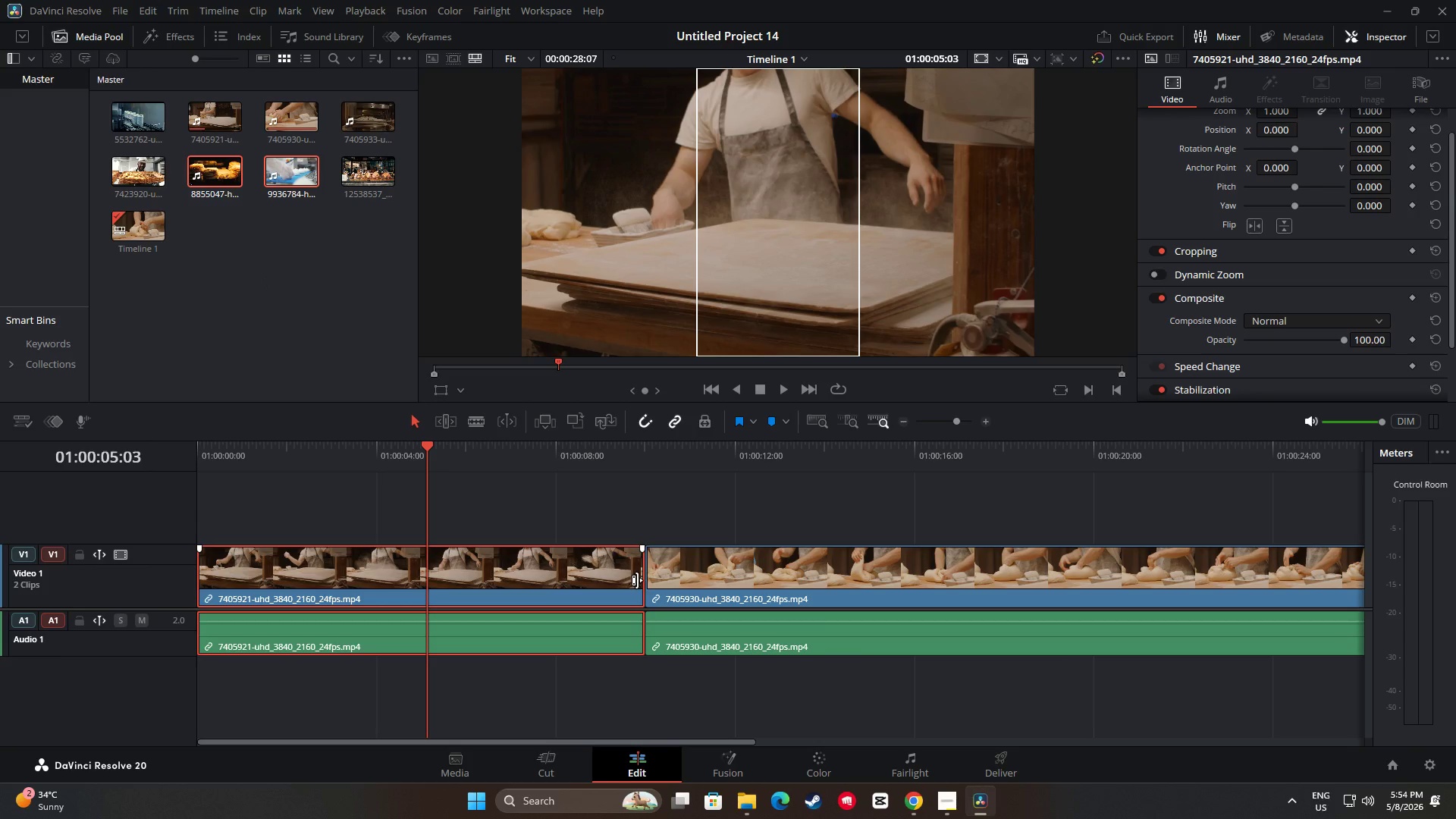 
left_click_drag(start_coordinate=[637, 579], to_coordinate=[519, 571])
 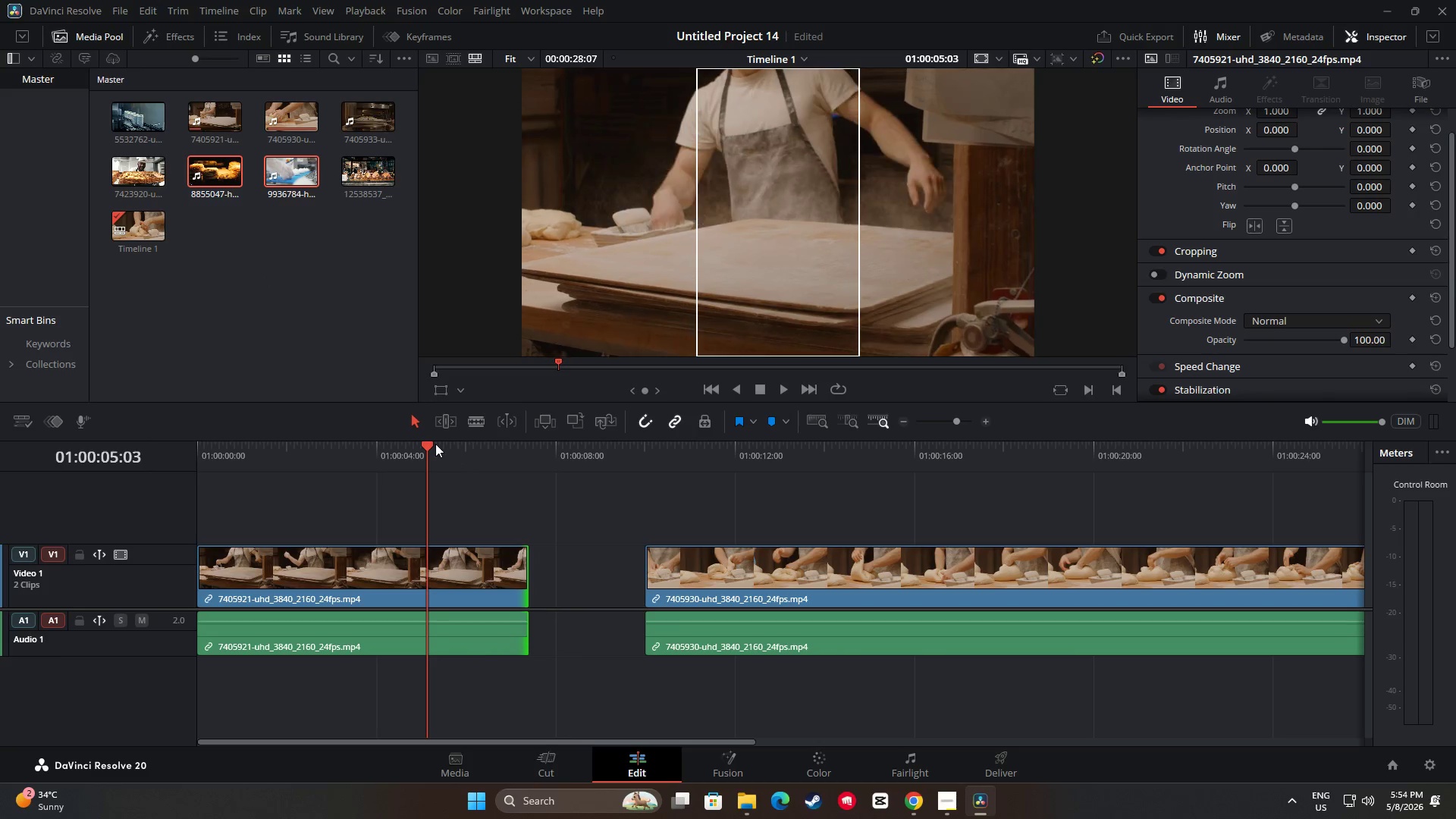 
left_click_drag(start_coordinate=[432, 443], to_coordinate=[466, 448])
 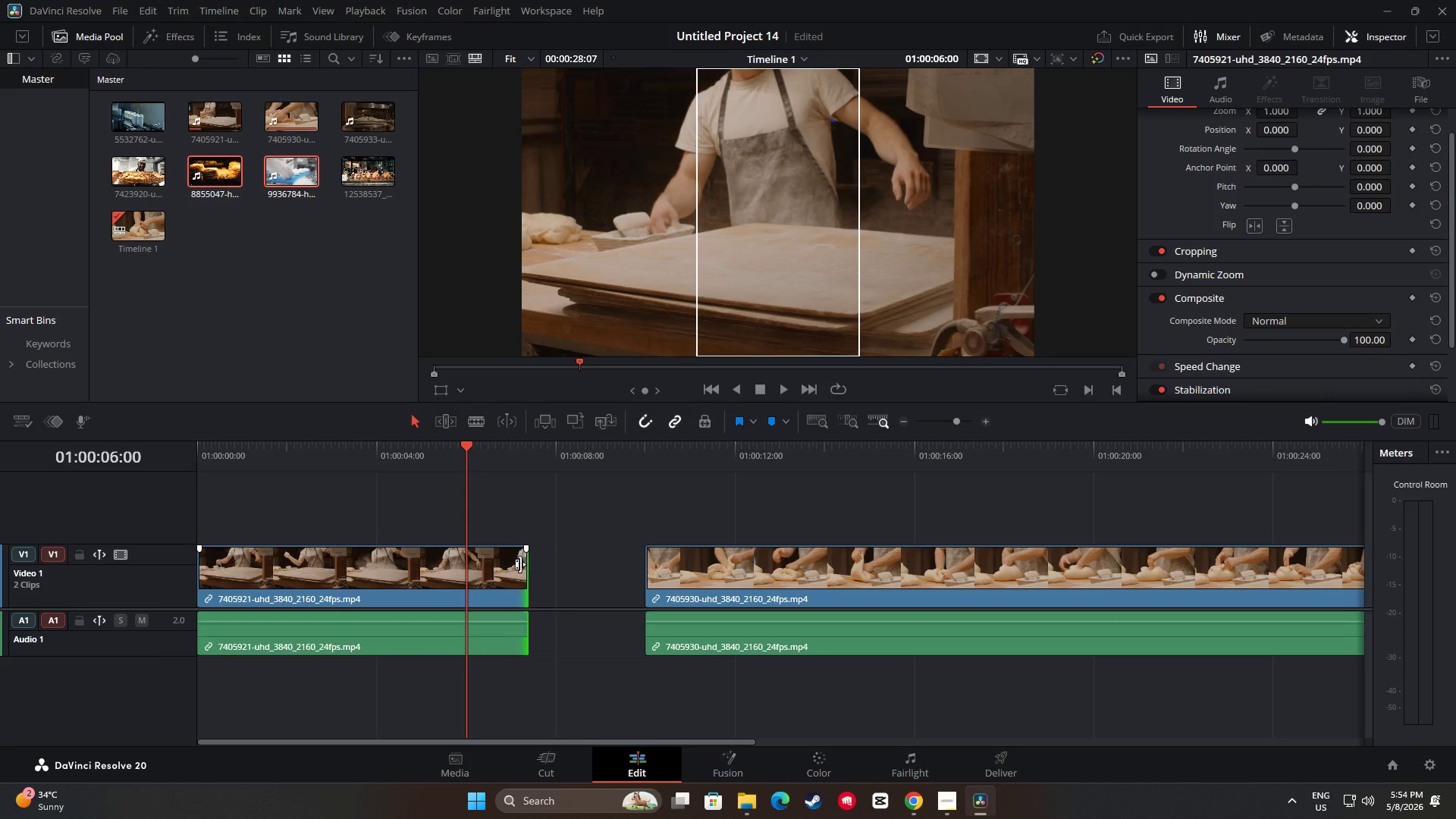 
left_click_drag(start_coordinate=[521, 572], to_coordinate=[463, 572])
 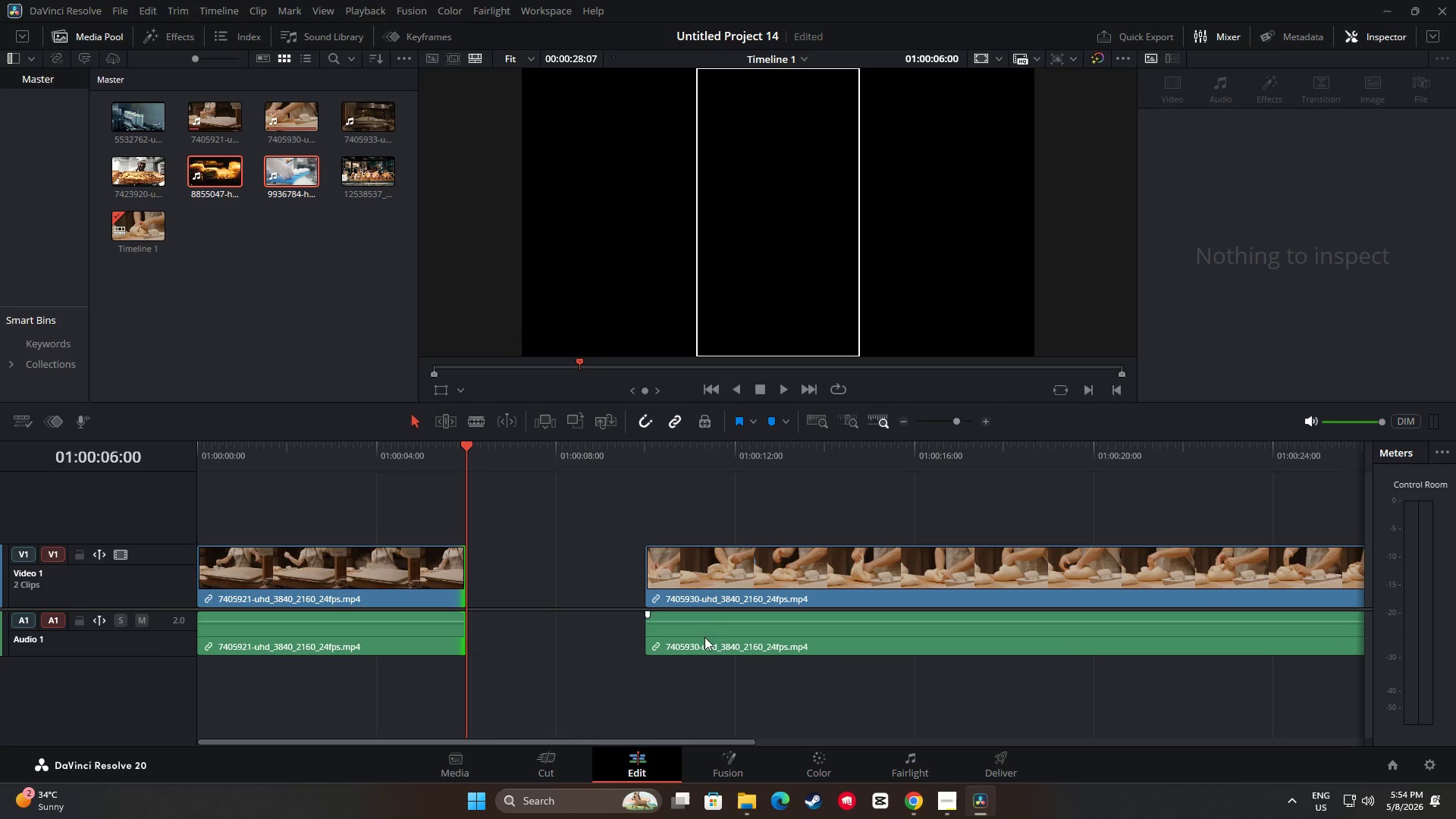 
left_click_drag(start_coordinate=[765, 579], to_coordinate=[593, 570])
 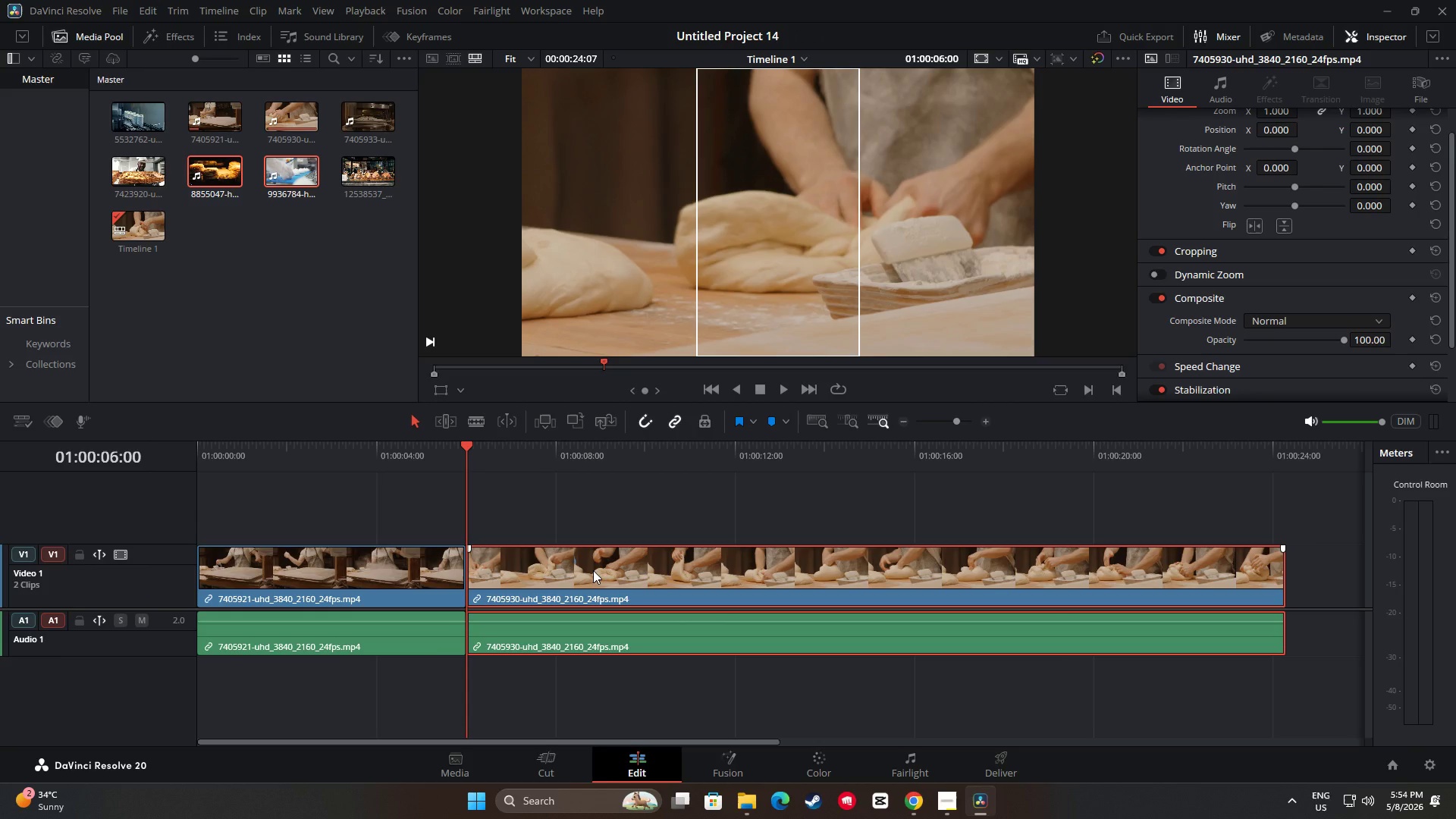 
wait(13.41)
 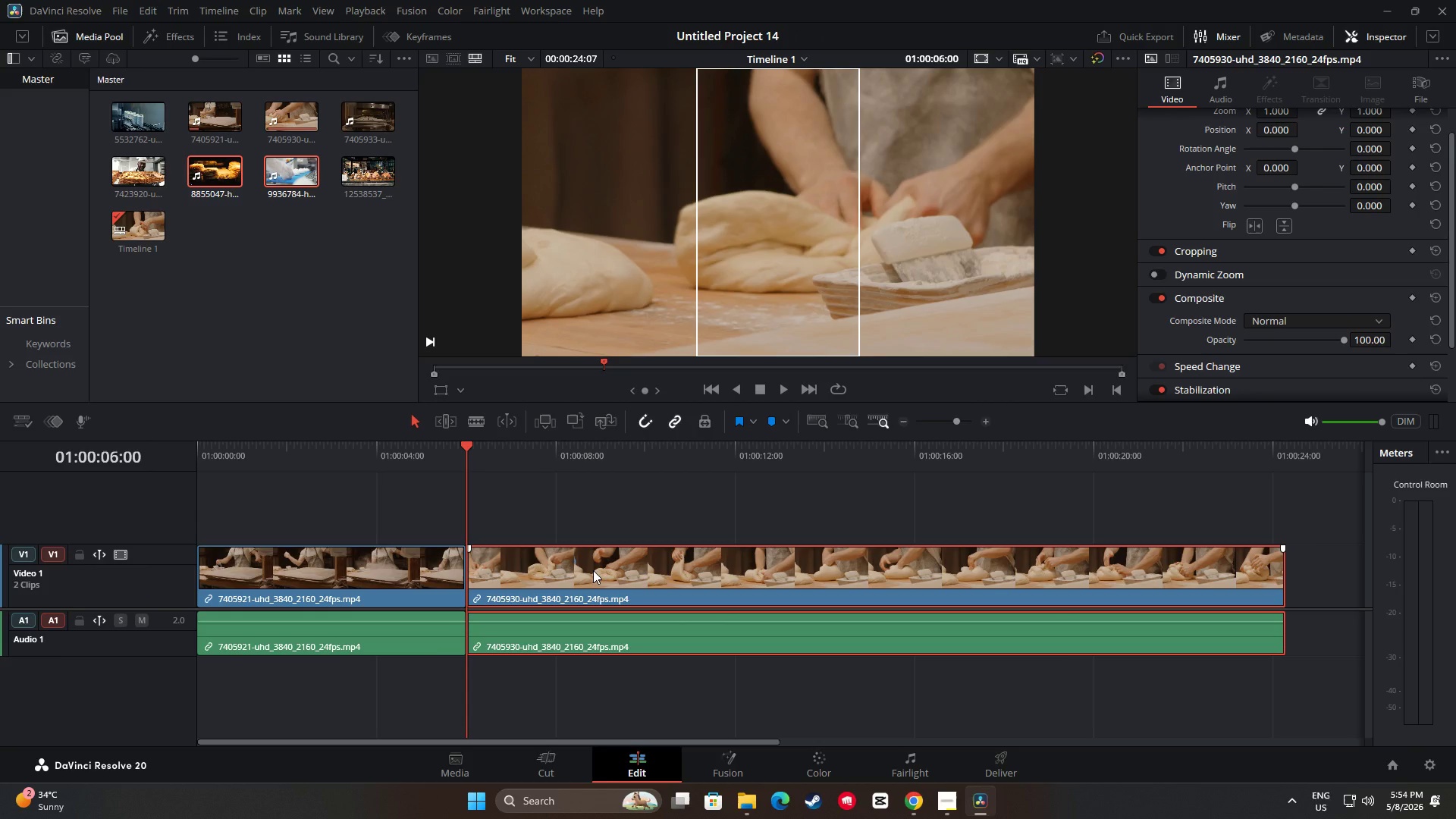 
left_click_drag(start_coordinate=[468, 446], to_coordinate=[780, 505])
 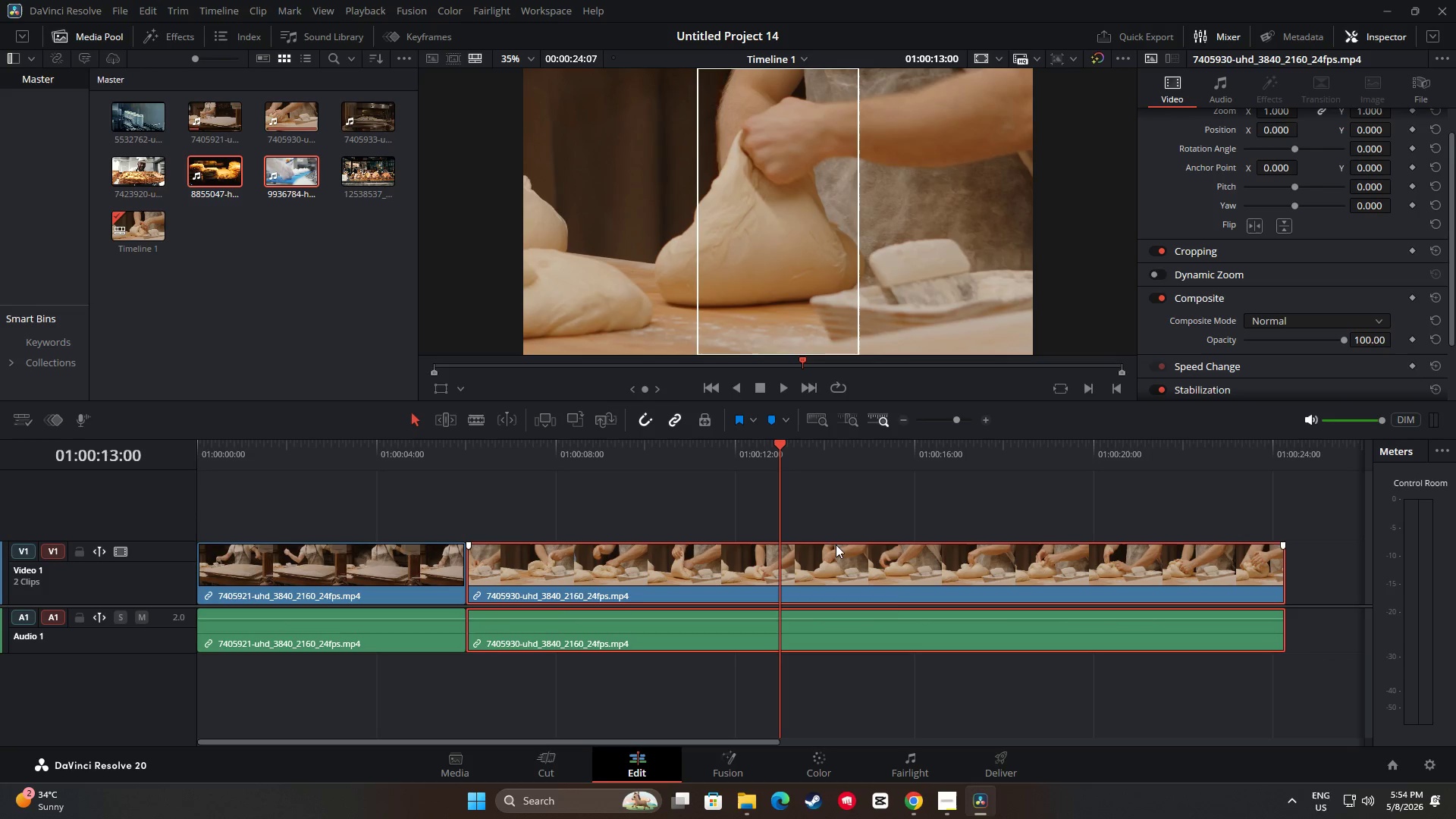 
left_click([893, 601])
 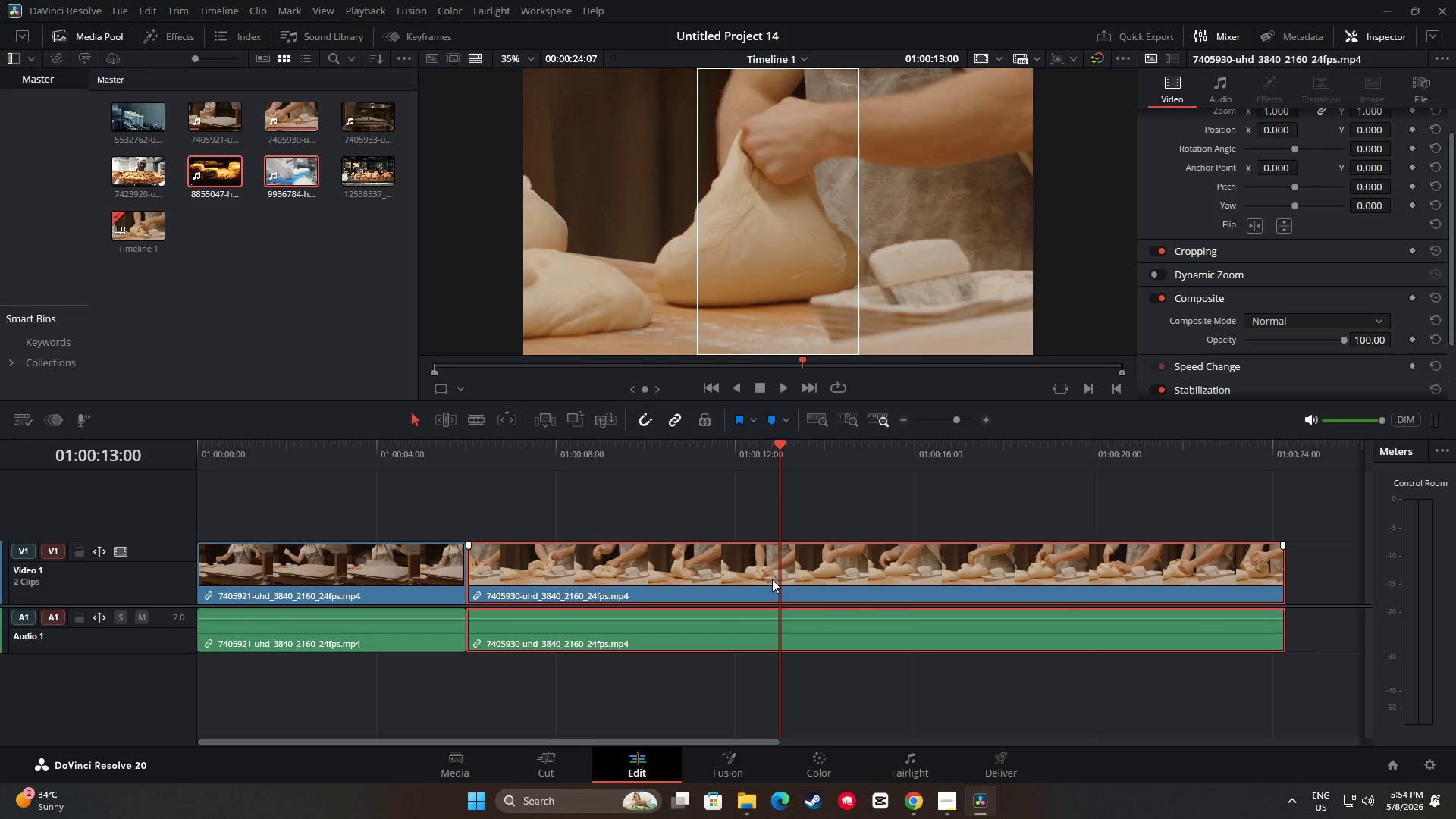 
key(Control+B)
 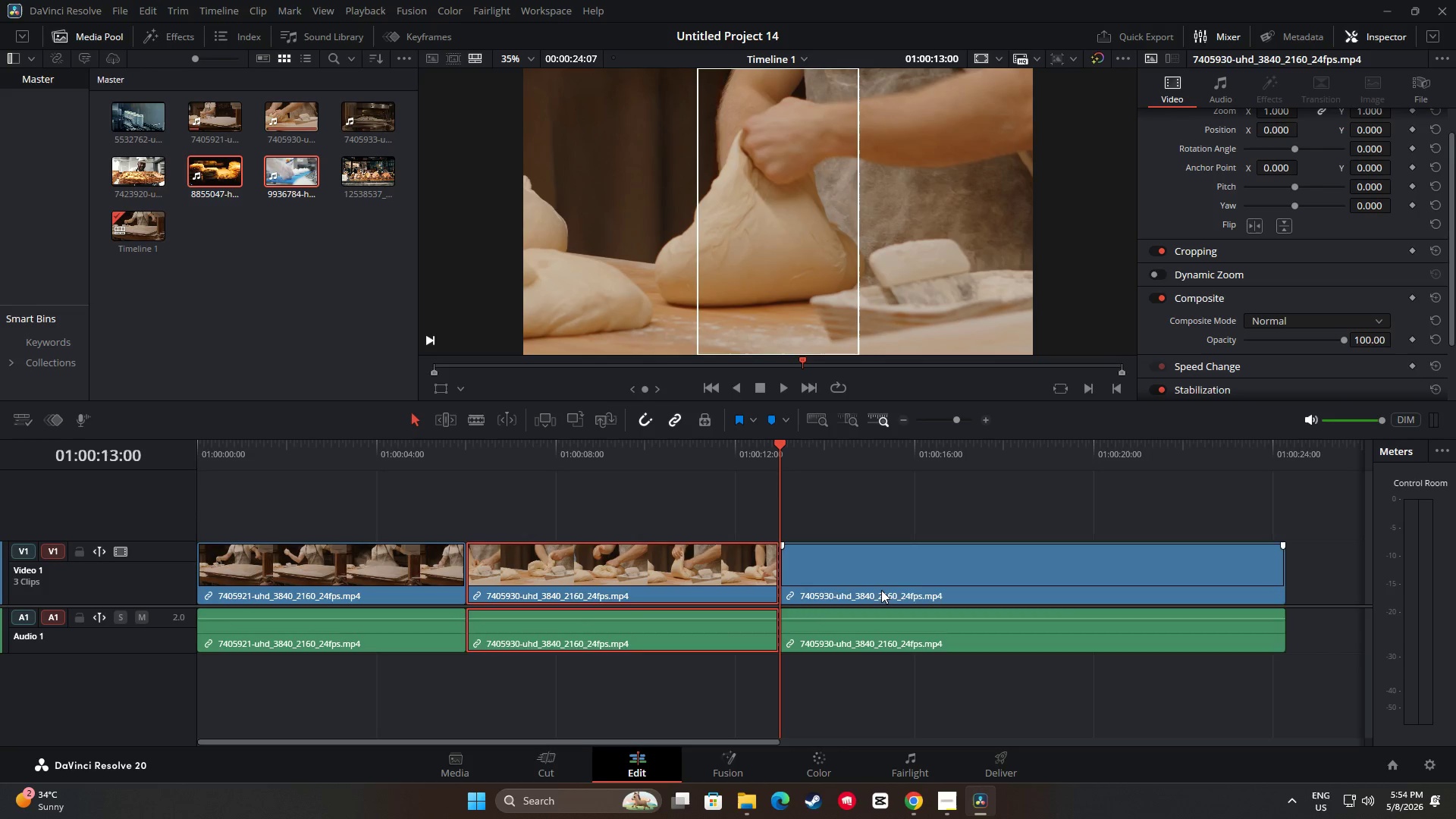 
left_click([905, 583])
 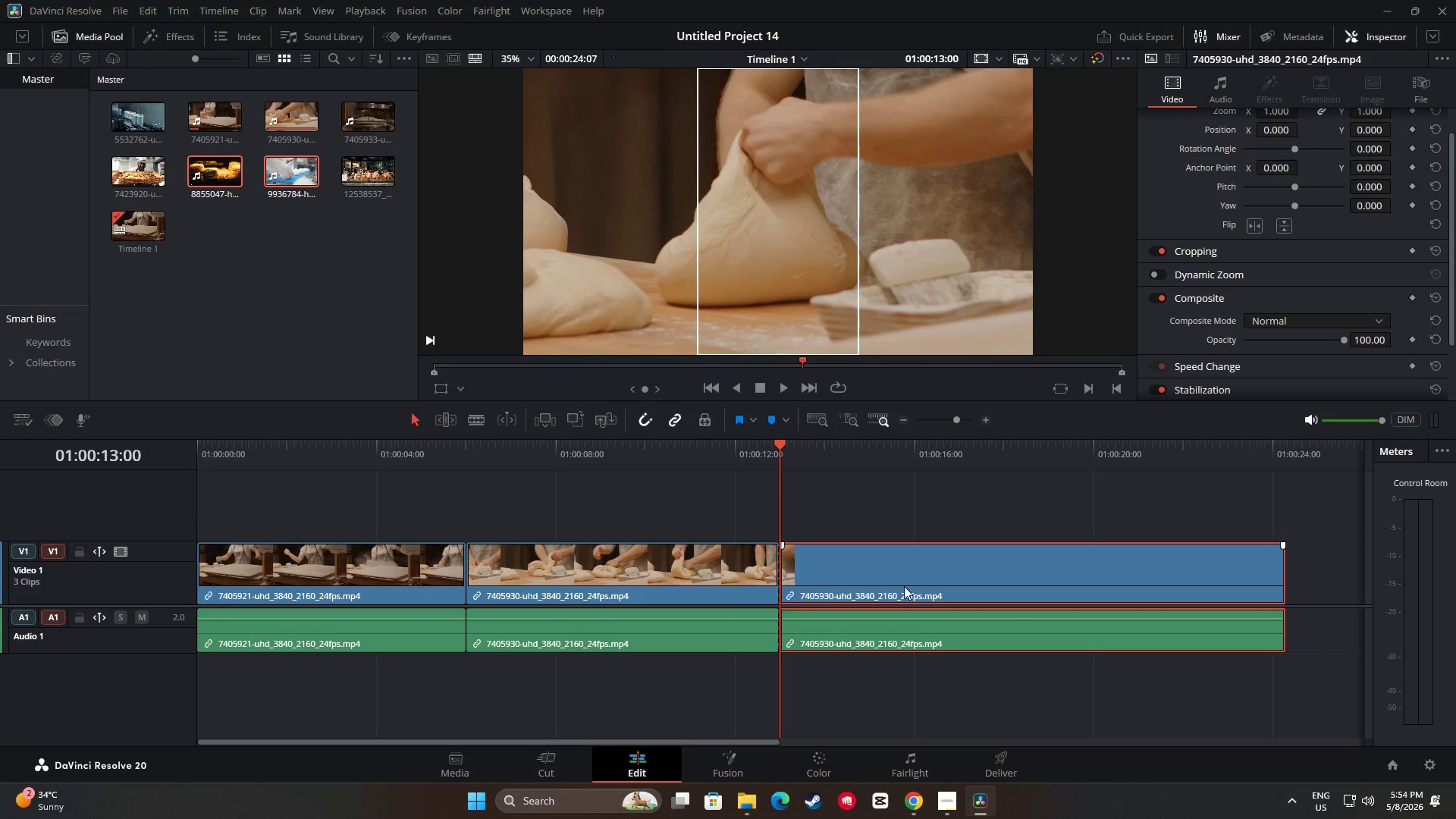 
key(Backspace)
 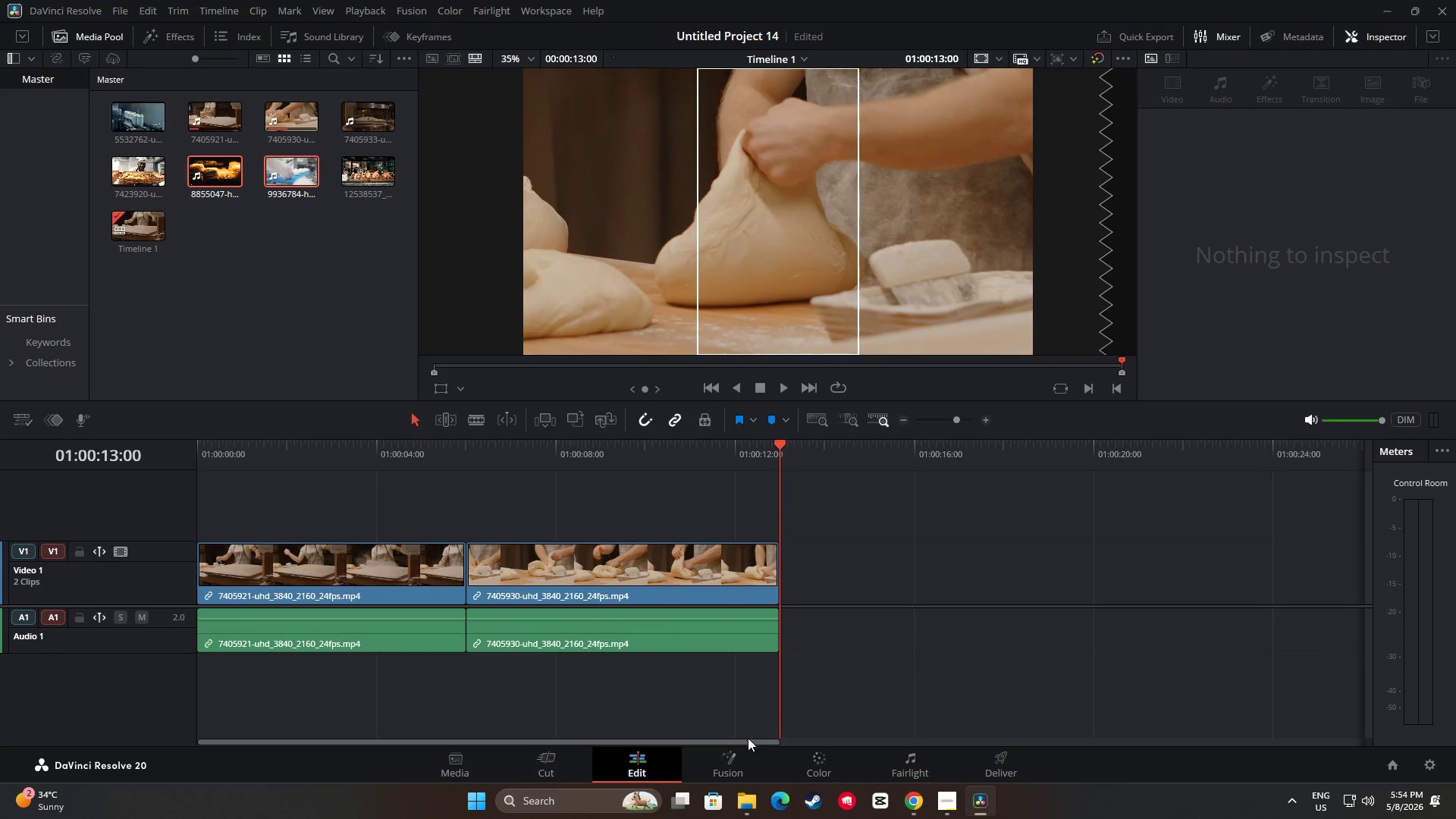 
left_click_drag(start_coordinate=[745, 744], to_coordinate=[844, 732])
 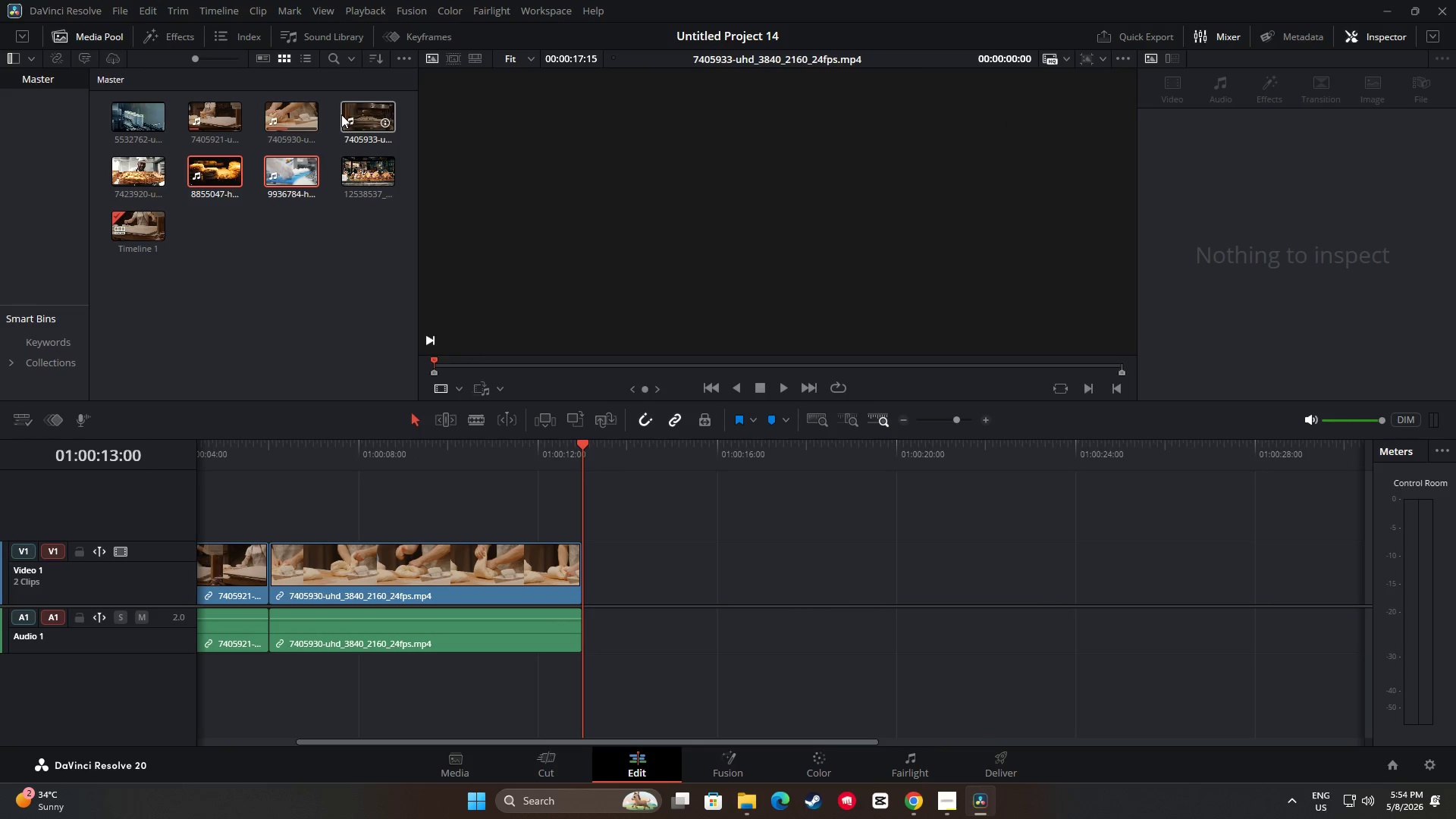 
left_click_drag(start_coordinate=[354, 116], to_coordinate=[589, 563])
 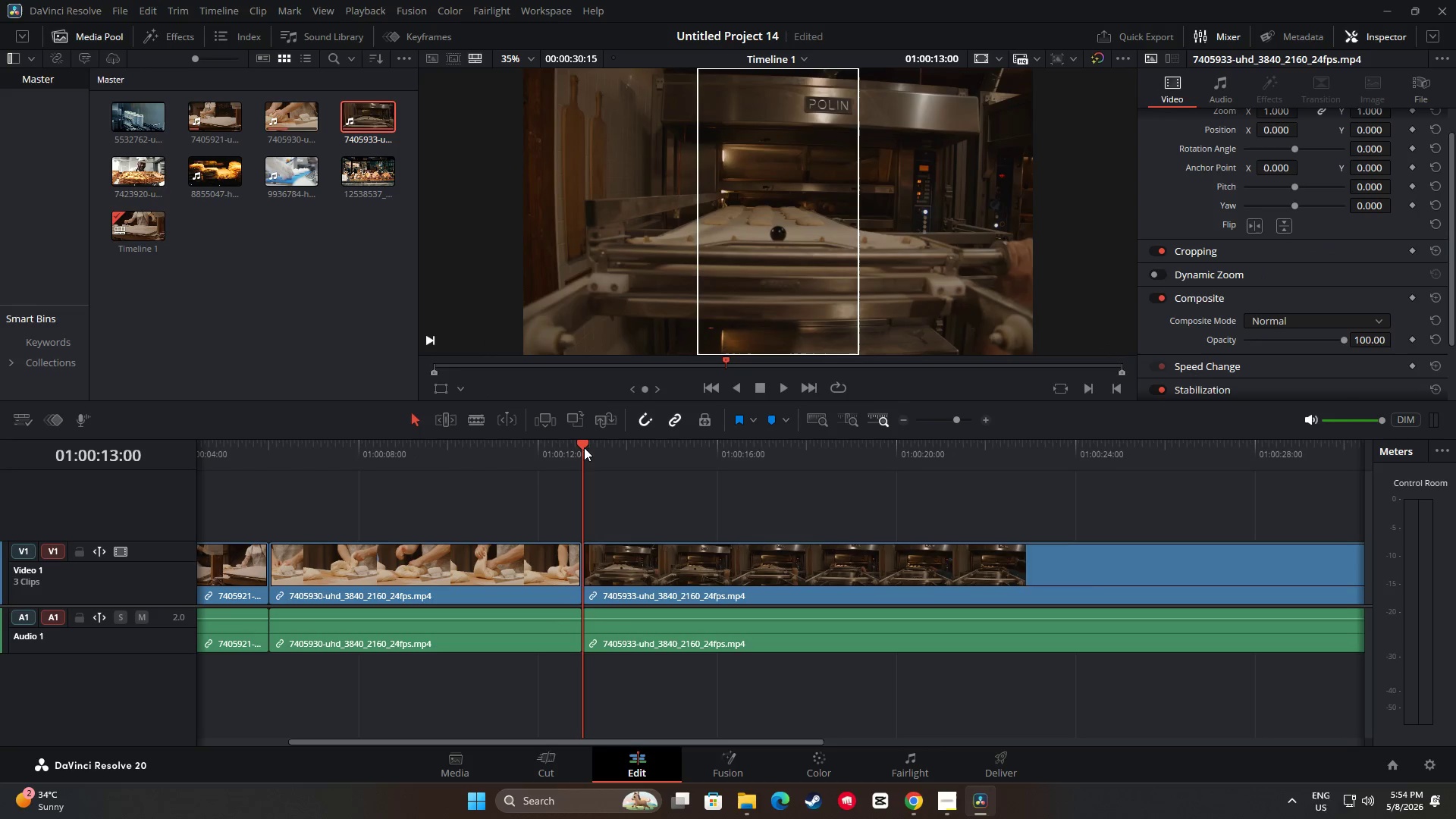 
left_click_drag(start_coordinate=[581, 444], to_coordinate=[896, 472])
 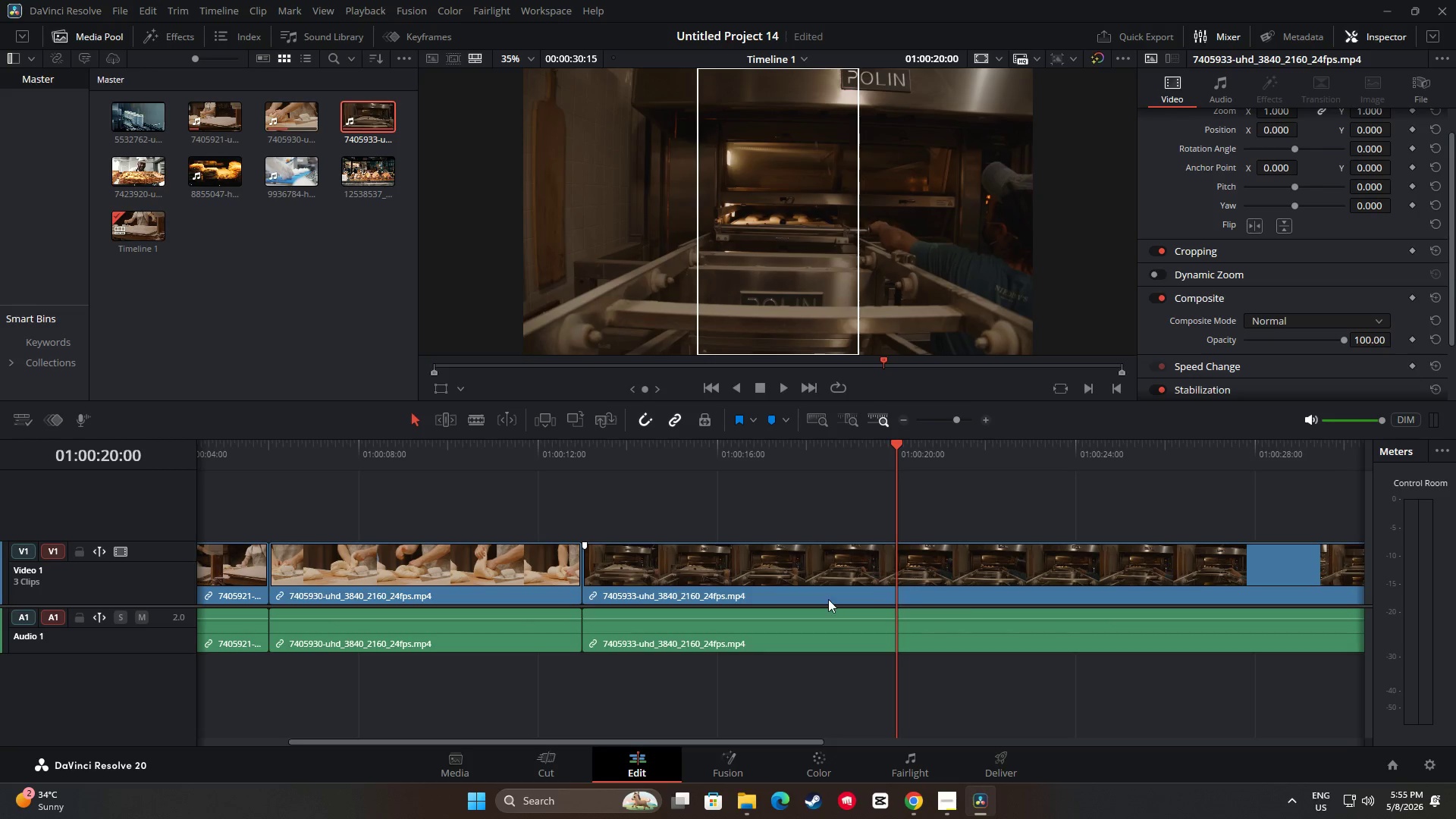 
left_click([828, 599])
 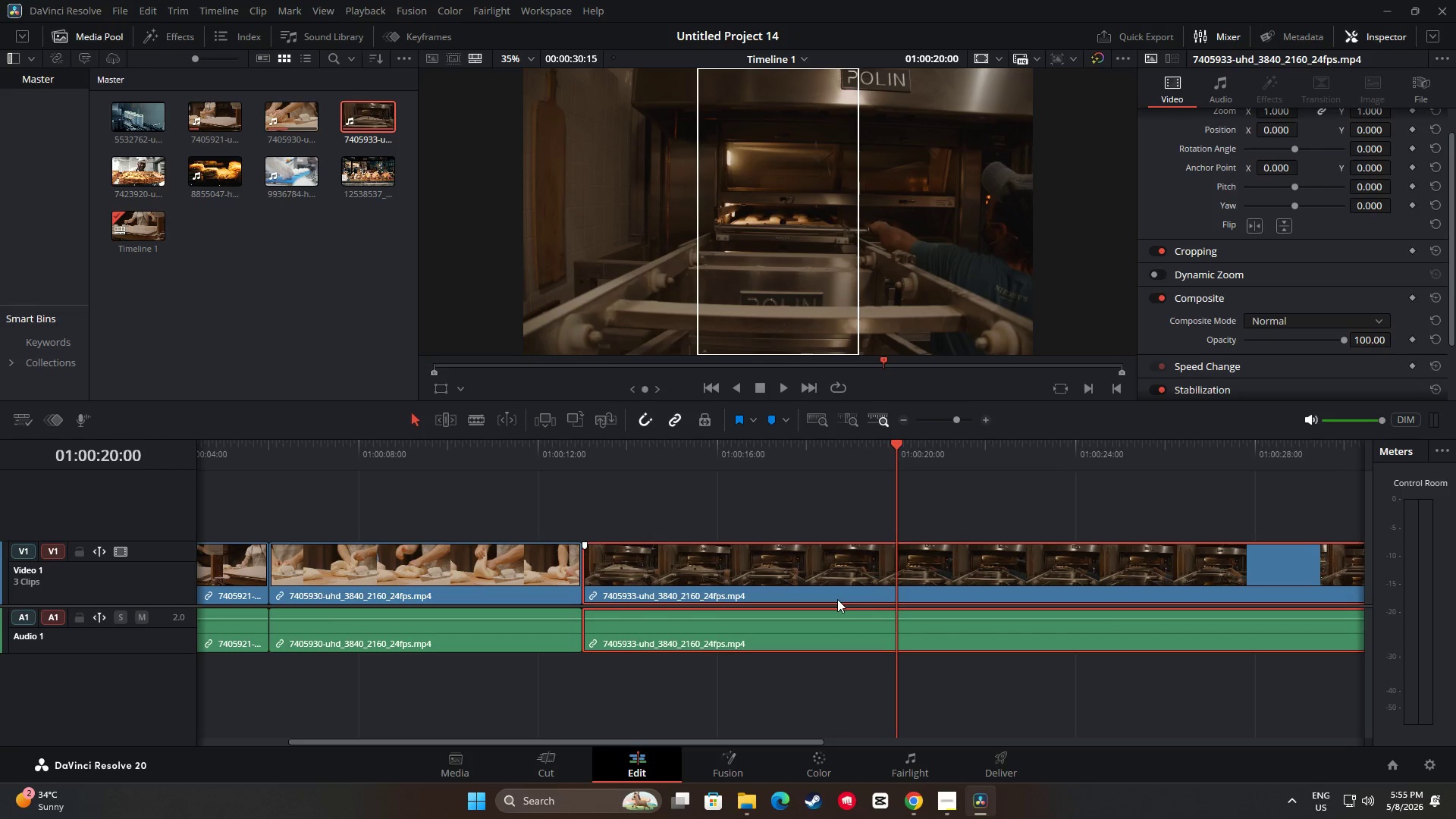 
key(Control+B)
 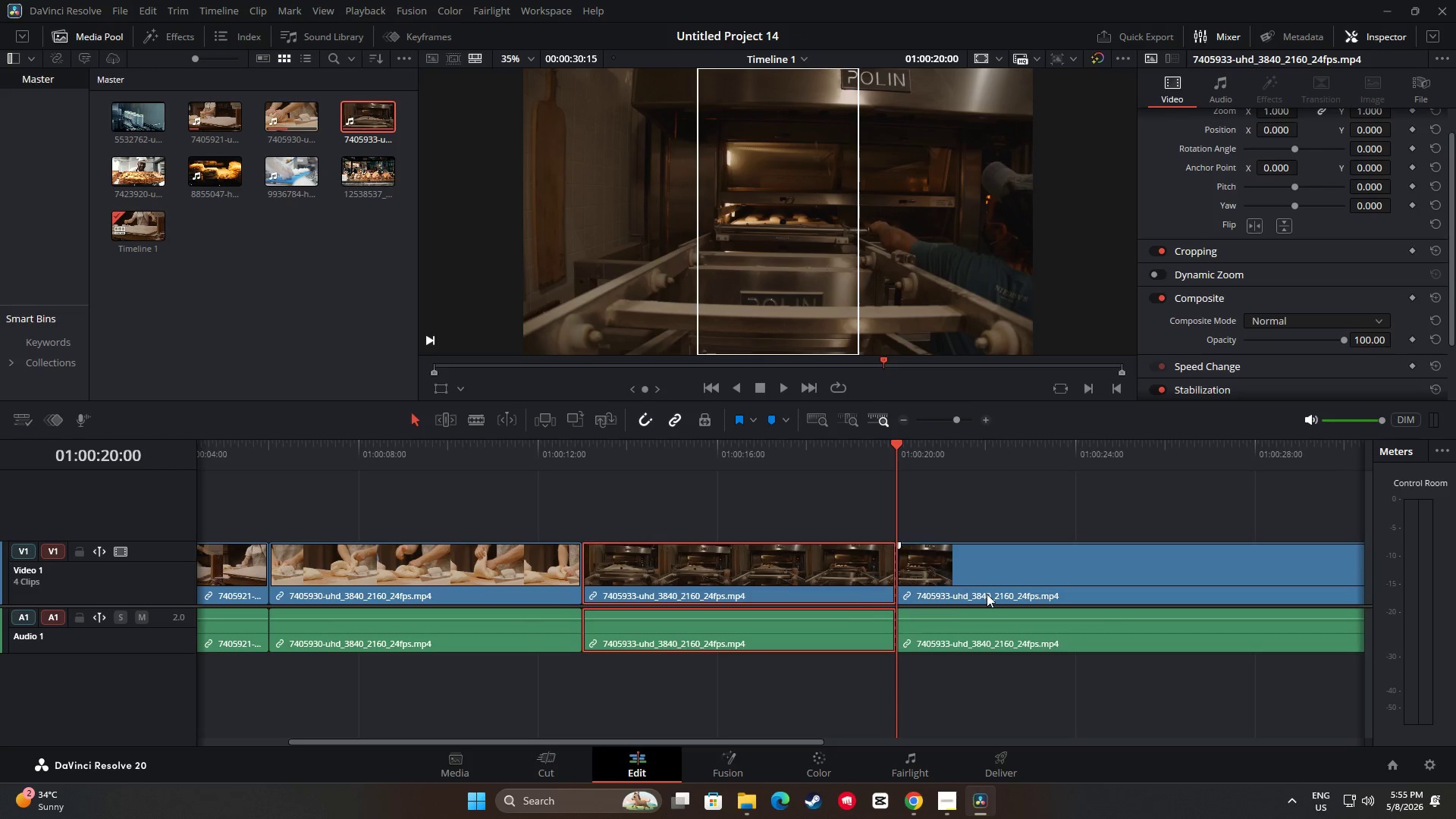 
left_click([987, 594])
 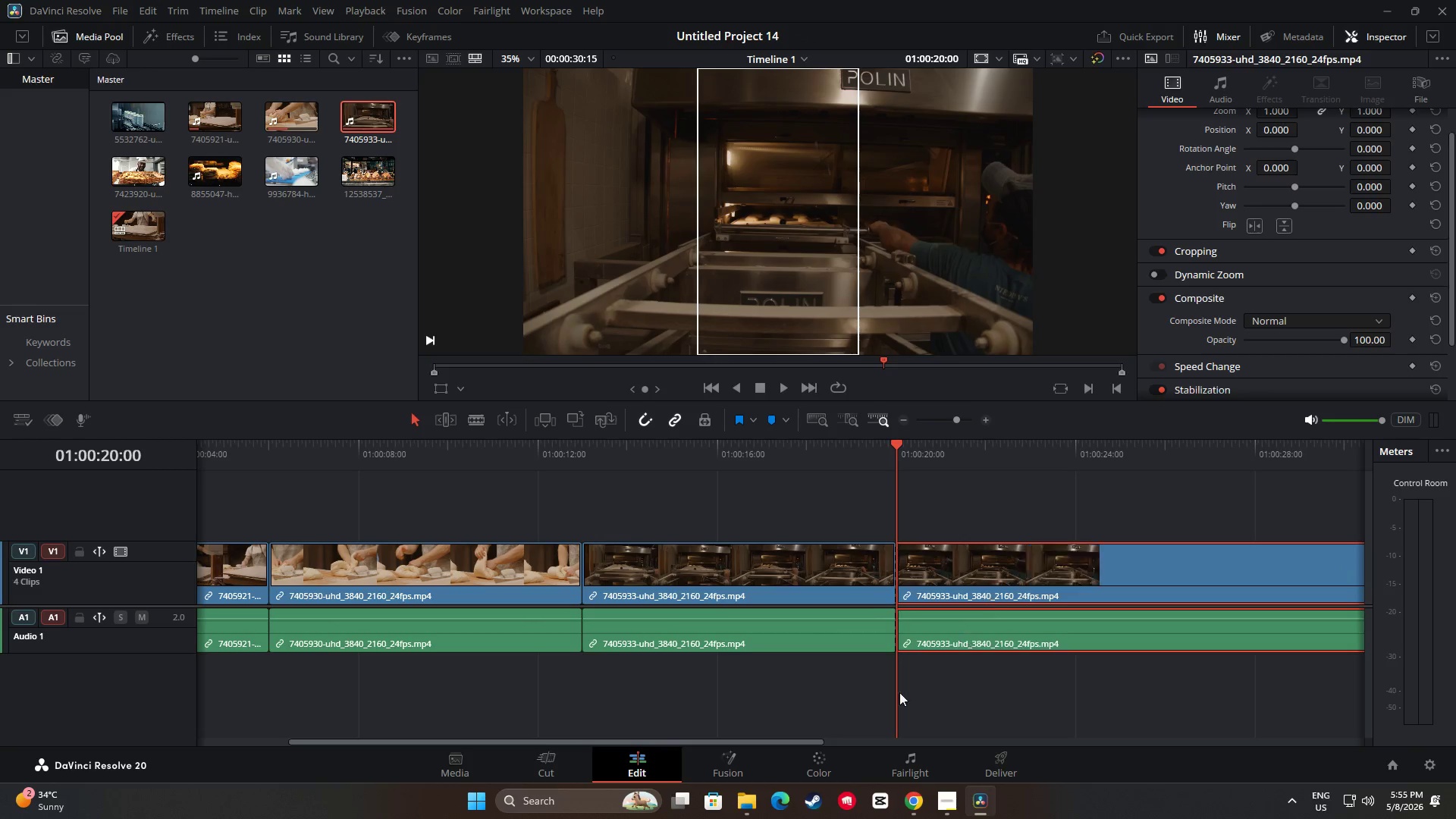 
key(Backspace)
 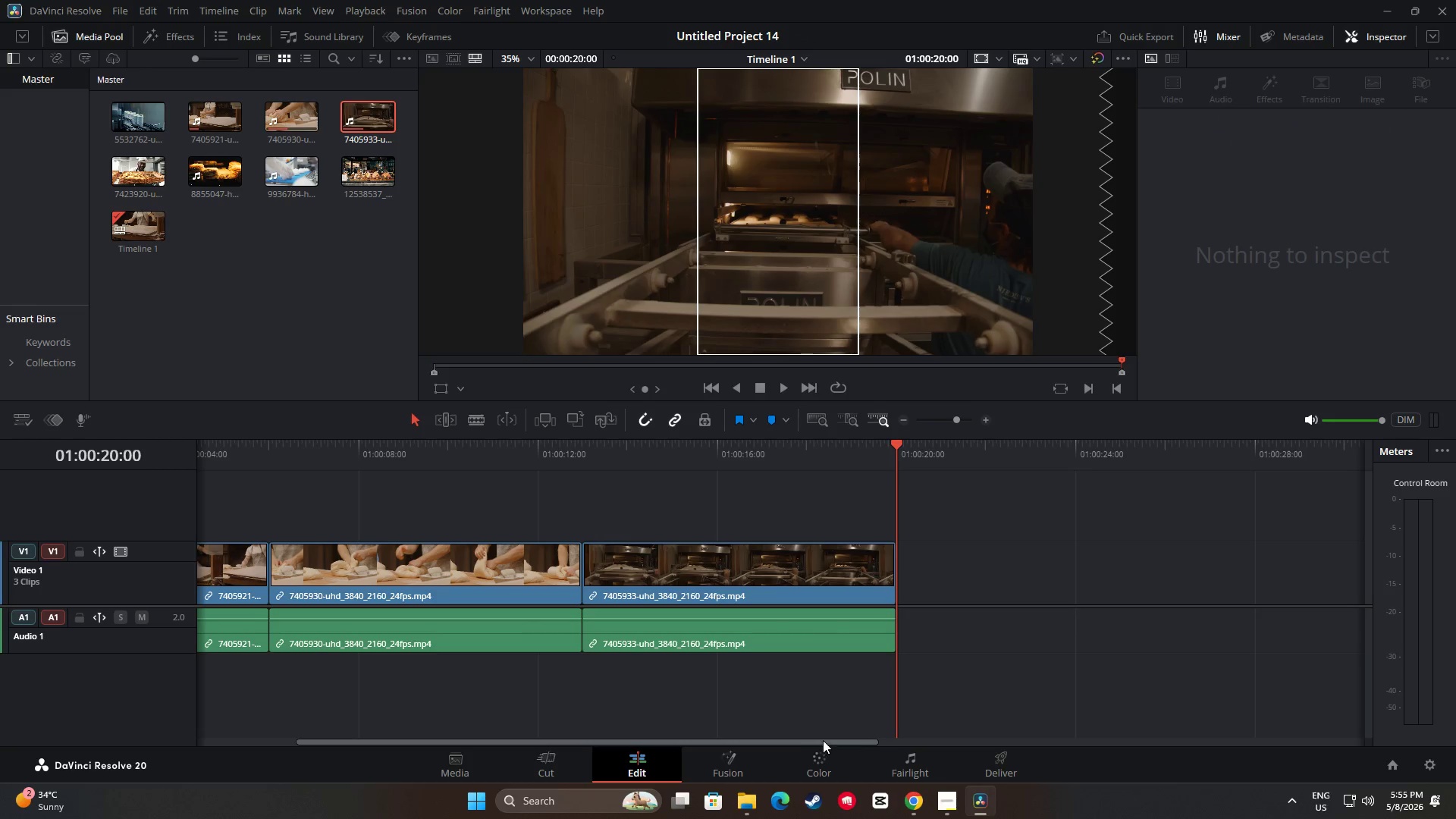 
left_click_drag(start_coordinate=[824, 739], to_coordinate=[927, 744])
 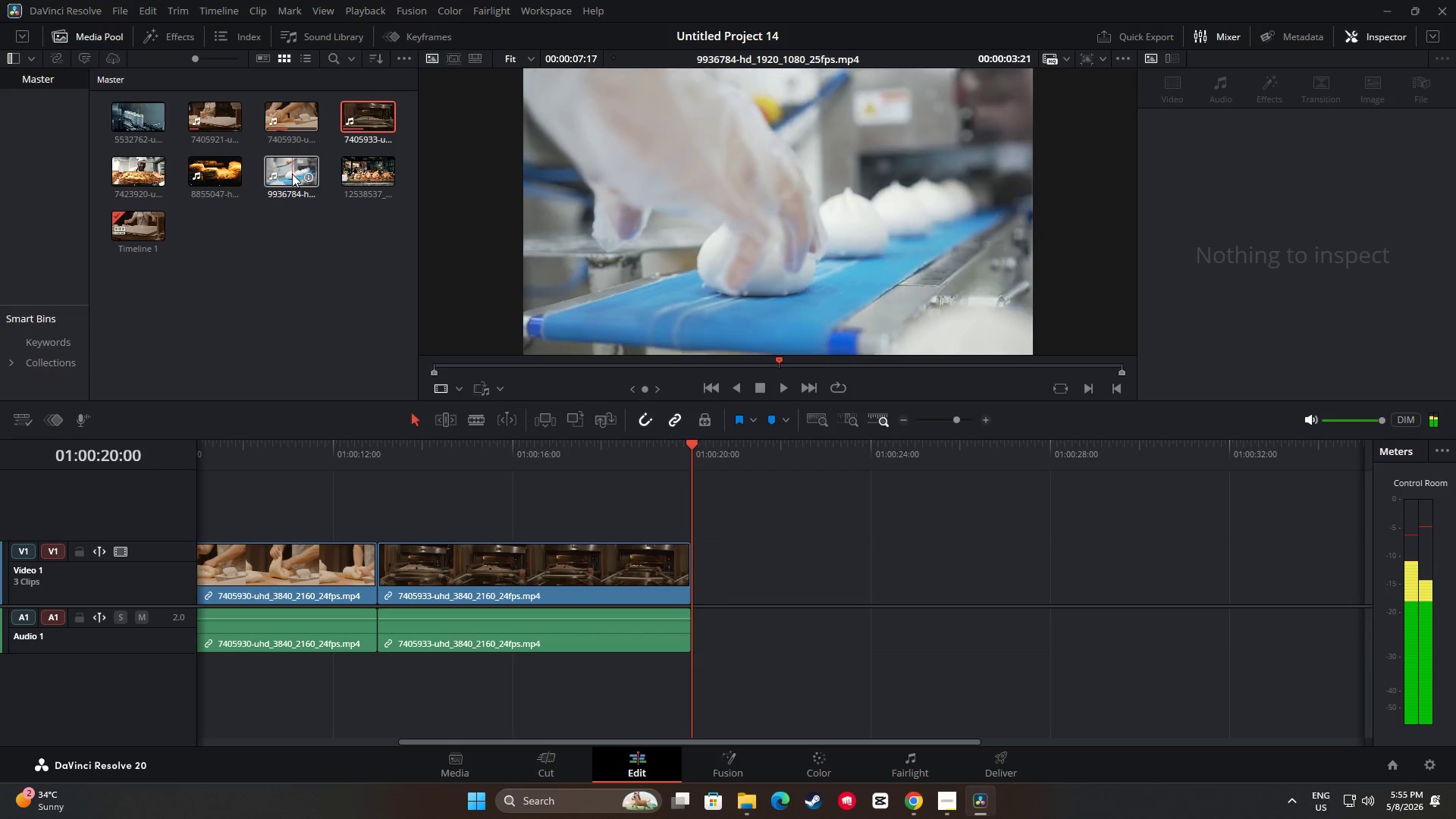 
left_click_drag(start_coordinate=[284, 167], to_coordinate=[695, 563])
 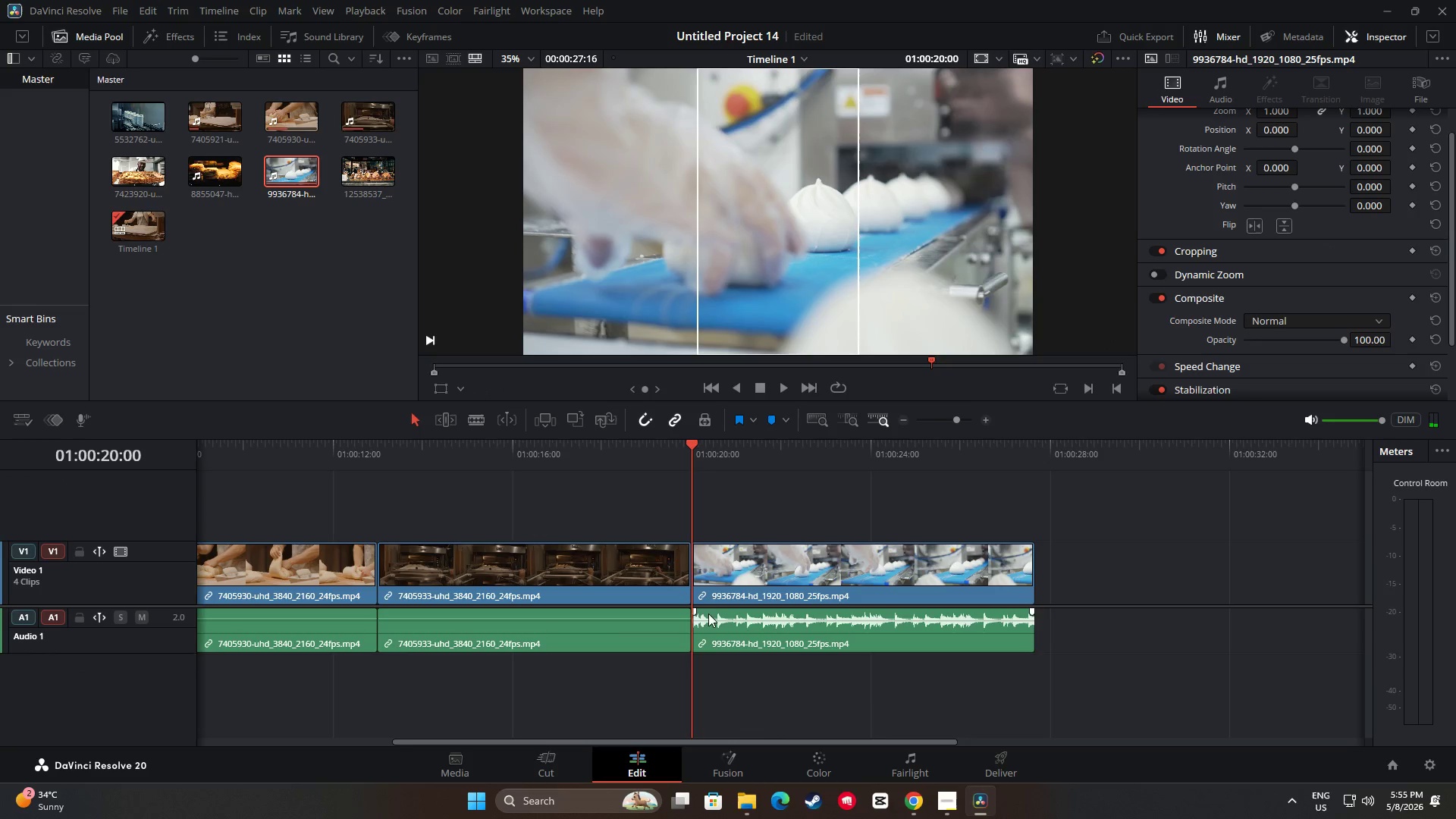 
left_click_drag(start_coordinate=[695, 614], to_coordinate=[696, 626])
 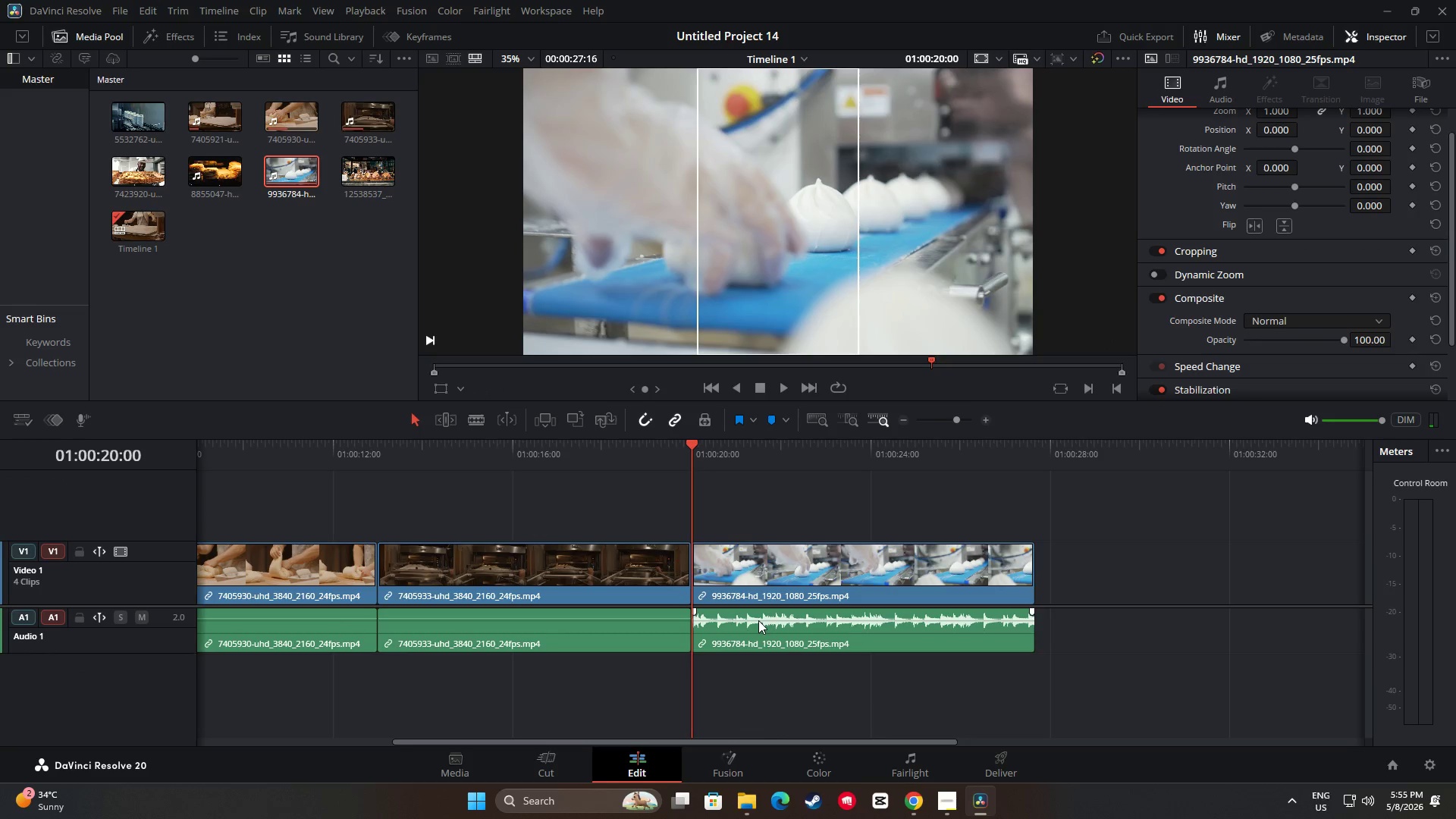 
left_click([759, 620])
 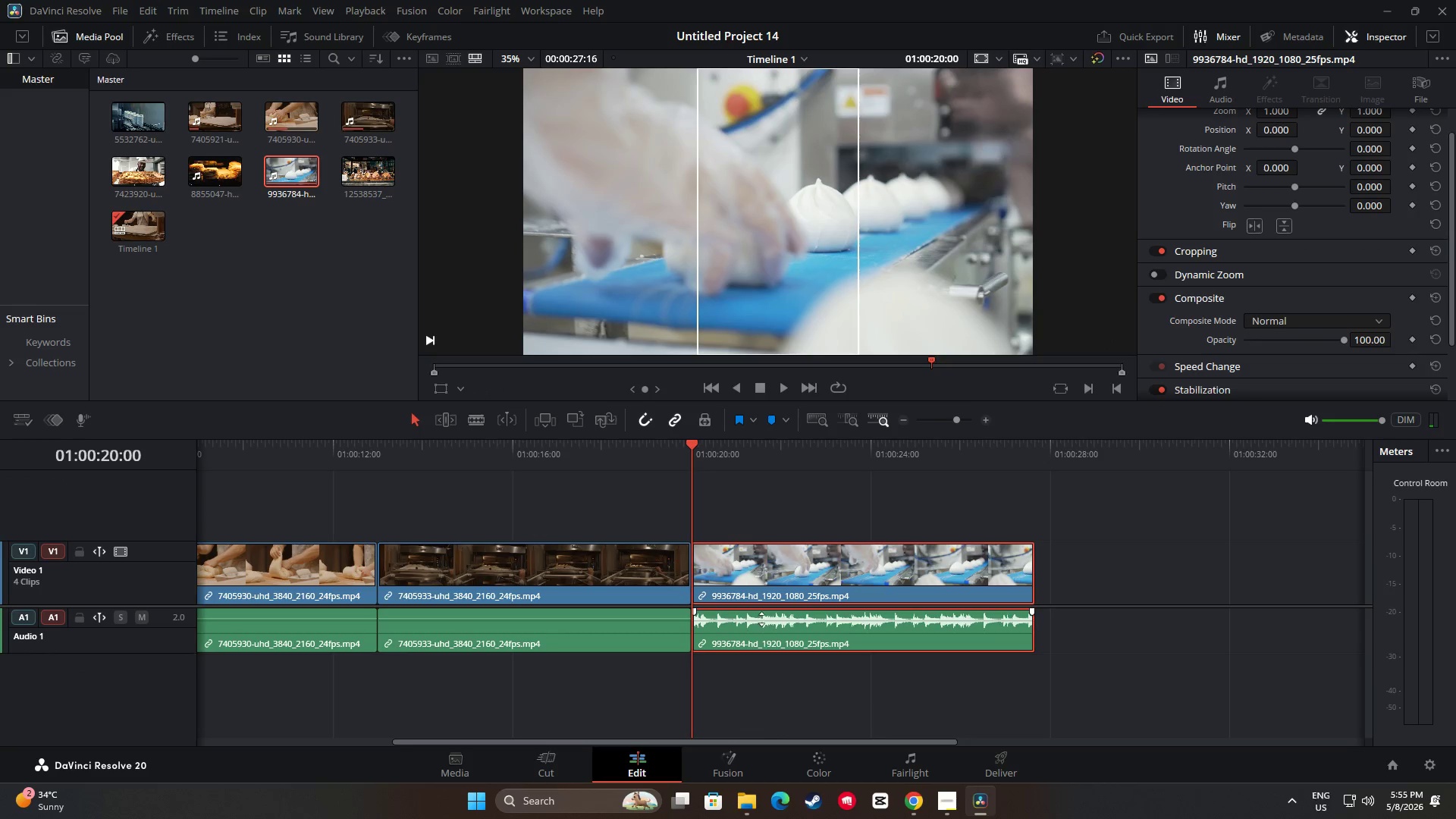 
left_click_drag(start_coordinate=[761, 619], to_coordinate=[758, 661])
 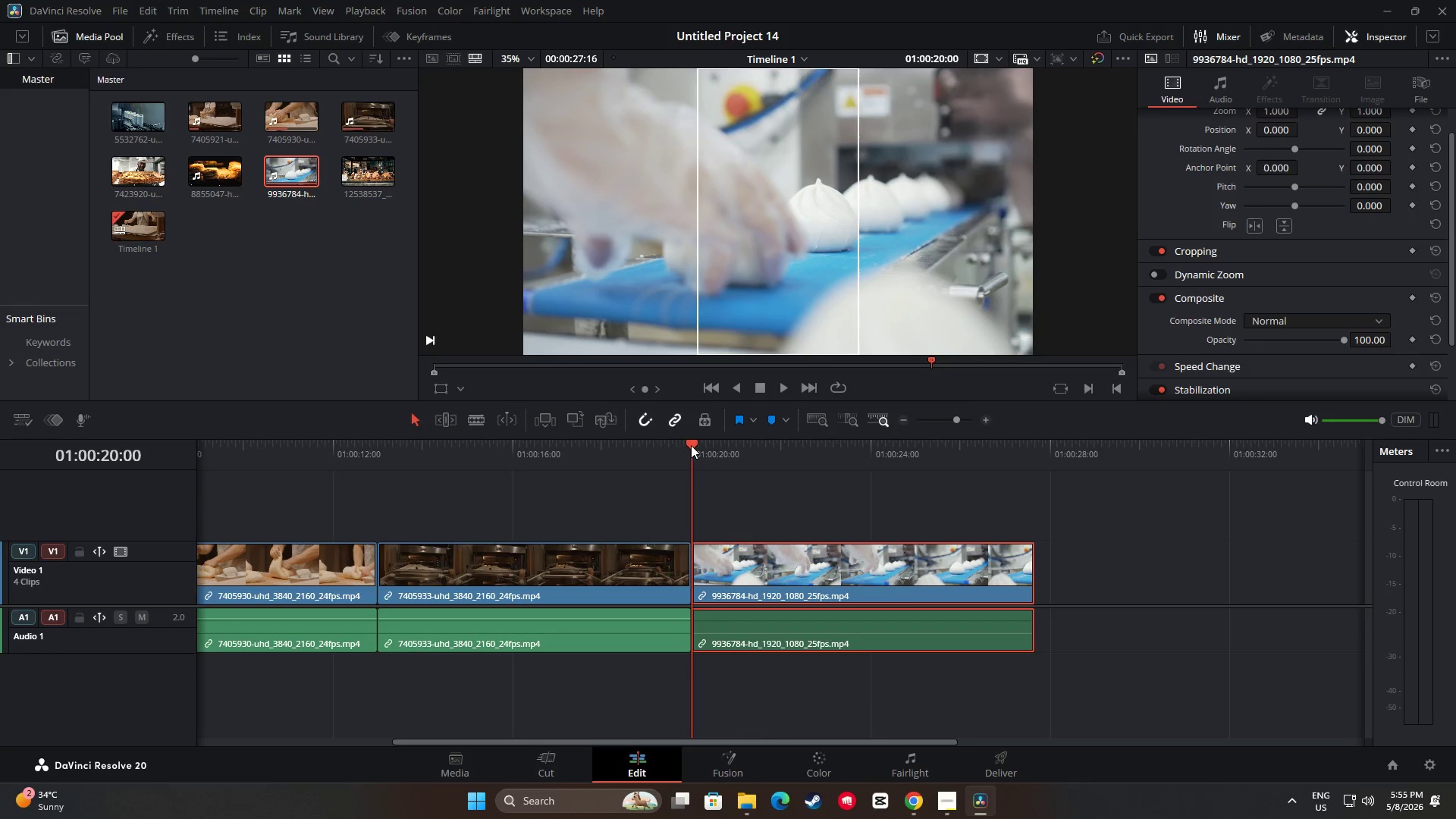 
left_click_drag(start_coordinate=[692, 445], to_coordinate=[1040, 484])
 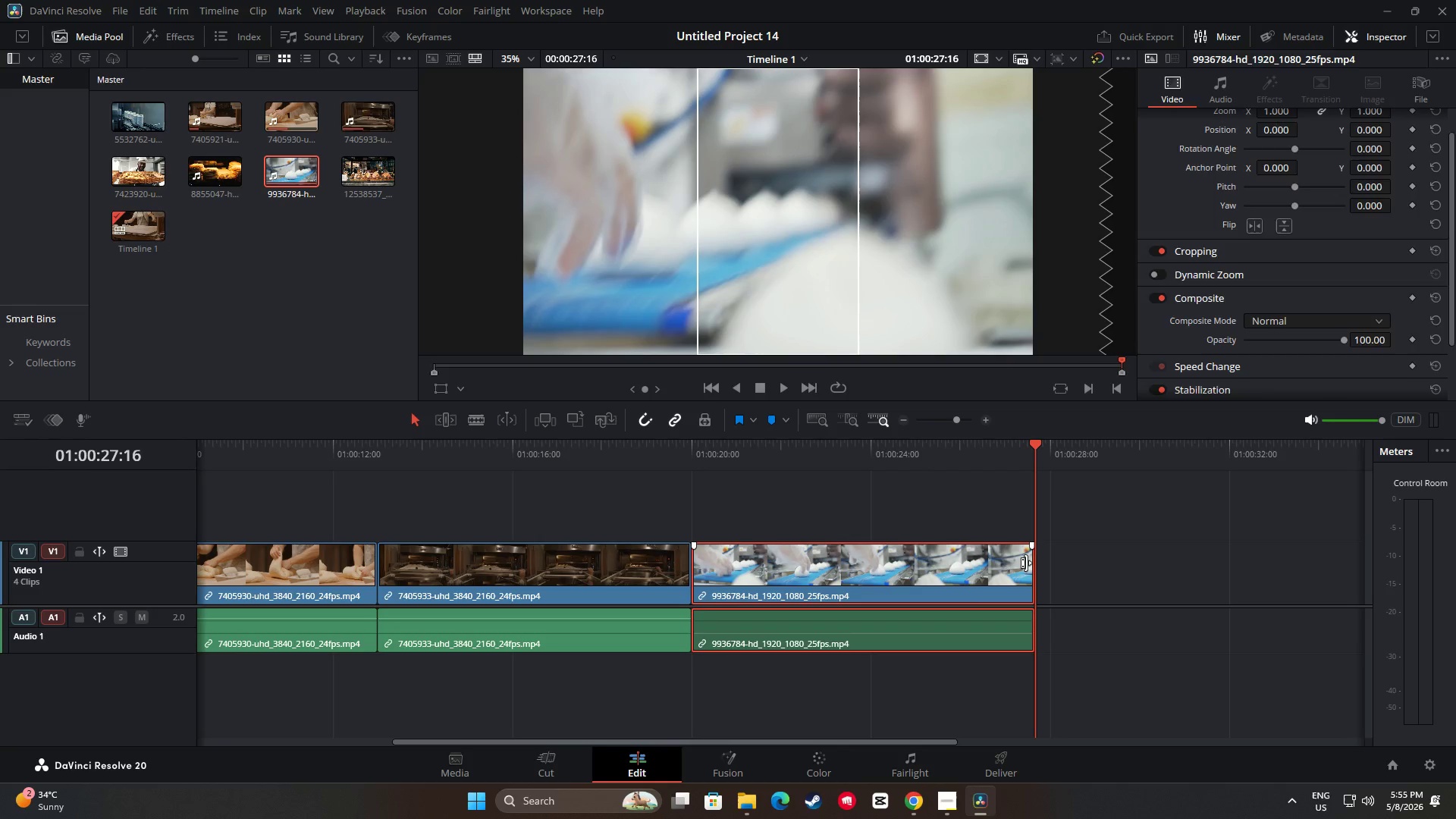 
left_click_drag(start_coordinate=[1026, 563], to_coordinate=[1056, 566])
 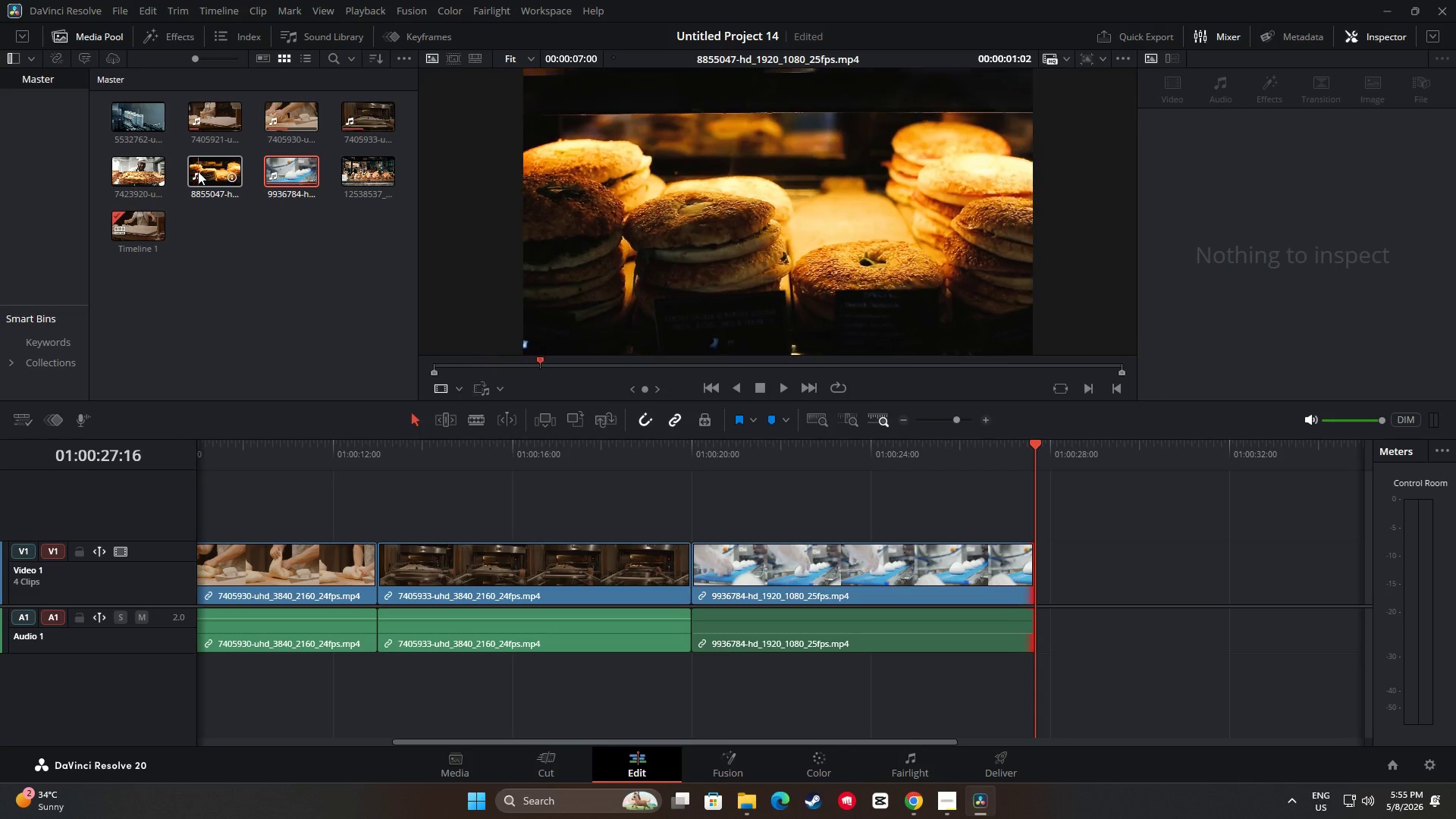 
wait(9.12)
 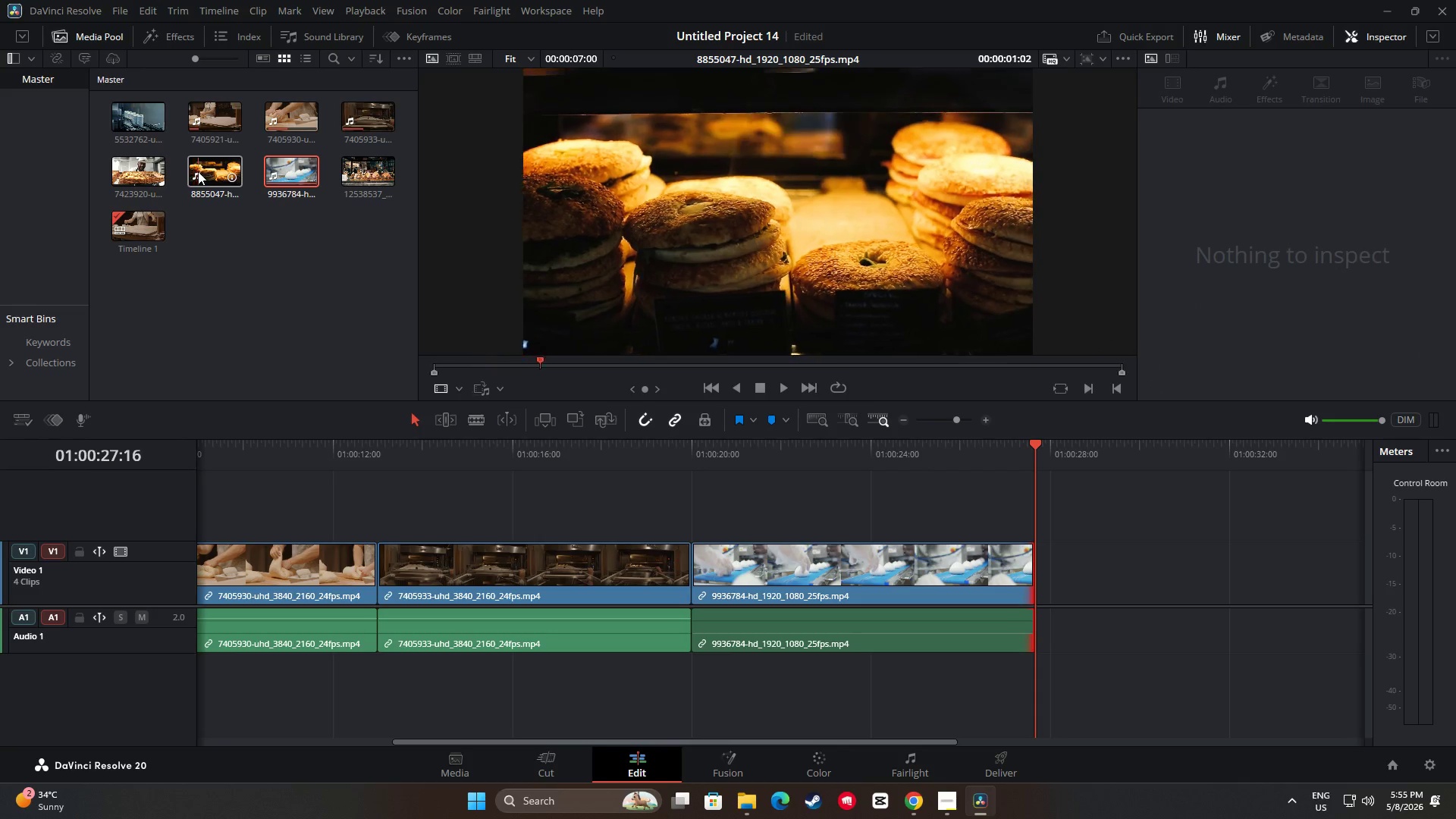 
double_click([879, 576])
 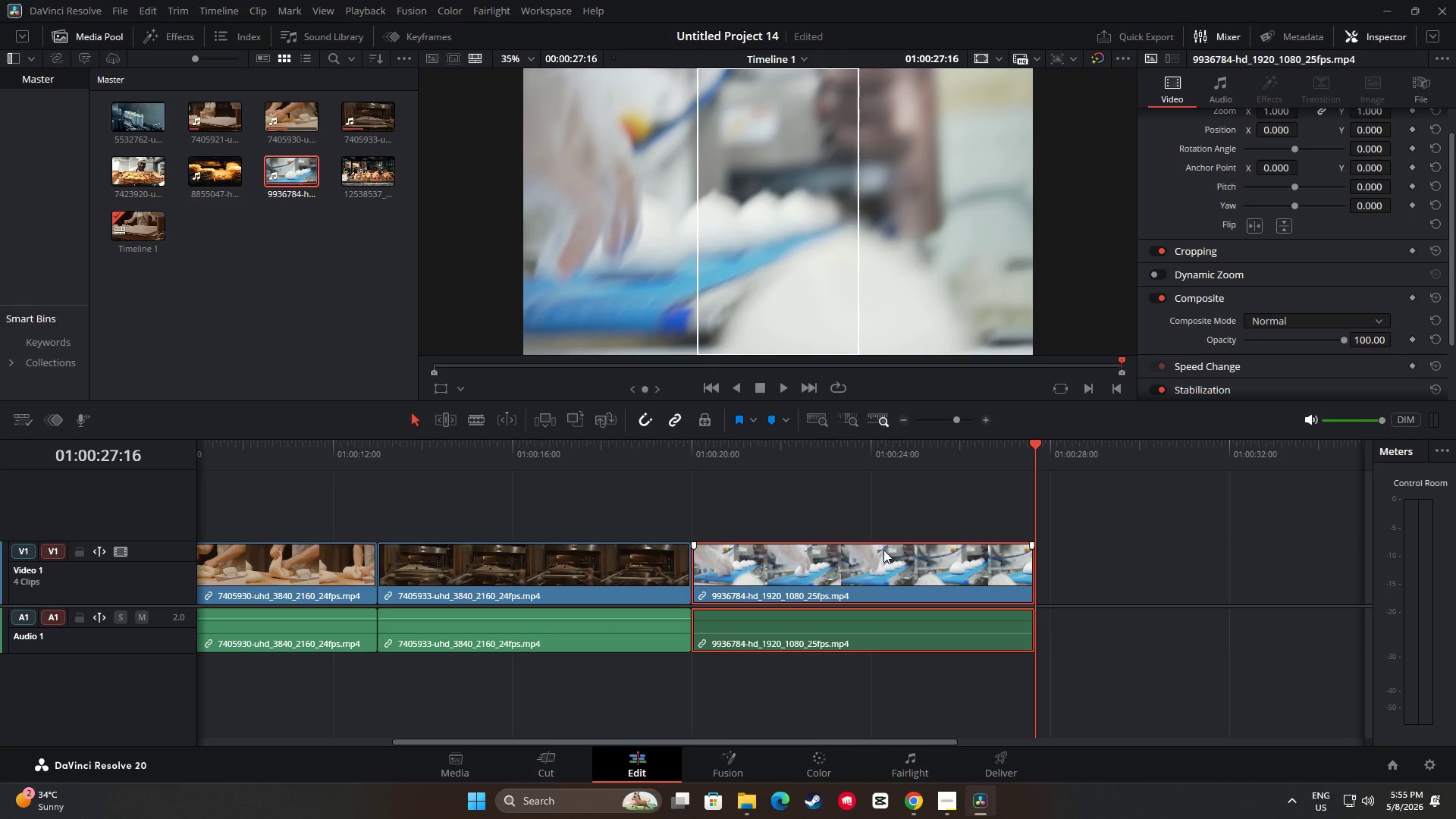 
left_click_drag(start_coordinate=[882, 741], to_coordinate=[1022, 730])
 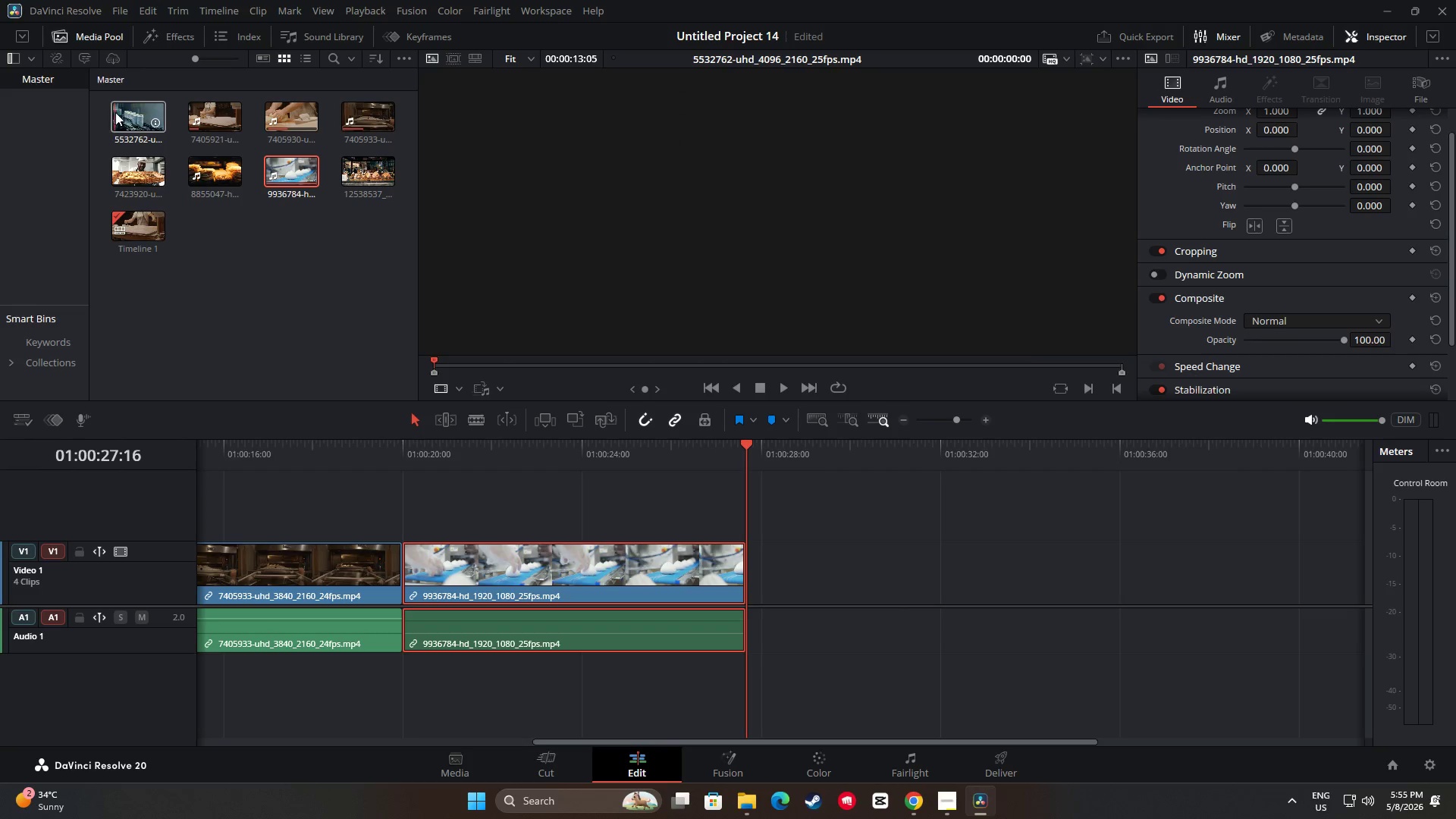 
left_click_drag(start_coordinate=[127, 115], to_coordinate=[752, 579])
 